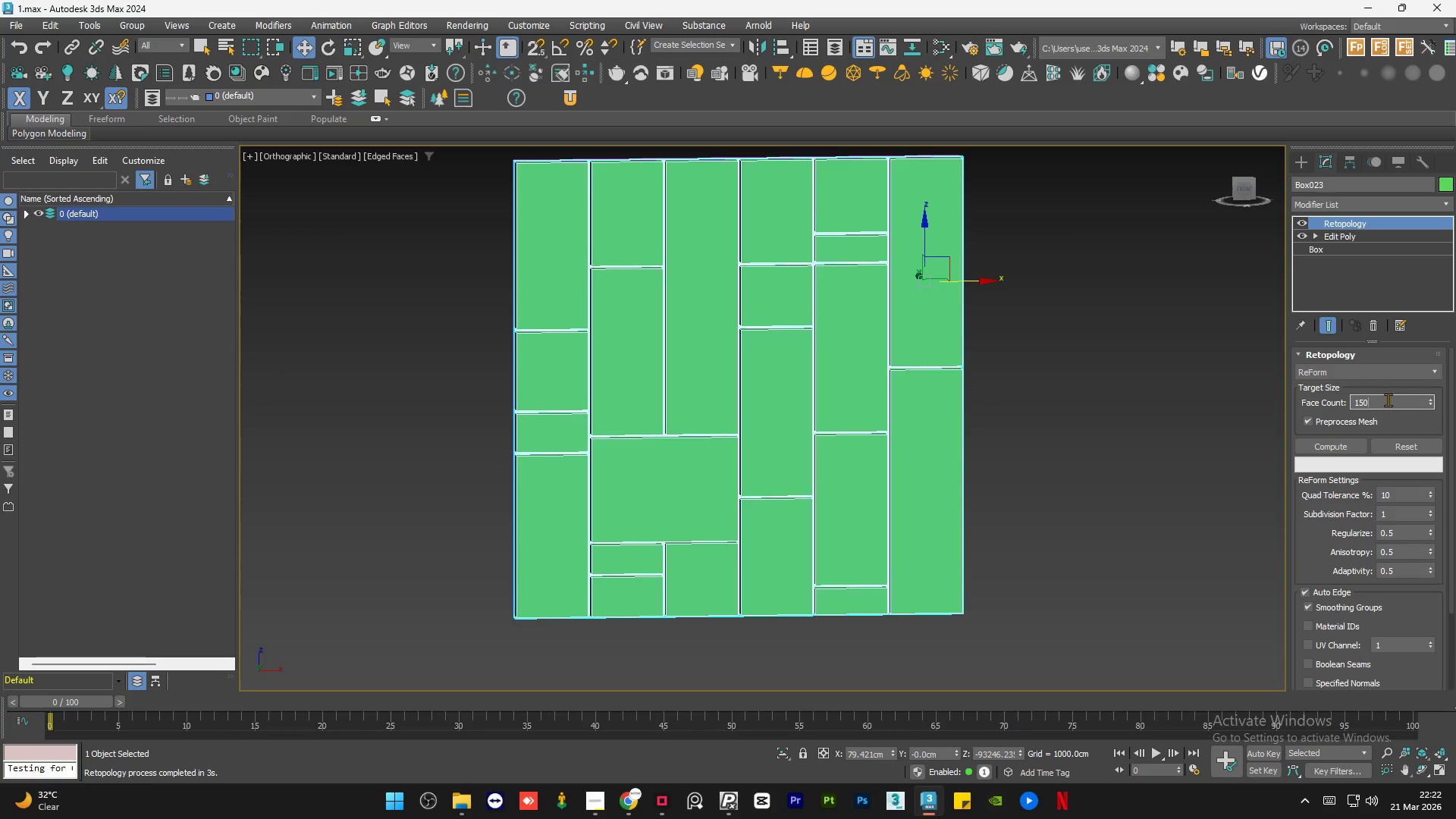 
key(Numpad0)
 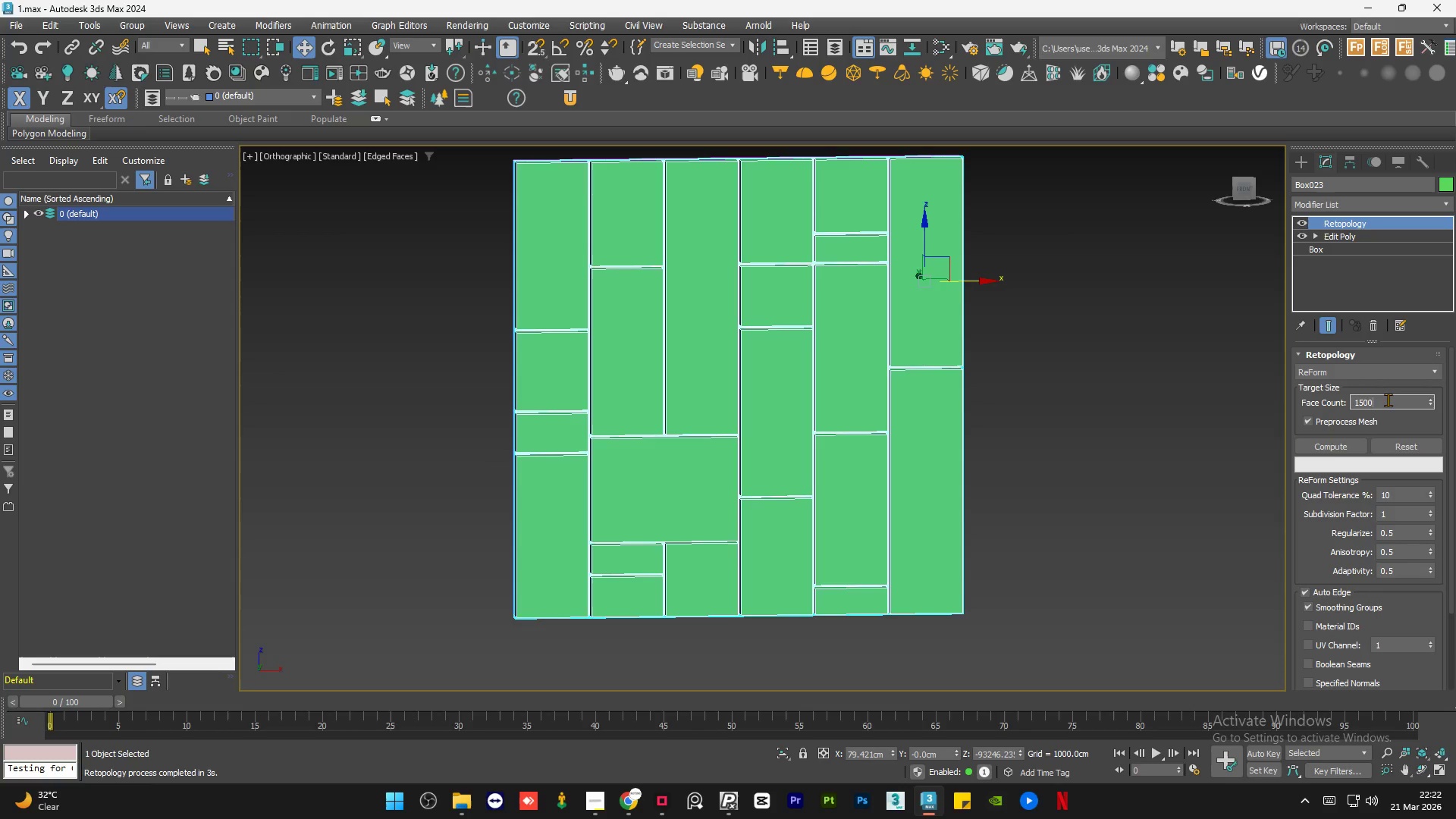 
key(Numpad0)
 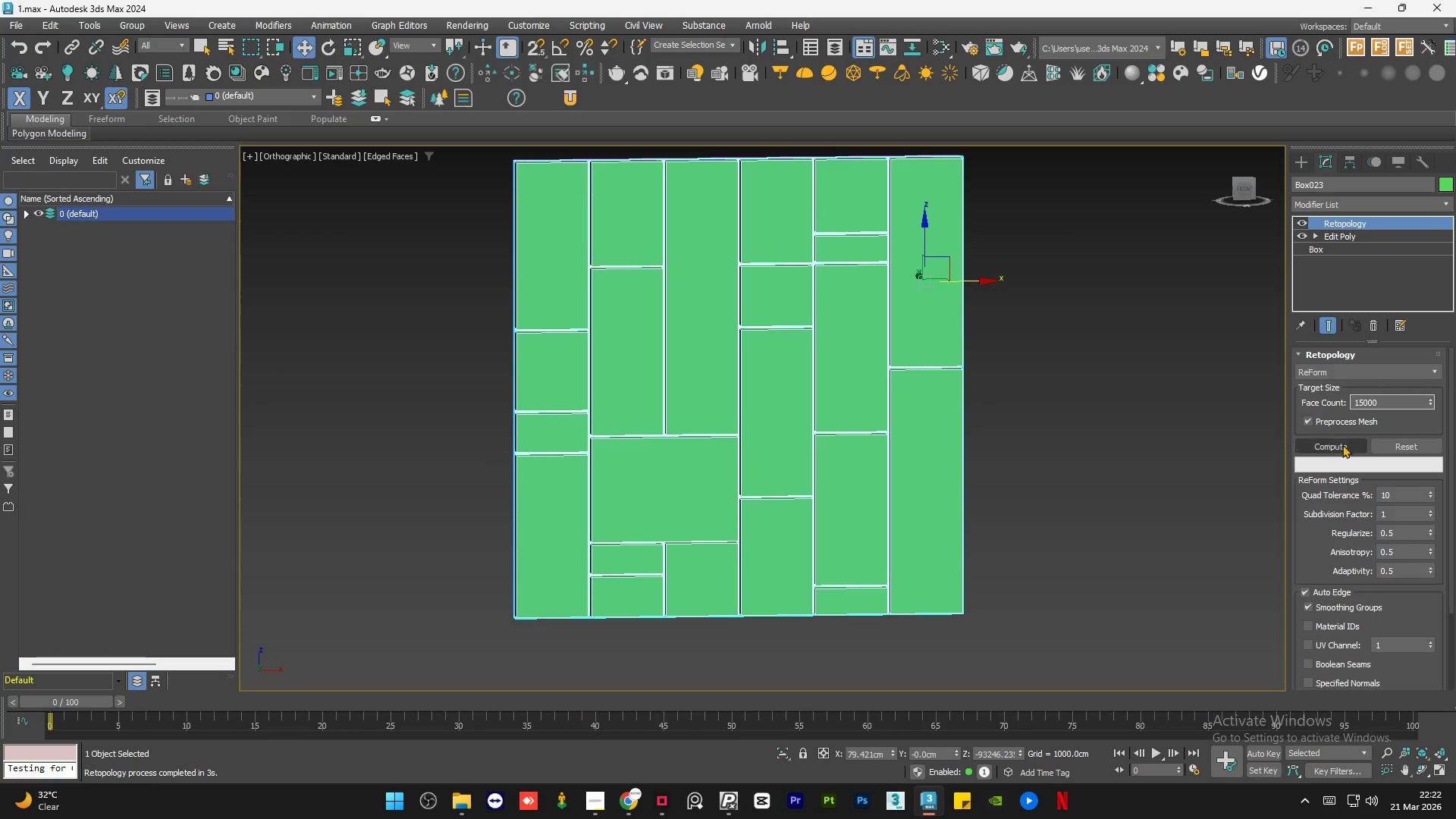 
left_click([1341, 447])
 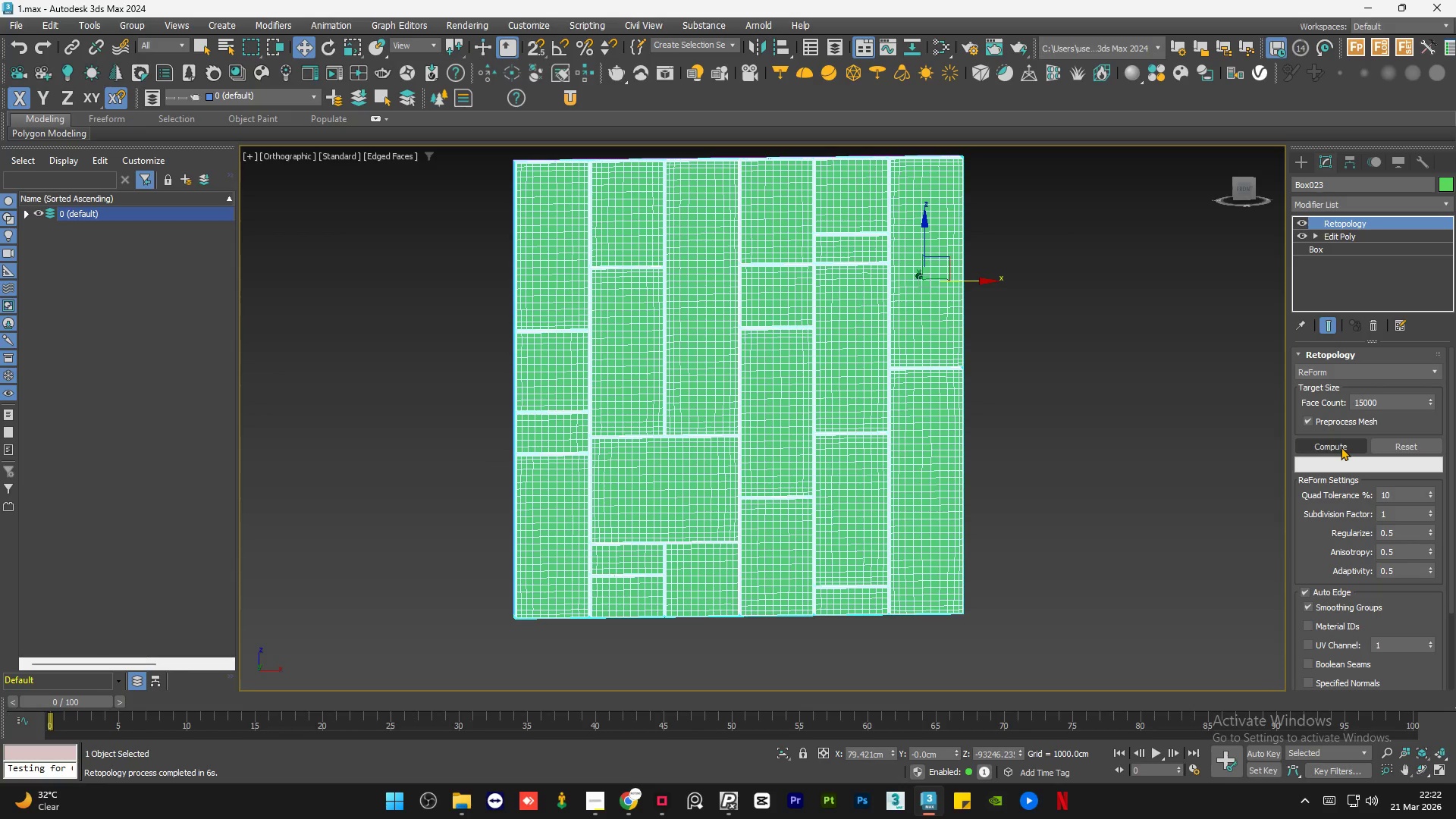 
wait(12.81)
 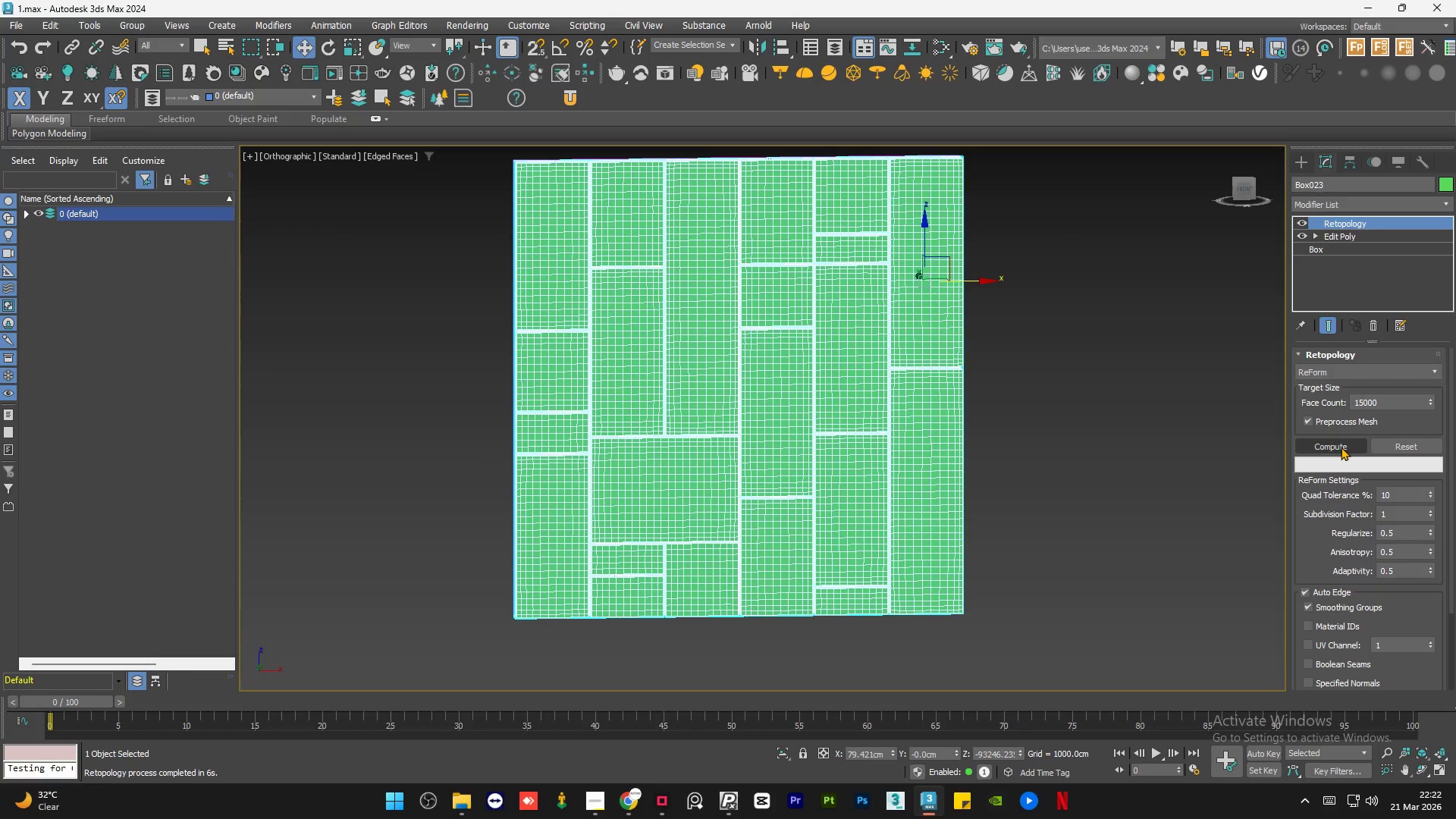 
left_click([1244, 188])
 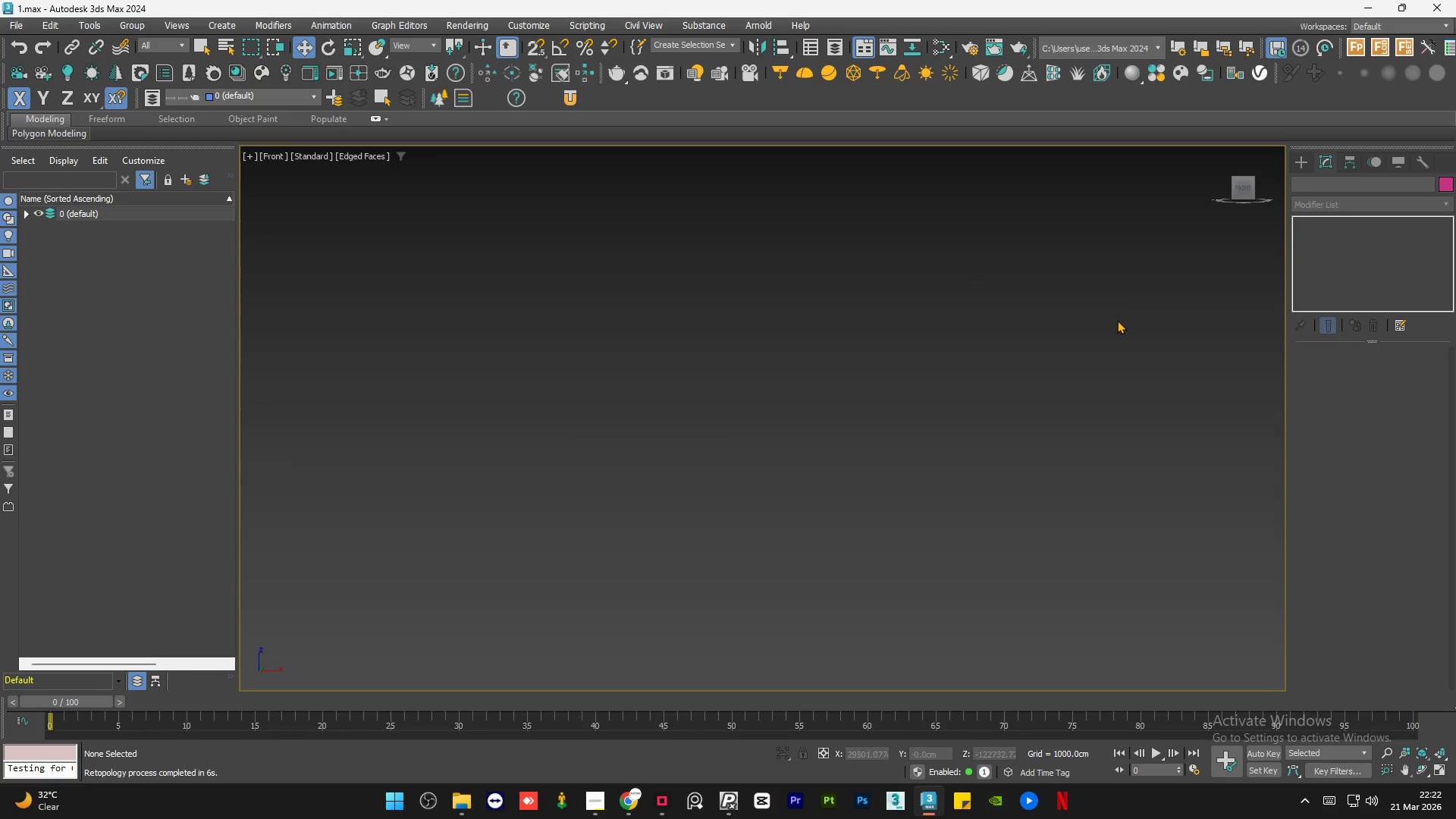 
key(Z)
 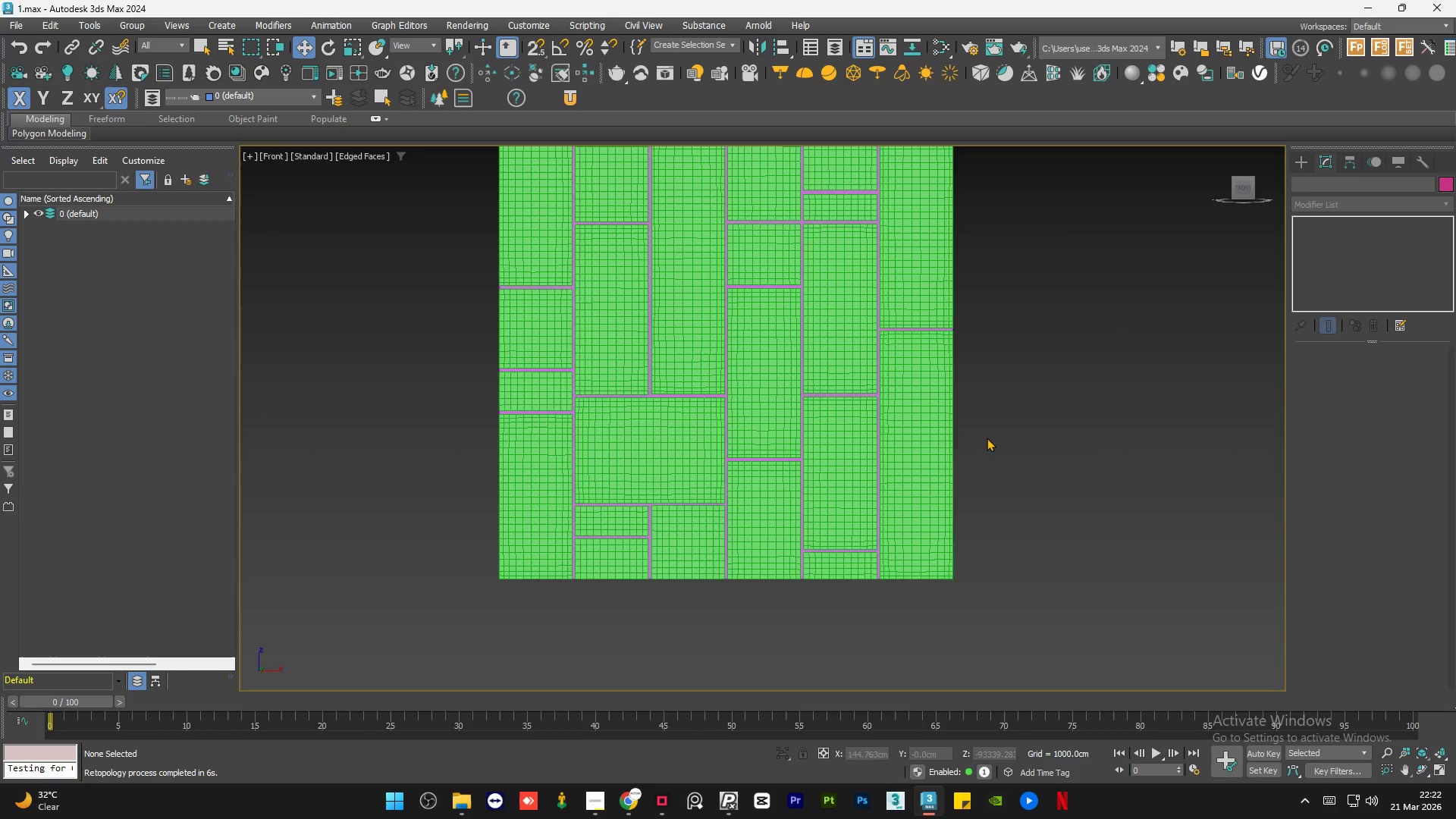 
key(F4)
 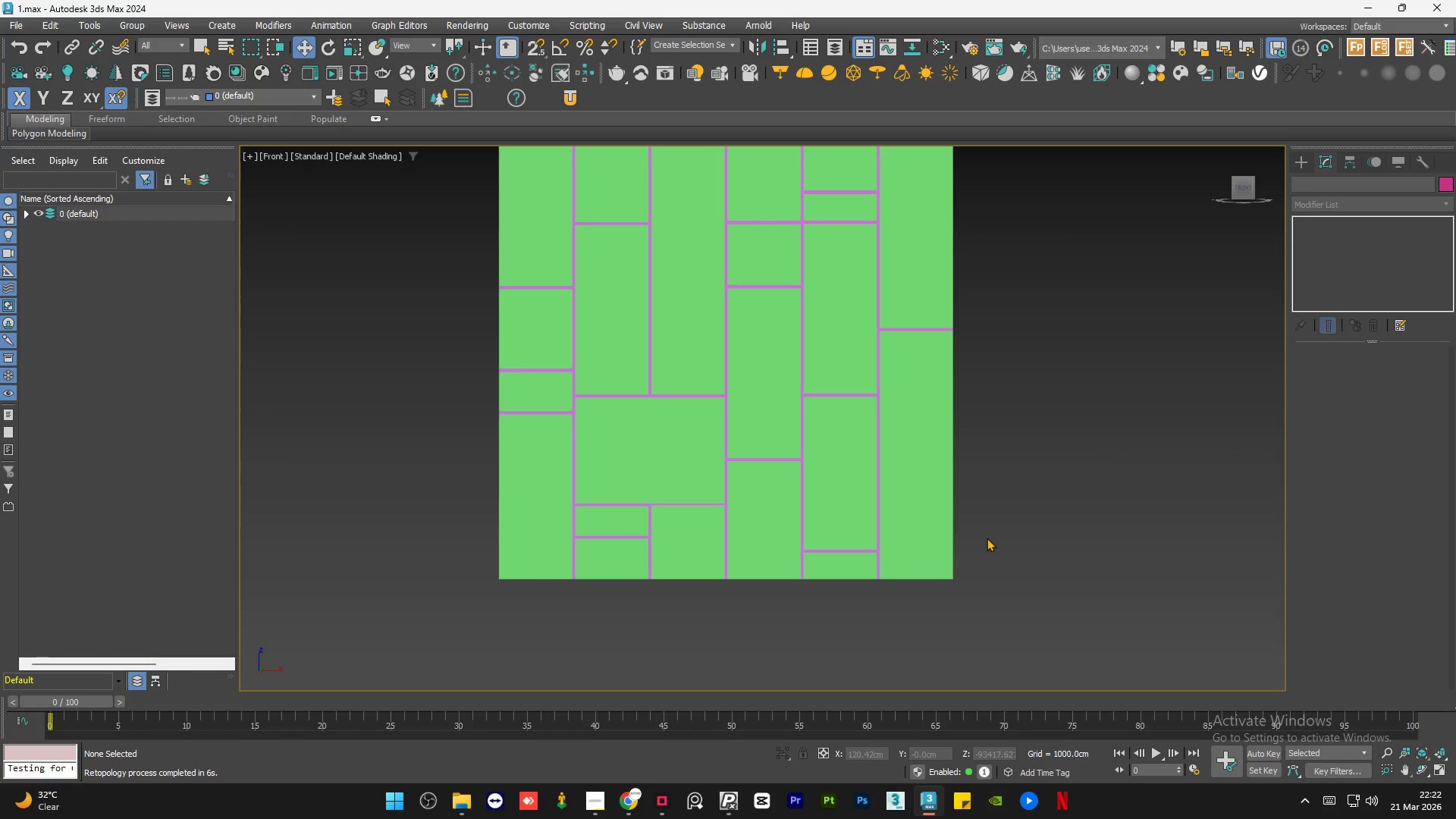 
scroll: coordinate [987, 545], scroll_direction: down, amount: 2.0
 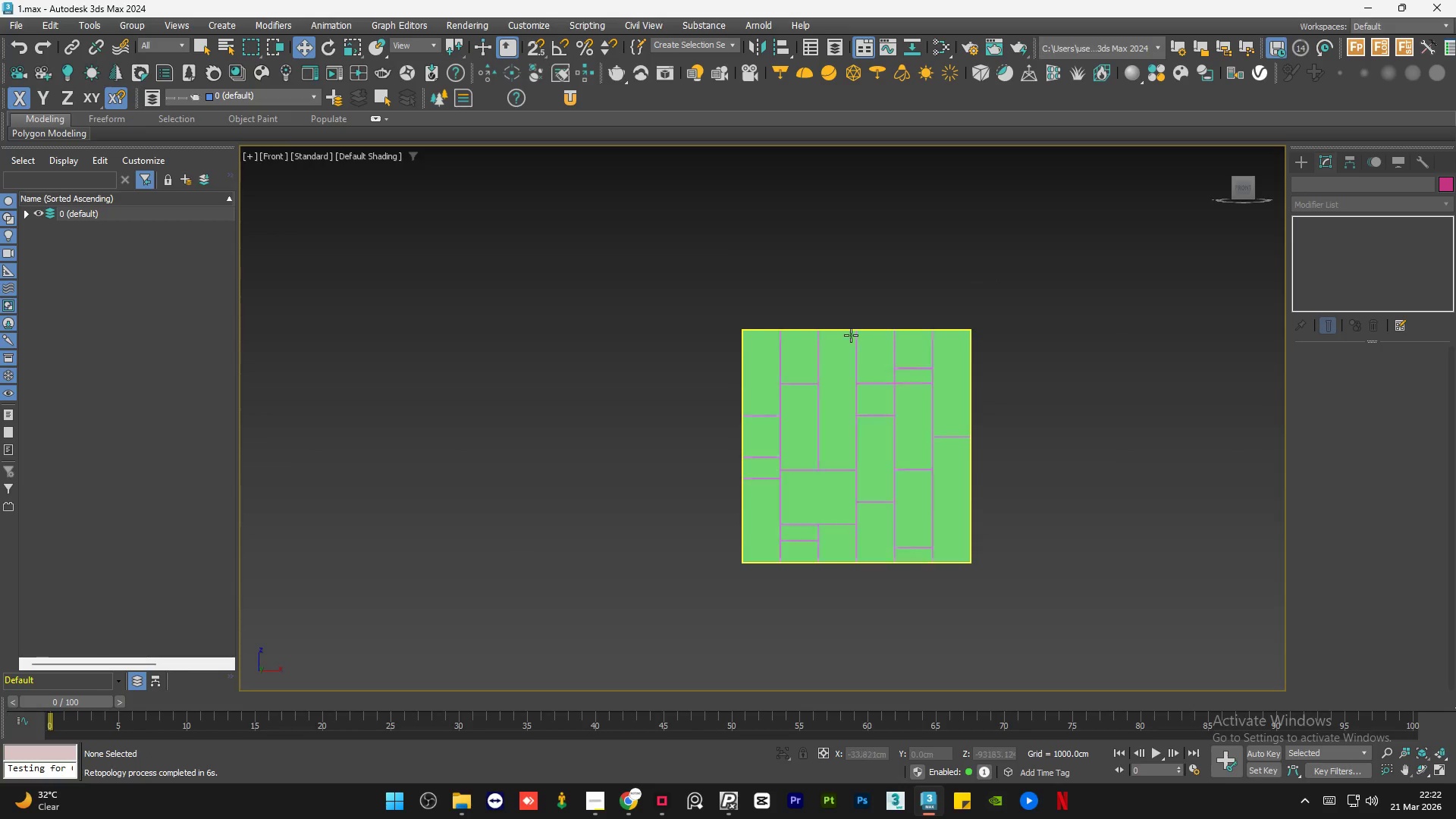 
scroll: coordinate [884, 333], scroll_direction: up, amount: 9.0
 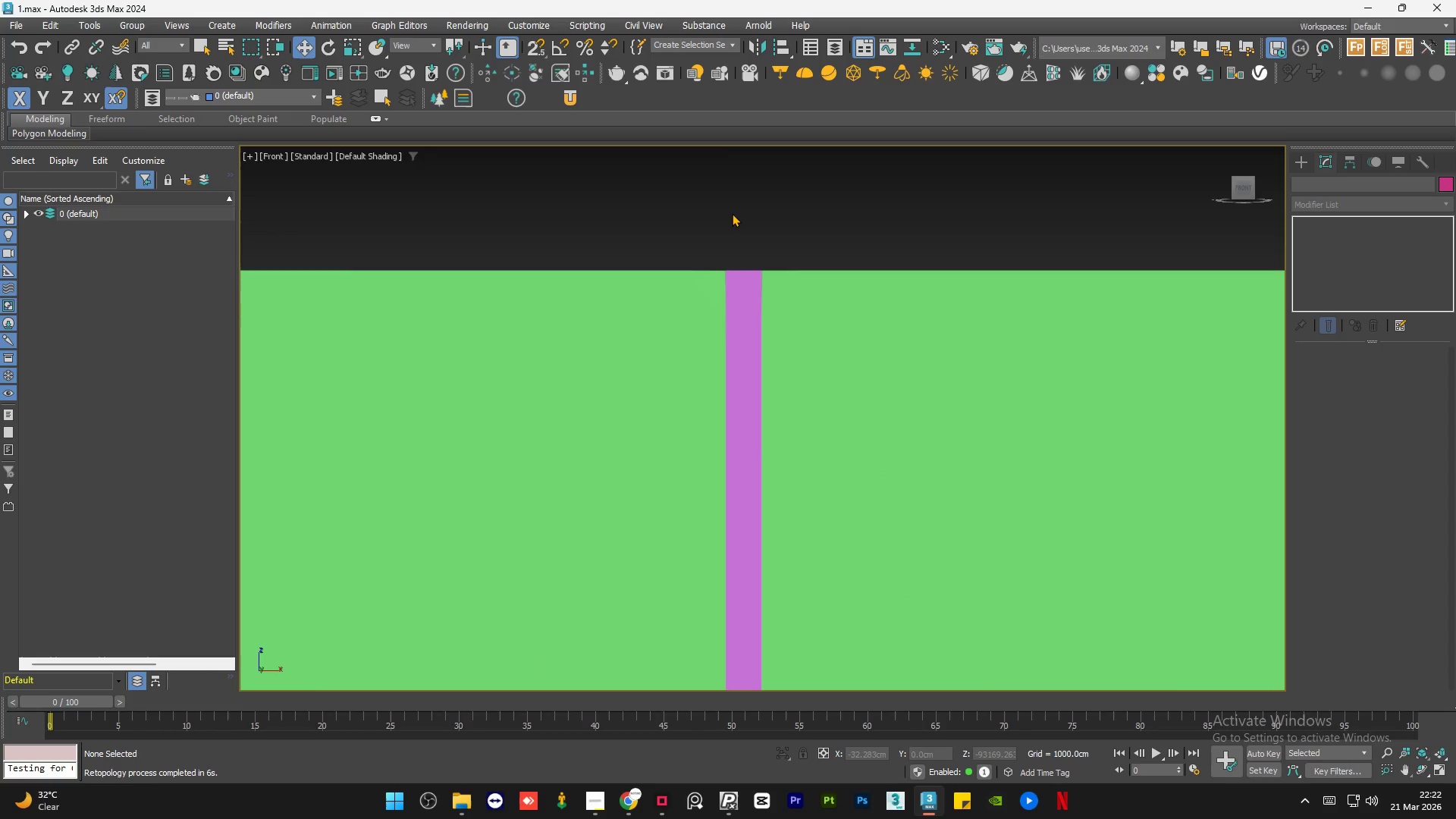 
scroll: coordinate [732, 213], scroll_direction: down, amount: 5.0
 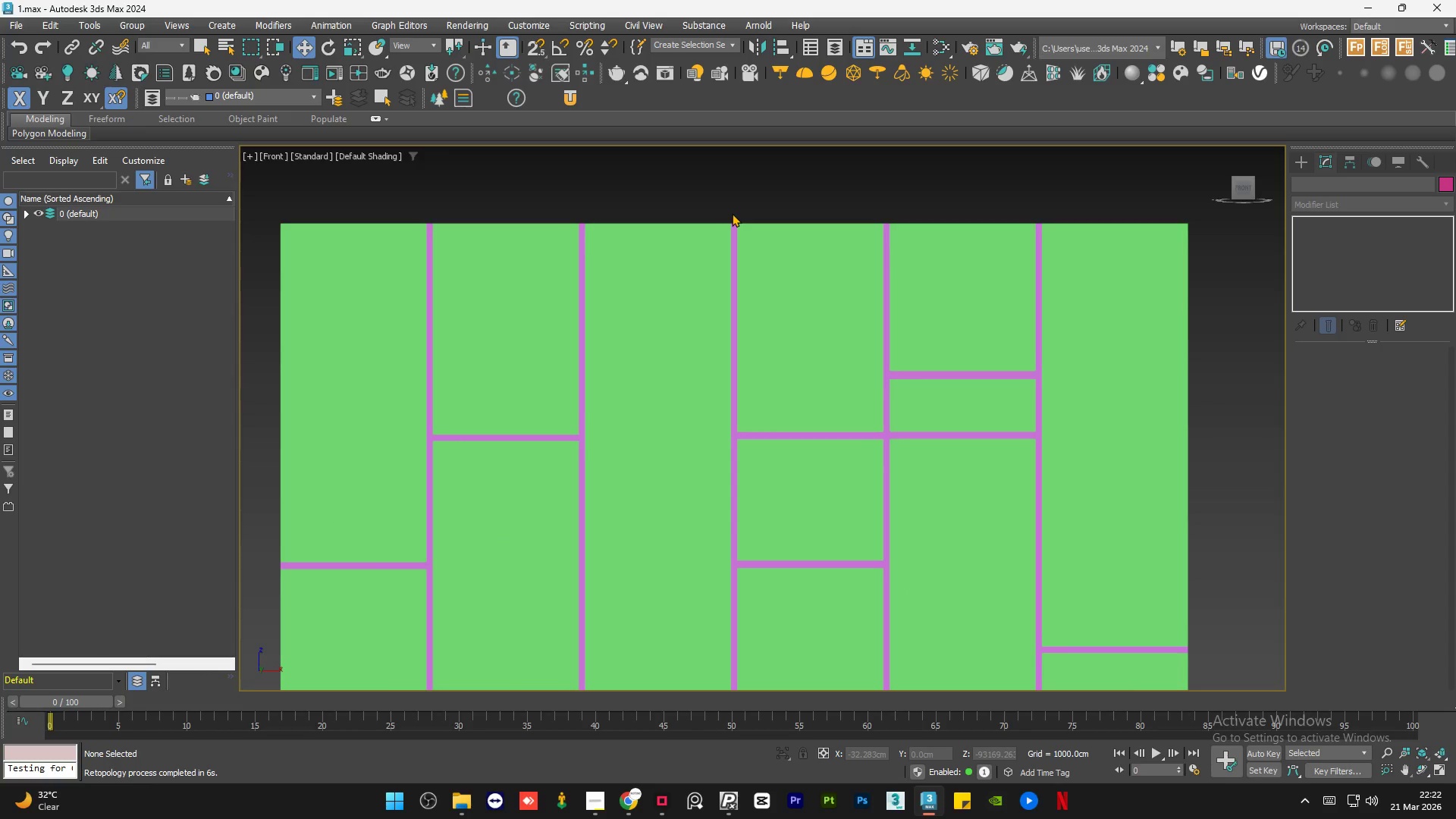 
wait(5.99)
 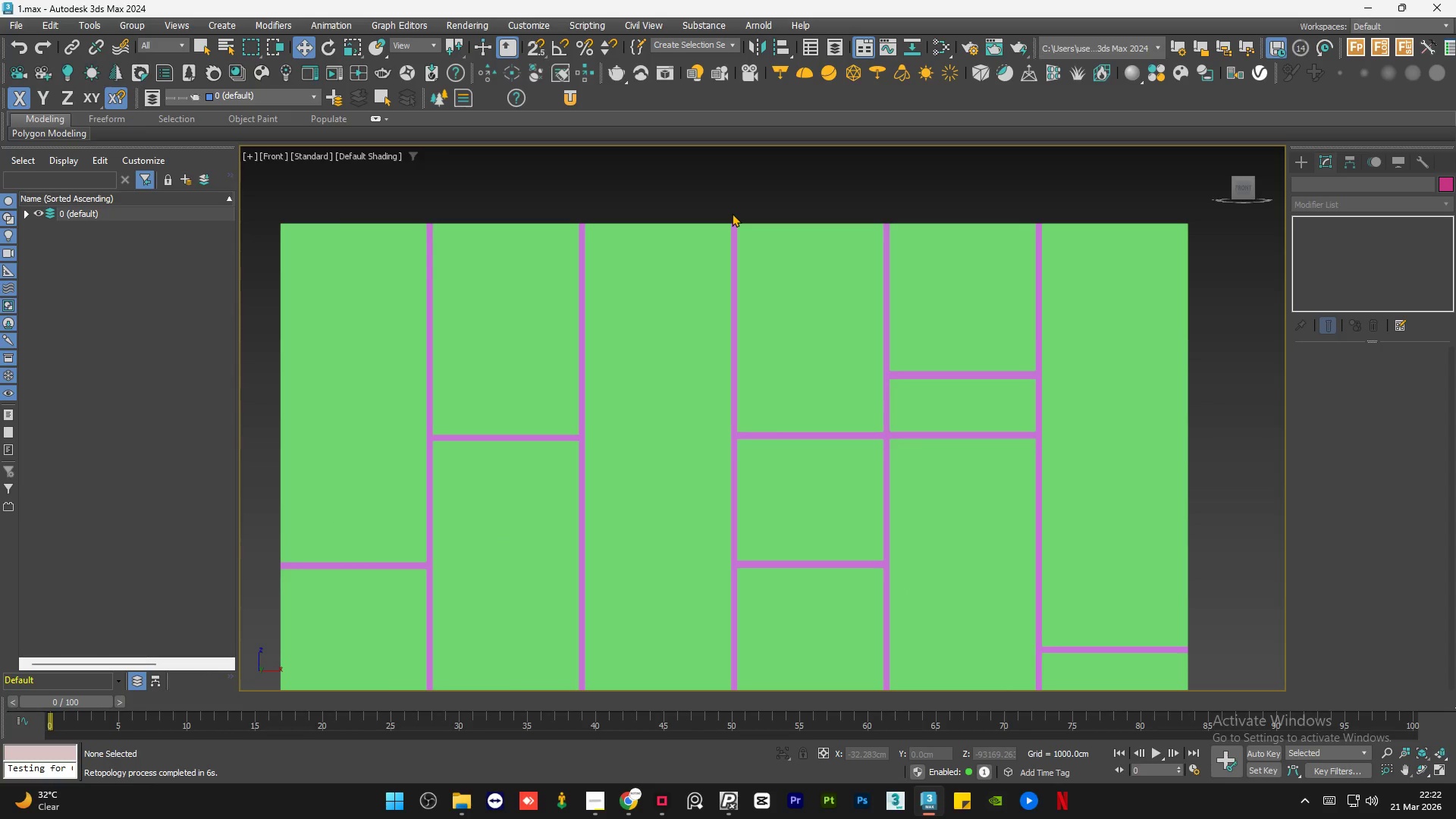 
key(PlayPause)
 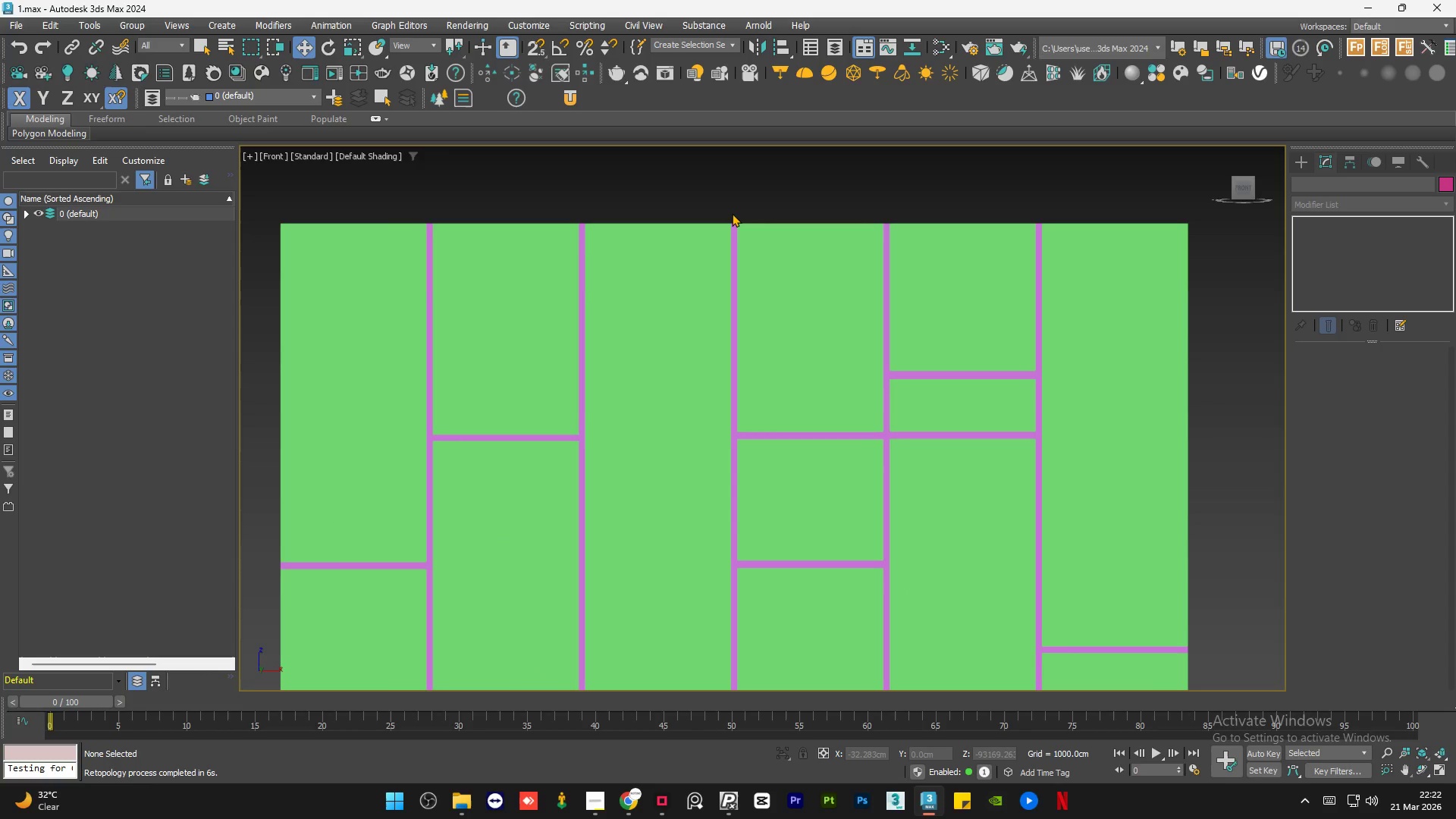 
key(F7)
 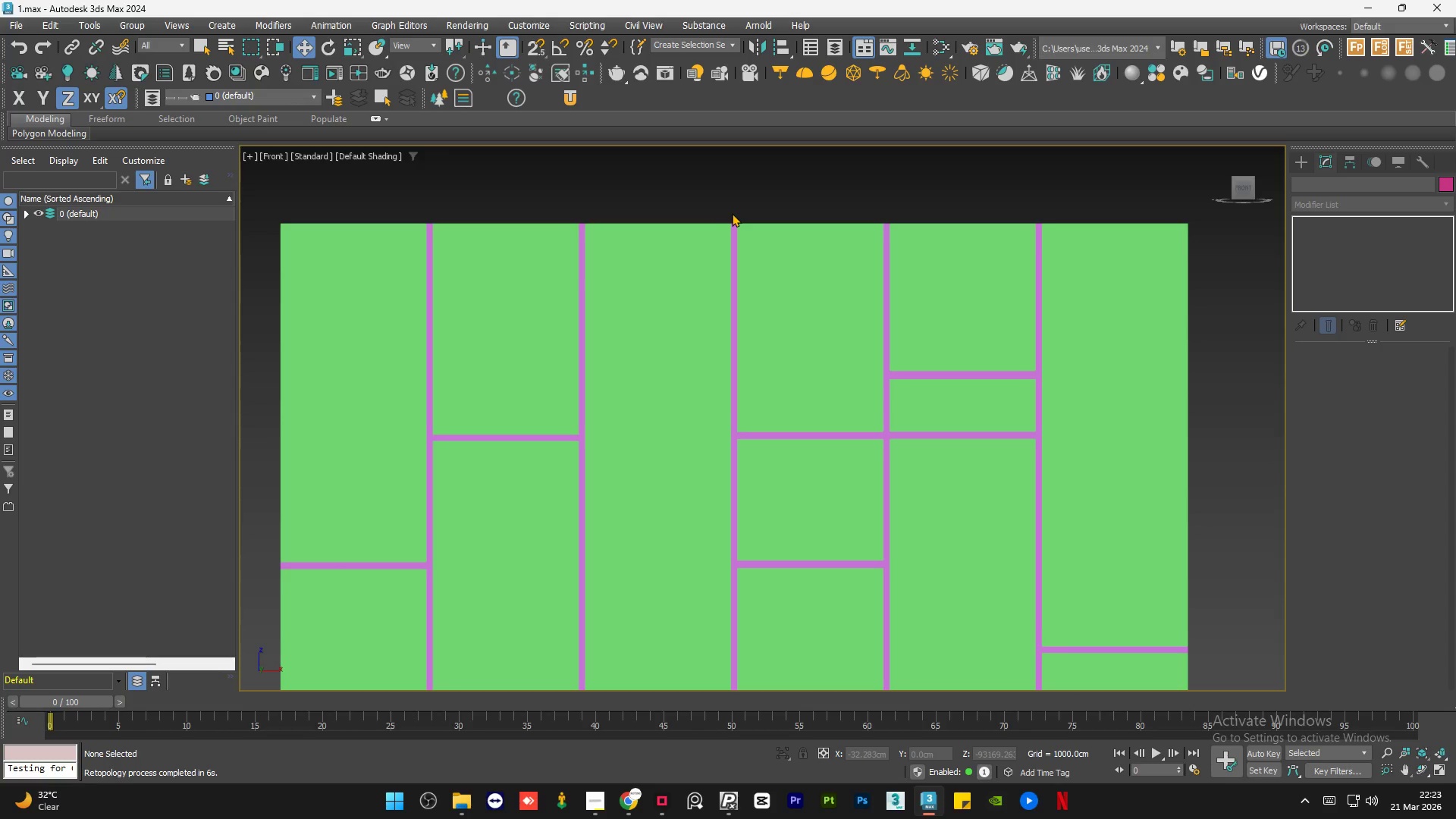 
wait(45.61)
 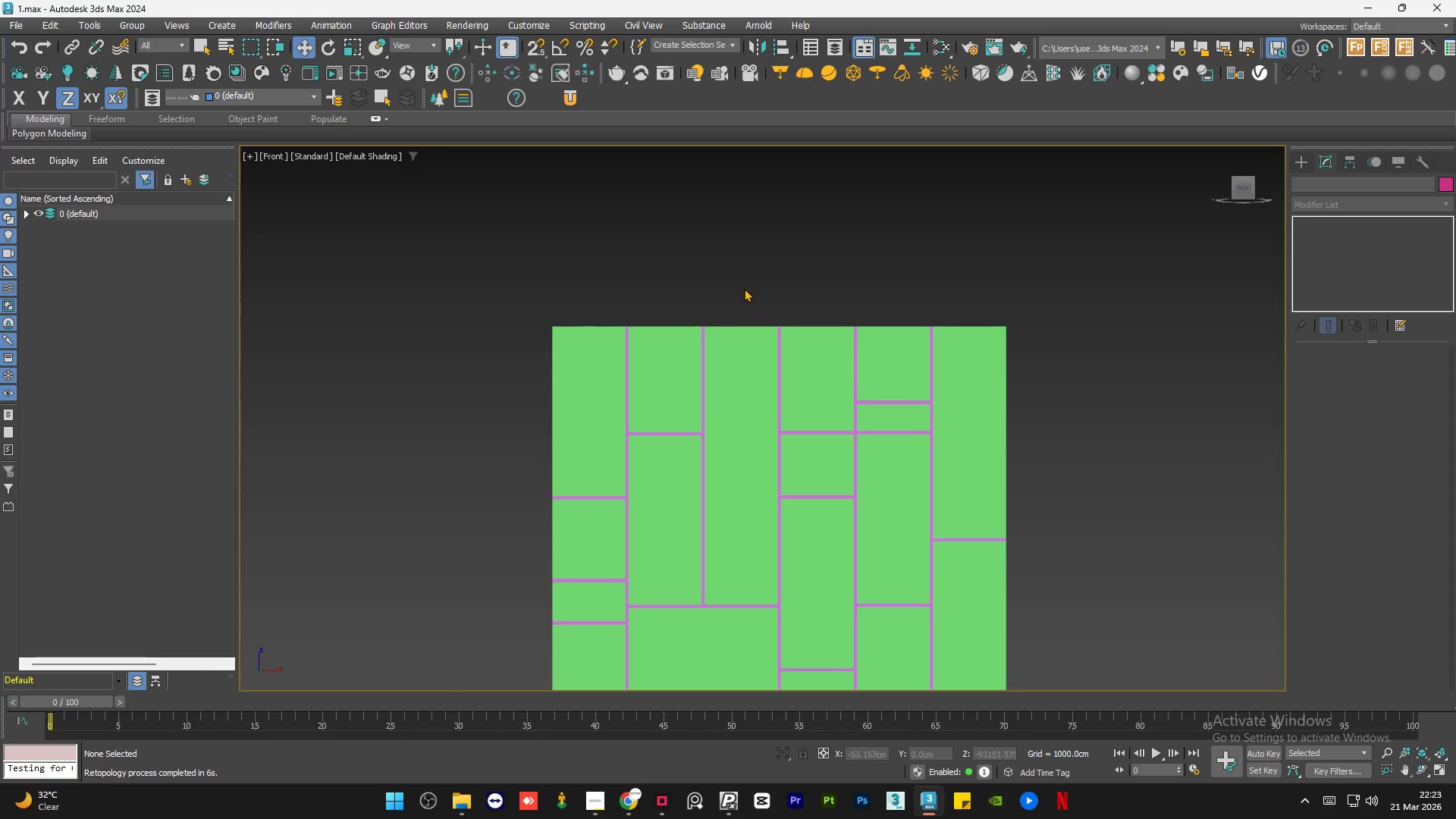 
left_click([748, 270])
 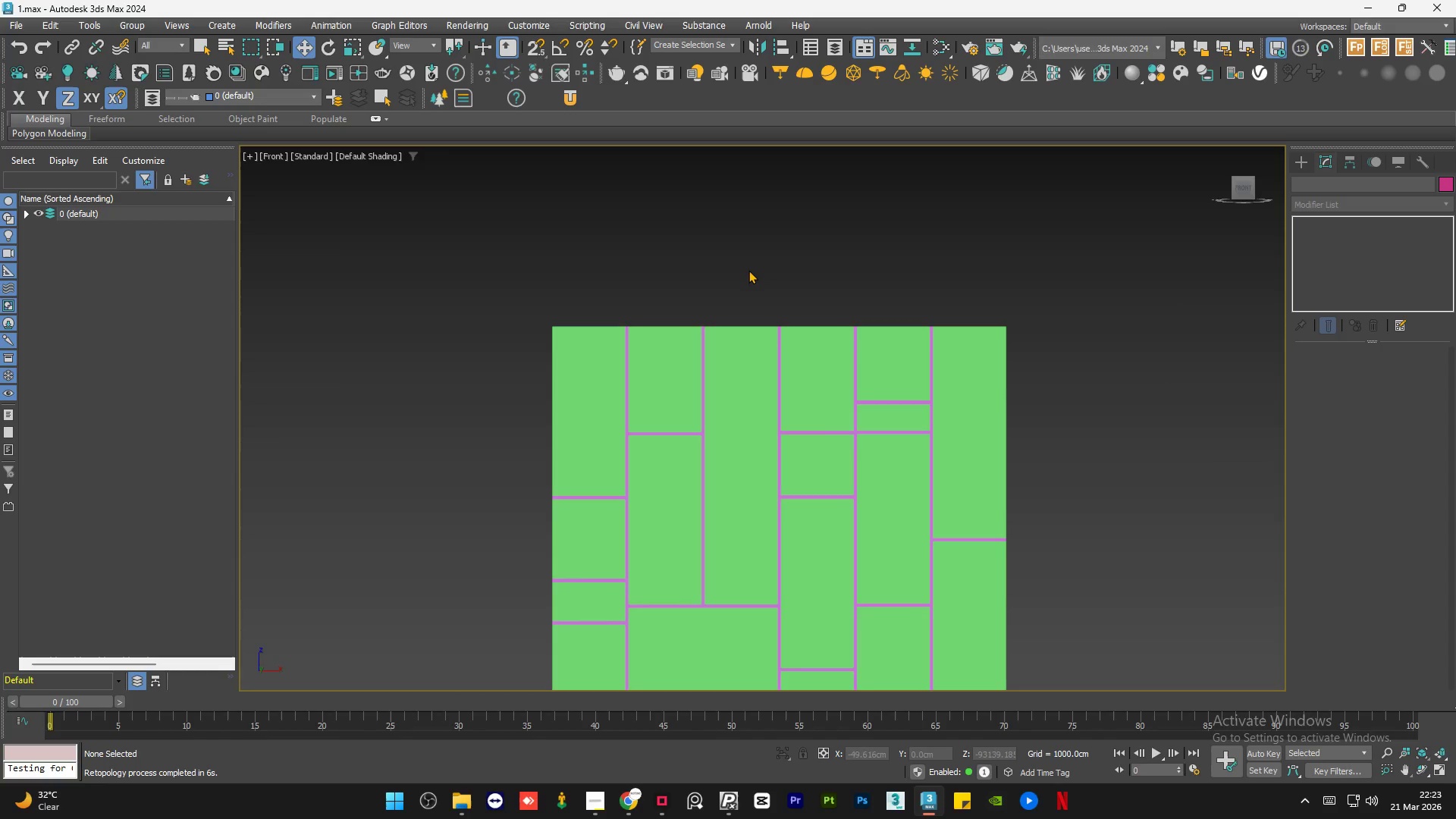 
scroll: coordinate [824, 429], scroll_direction: down, amount: 2.0
 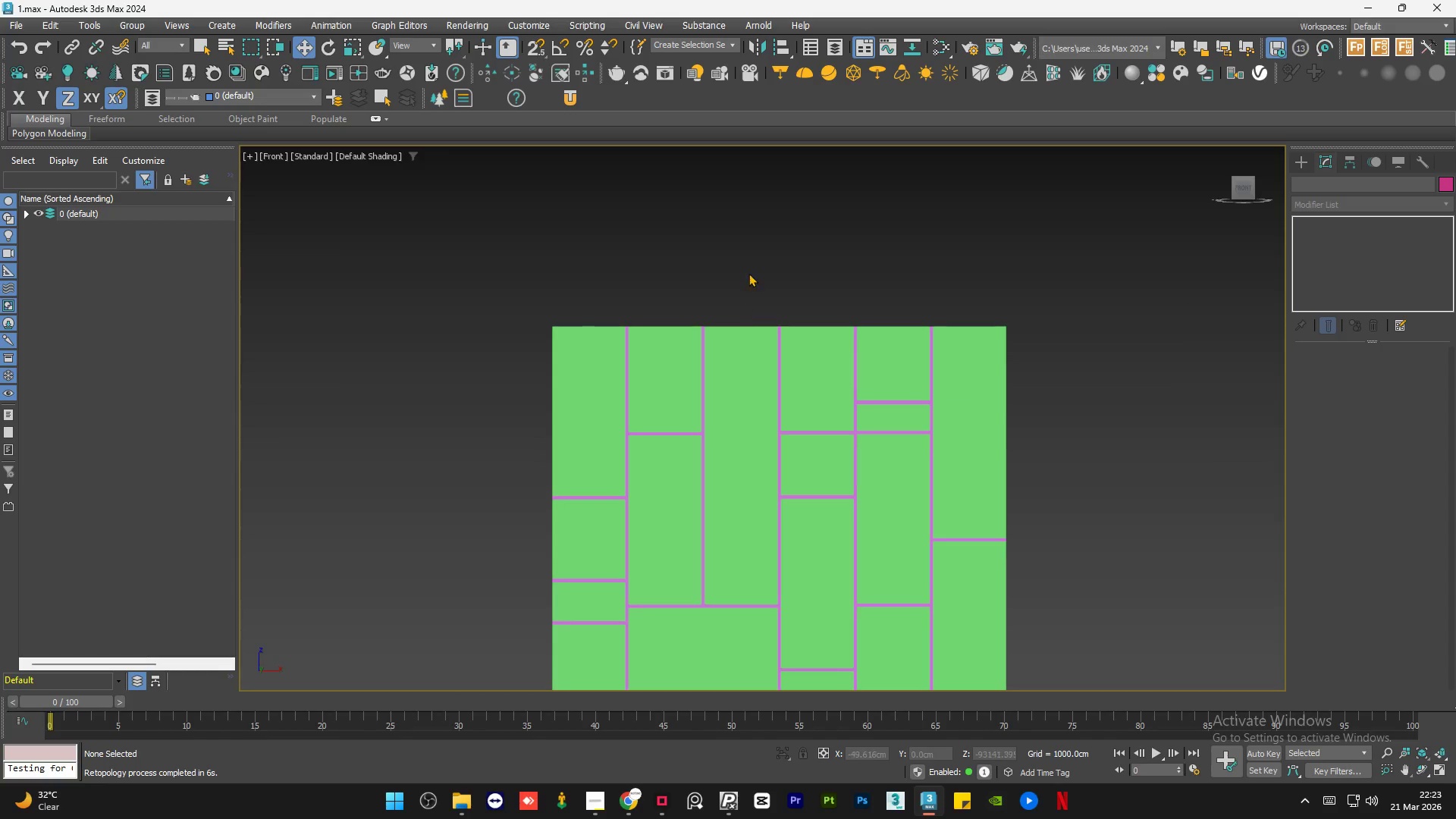 
double_click([748, 270])
 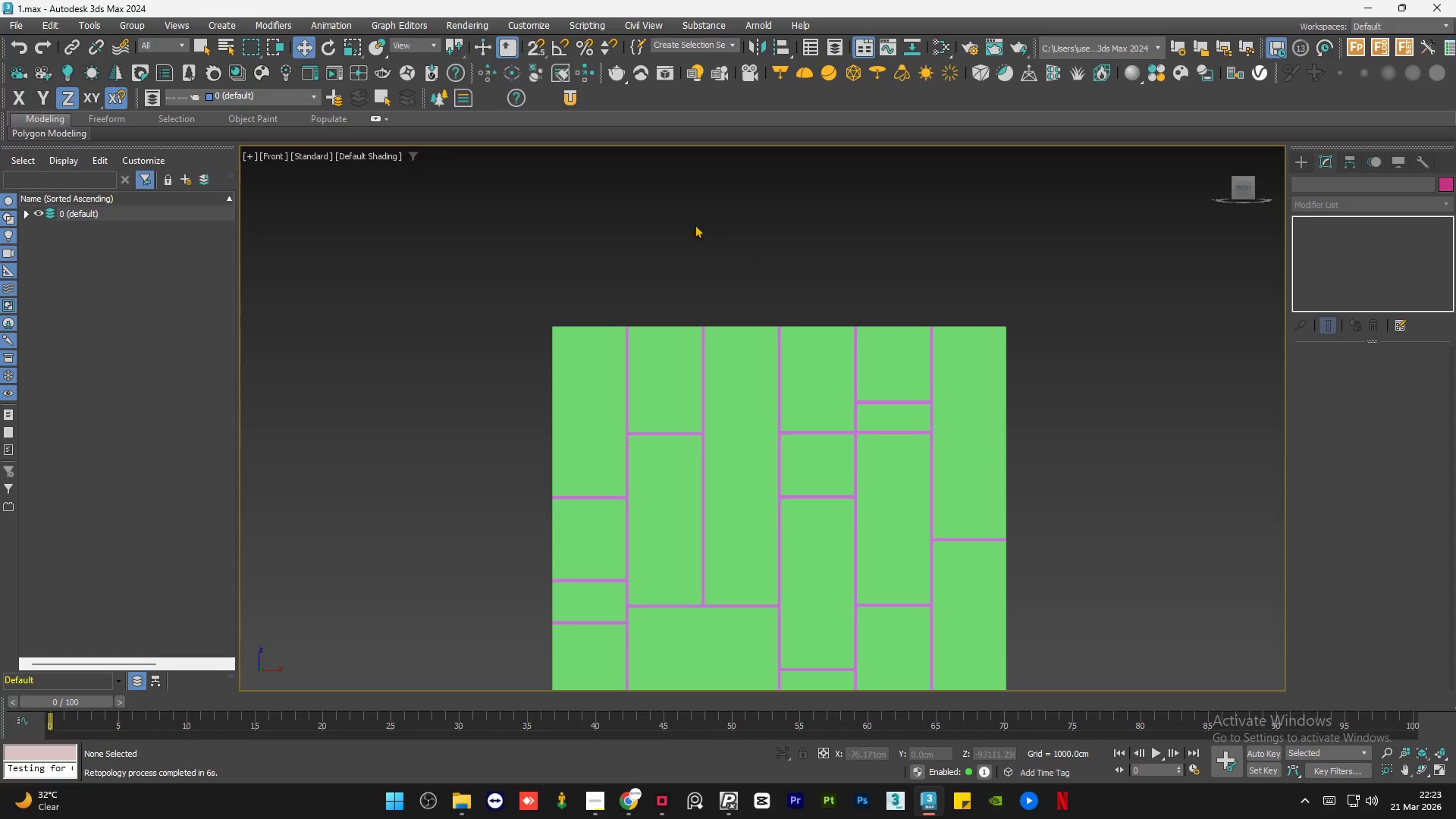 
scroll: coordinate [676, 226], scroll_direction: down, amount: 1.0
 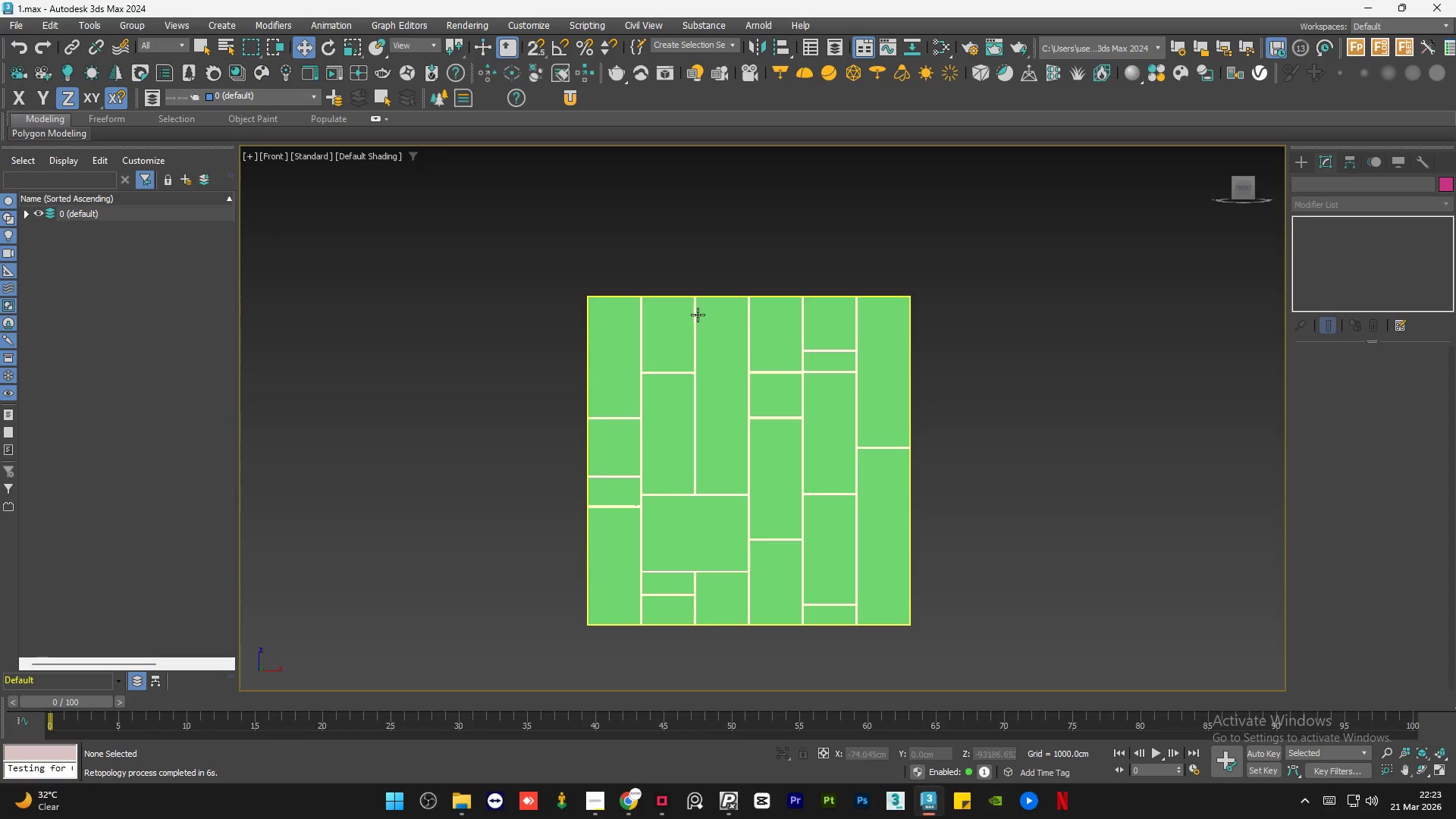 
wait(22.59)
 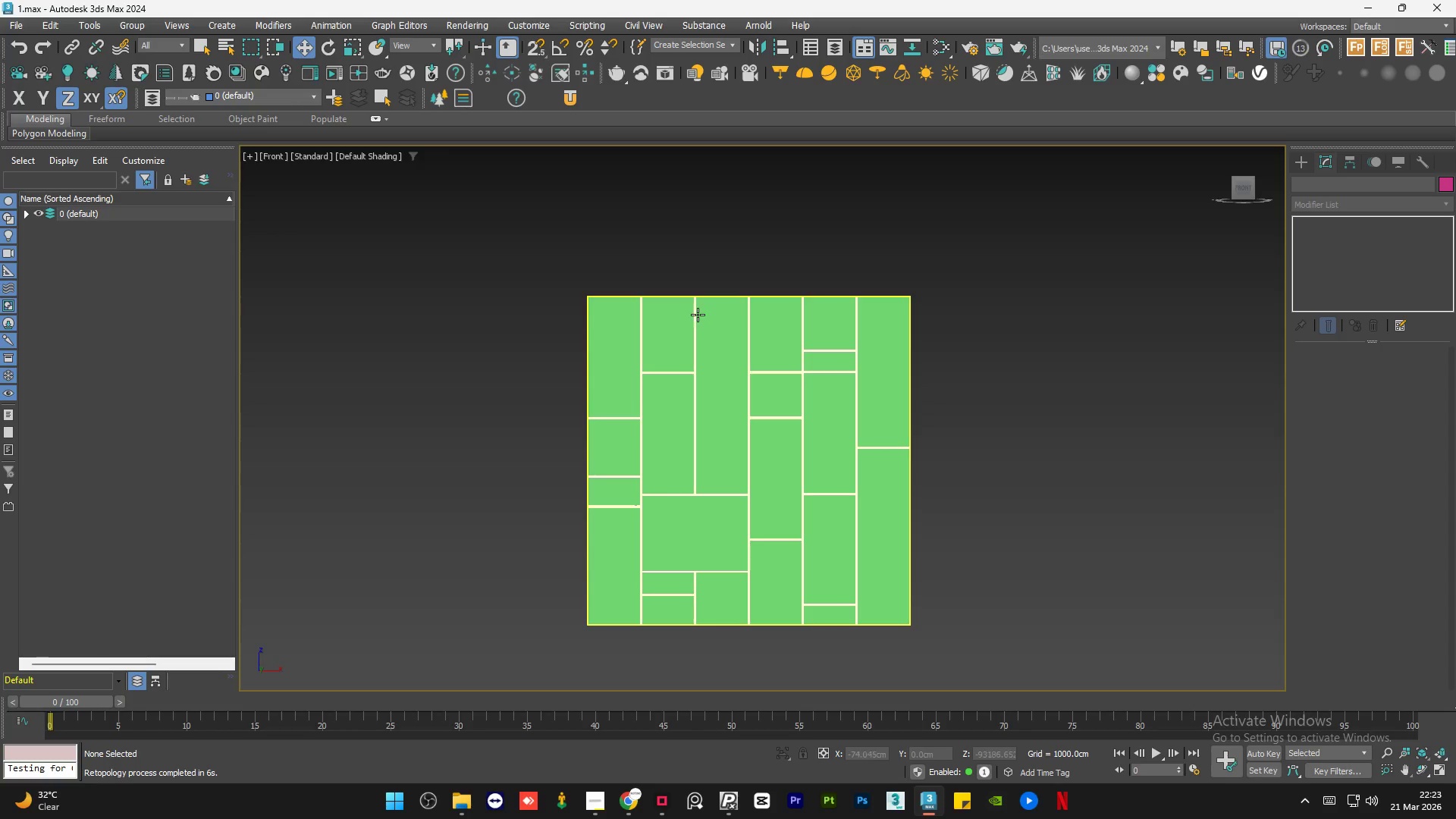 
left_click([836, 253])
 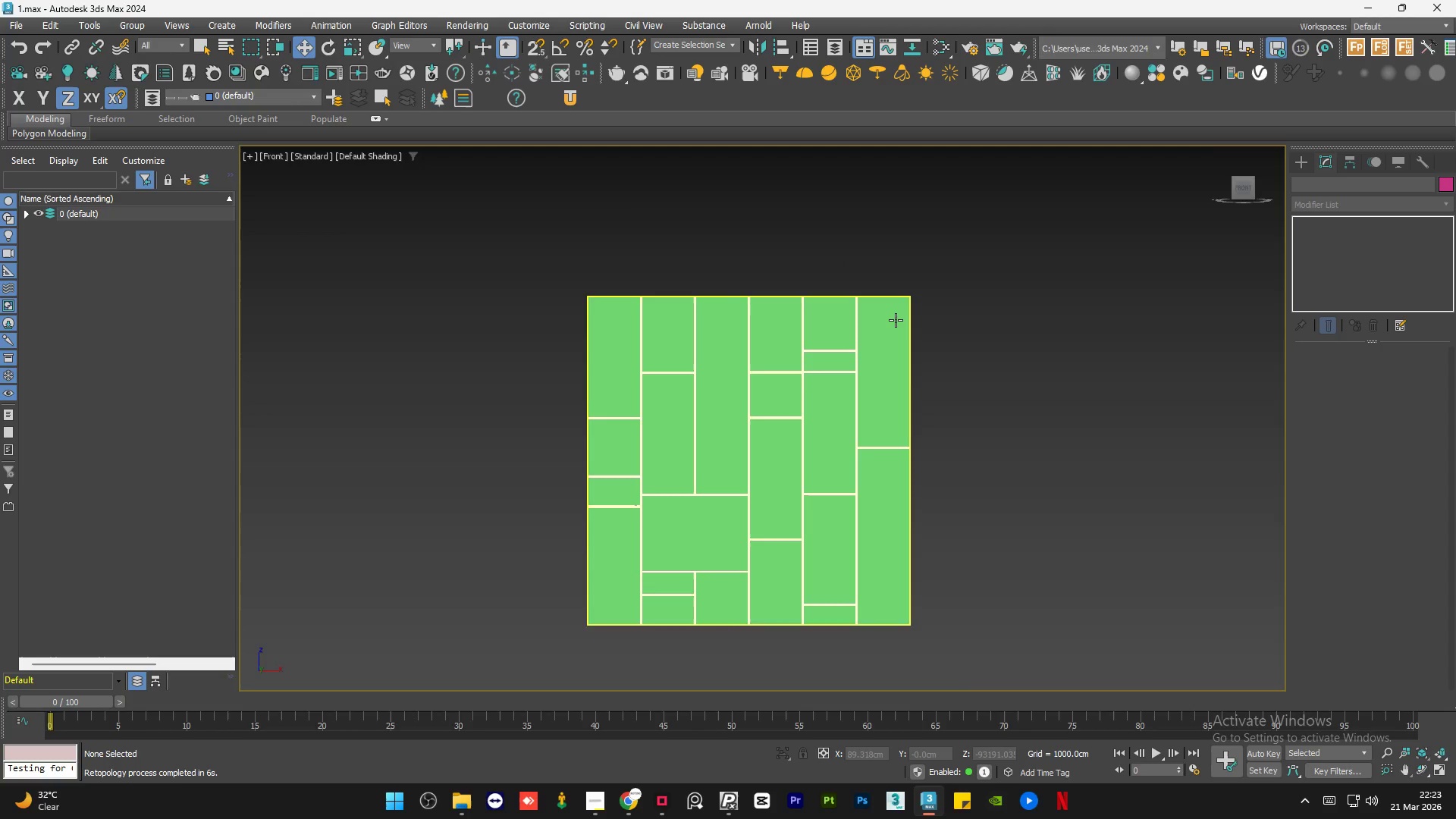 
left_click([895, 320])
 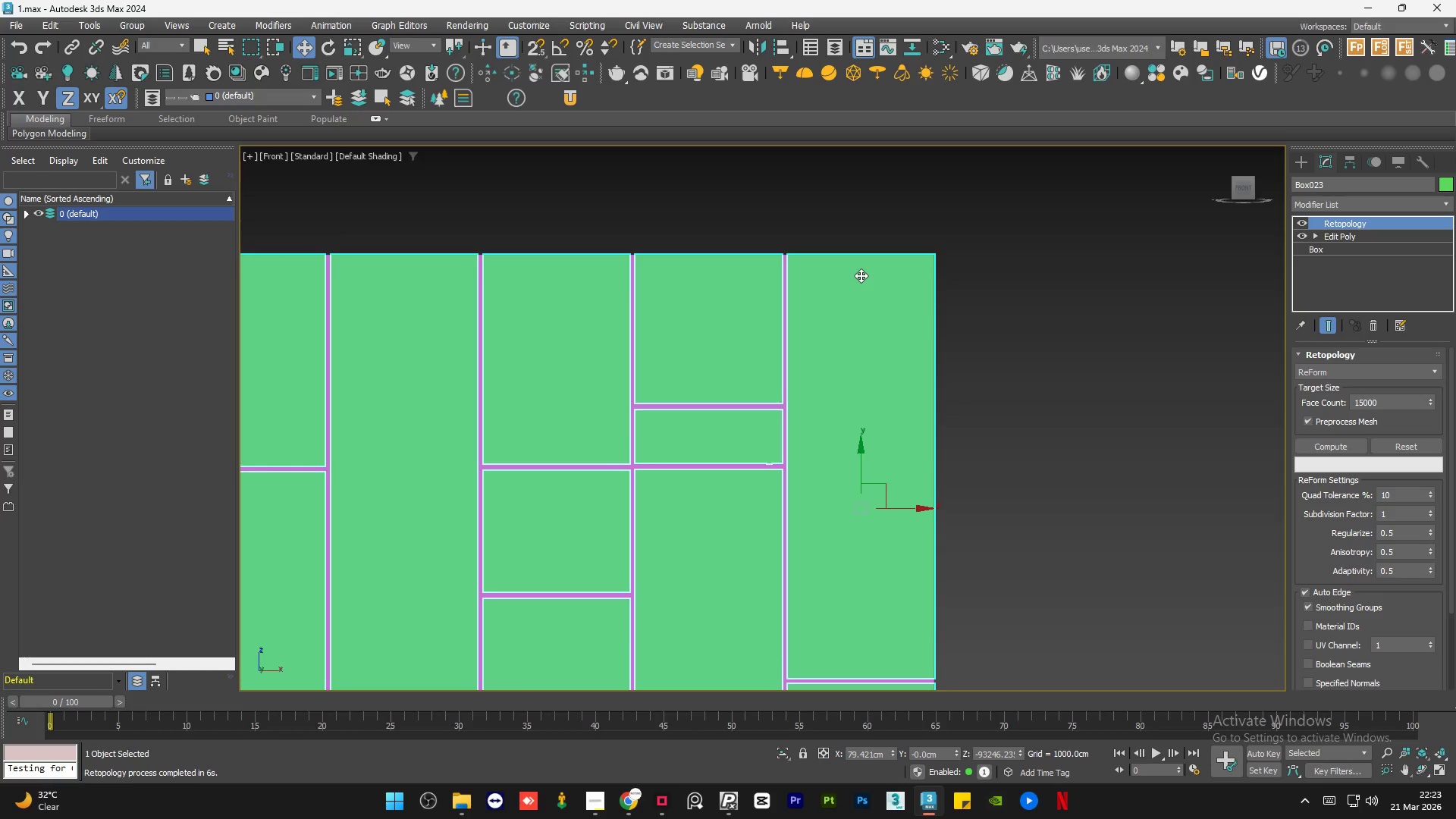 
scroll: coordinate [896, 320], scroll_direction: up, amount: 3.0
 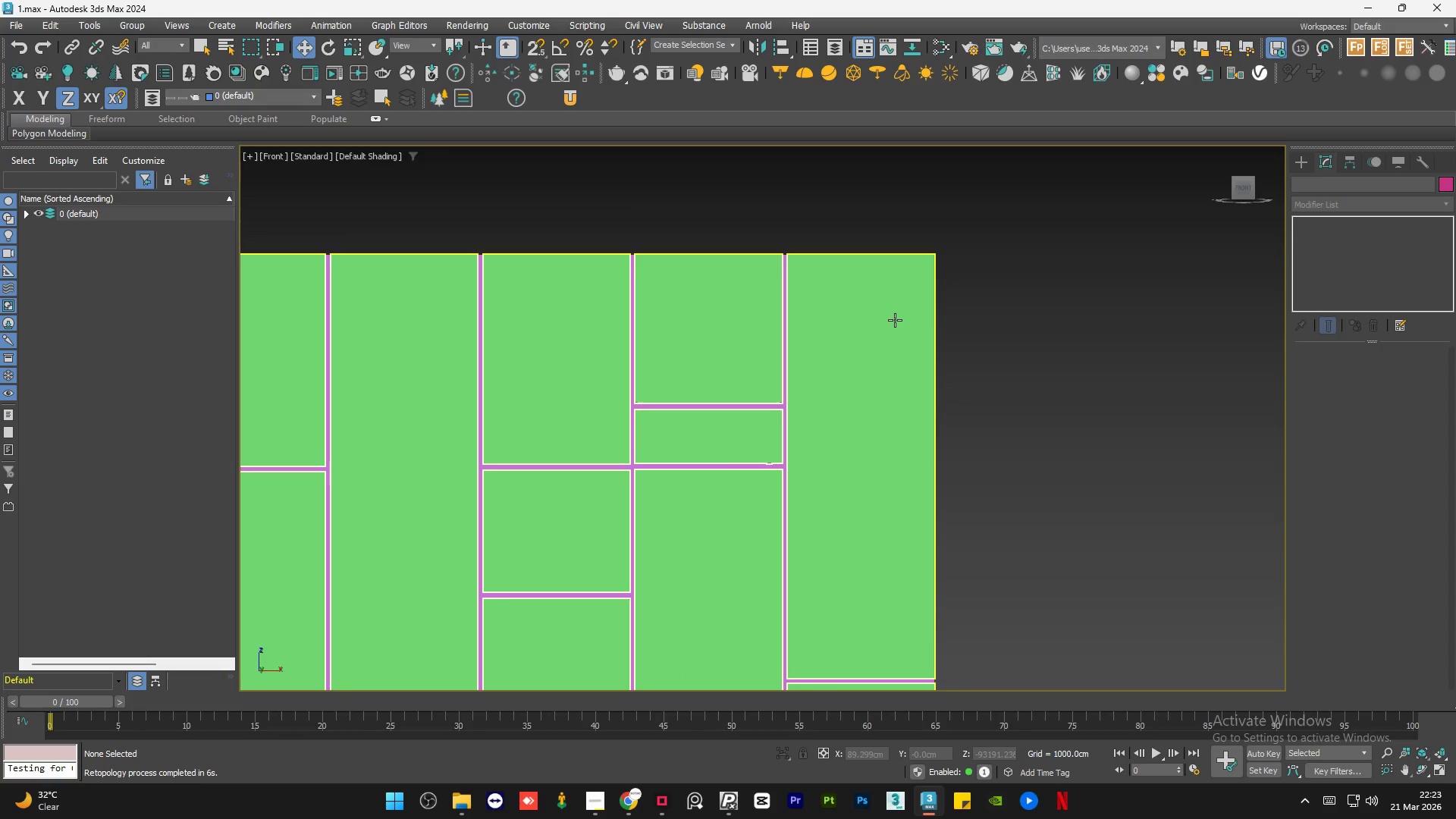 
key(F4)
 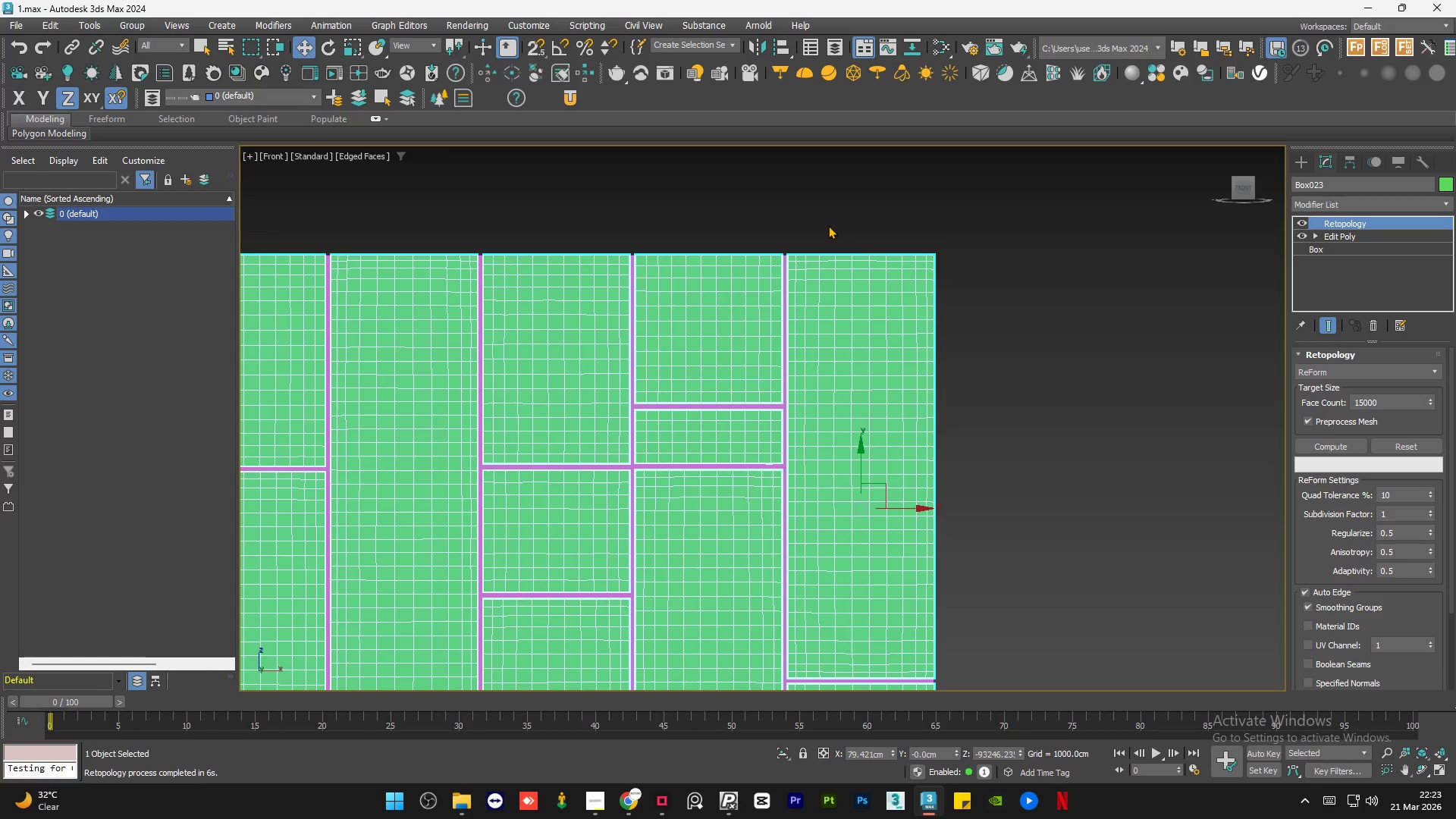 
scroll: coordinate [828, 225], scroll_direction: down, amount: 3.0
 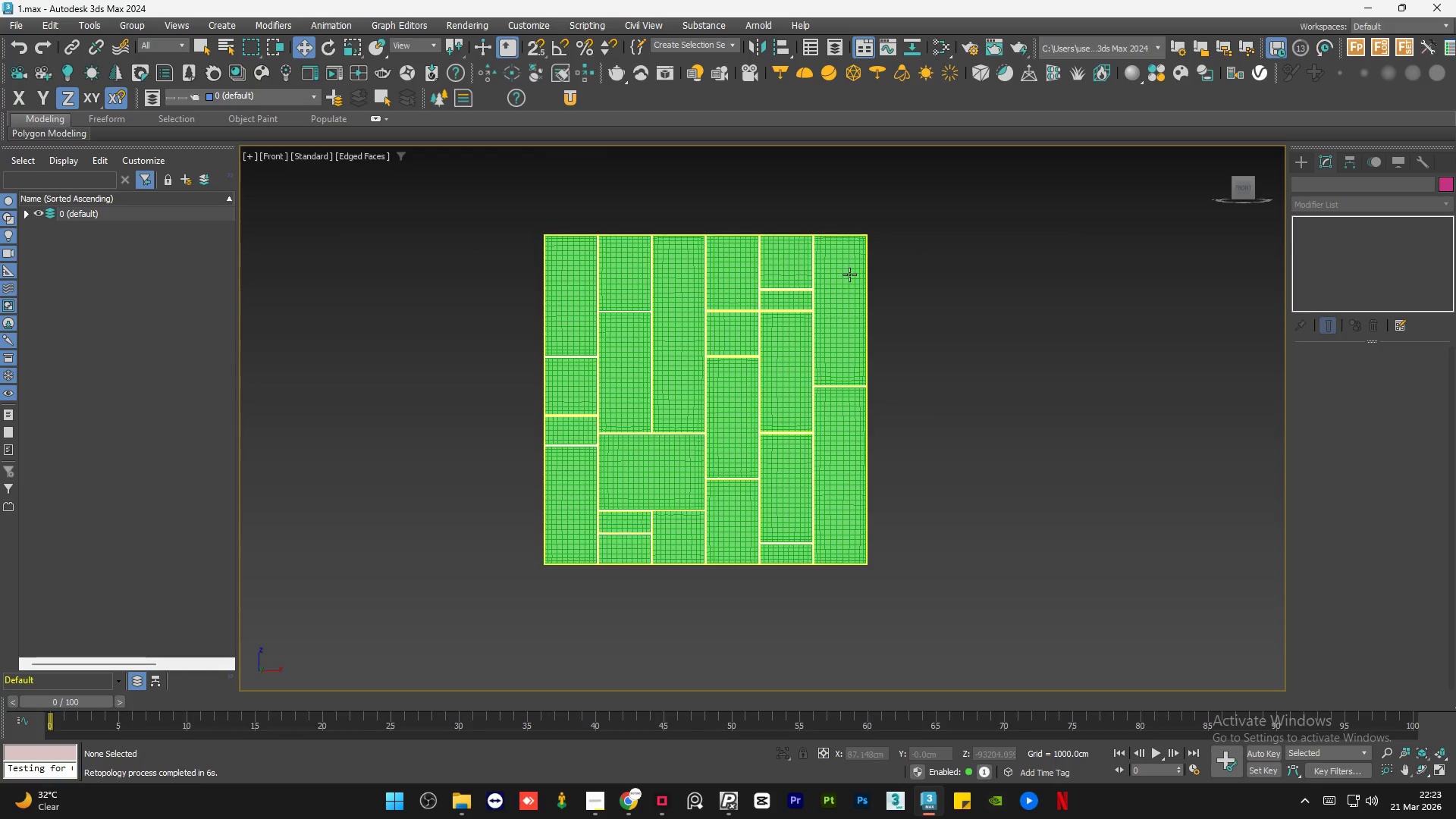 
left_click([846, 272])
 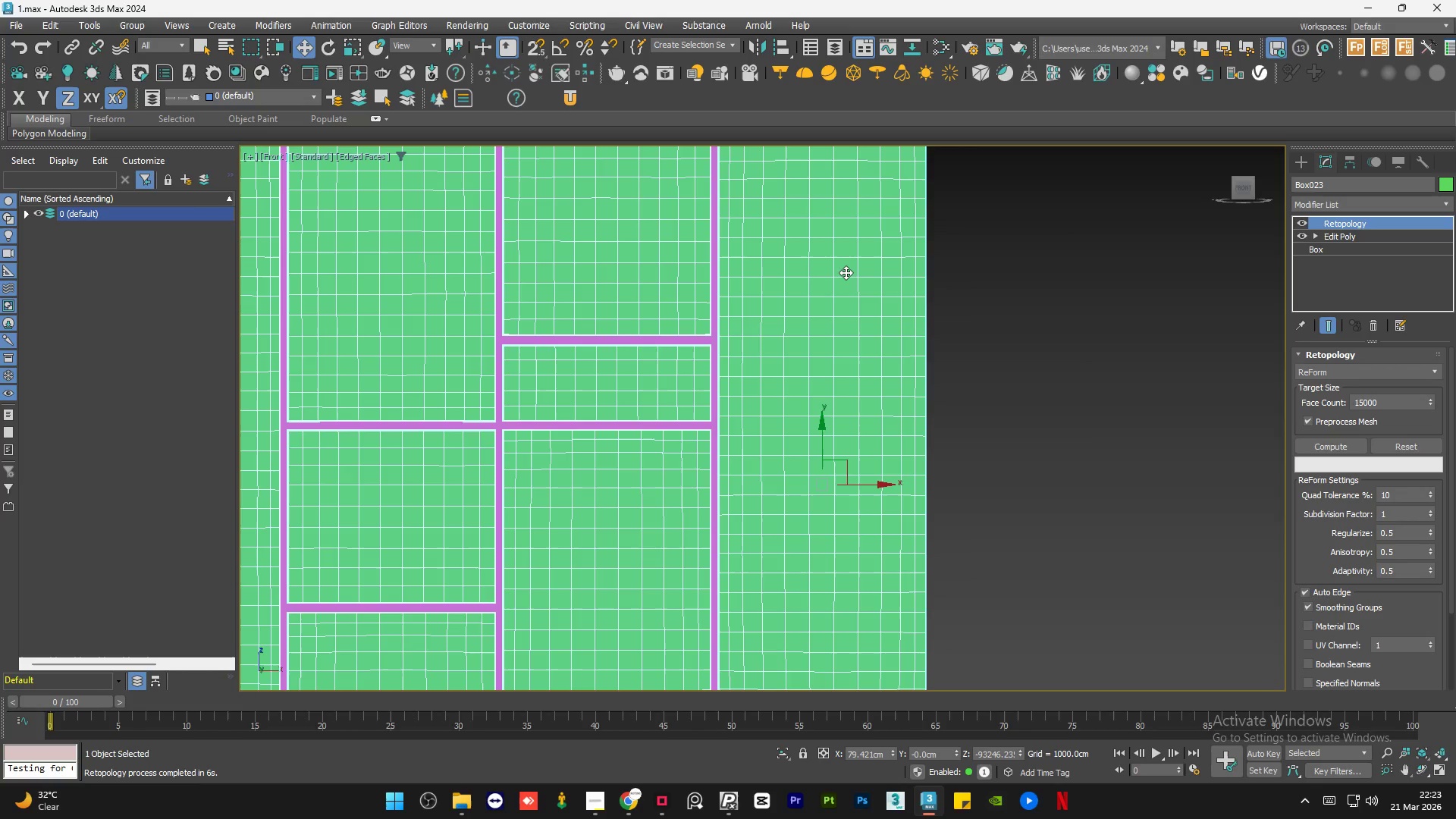 
scroll: coordinate [846, 272], scroll_direction: up, amount: 4.0
 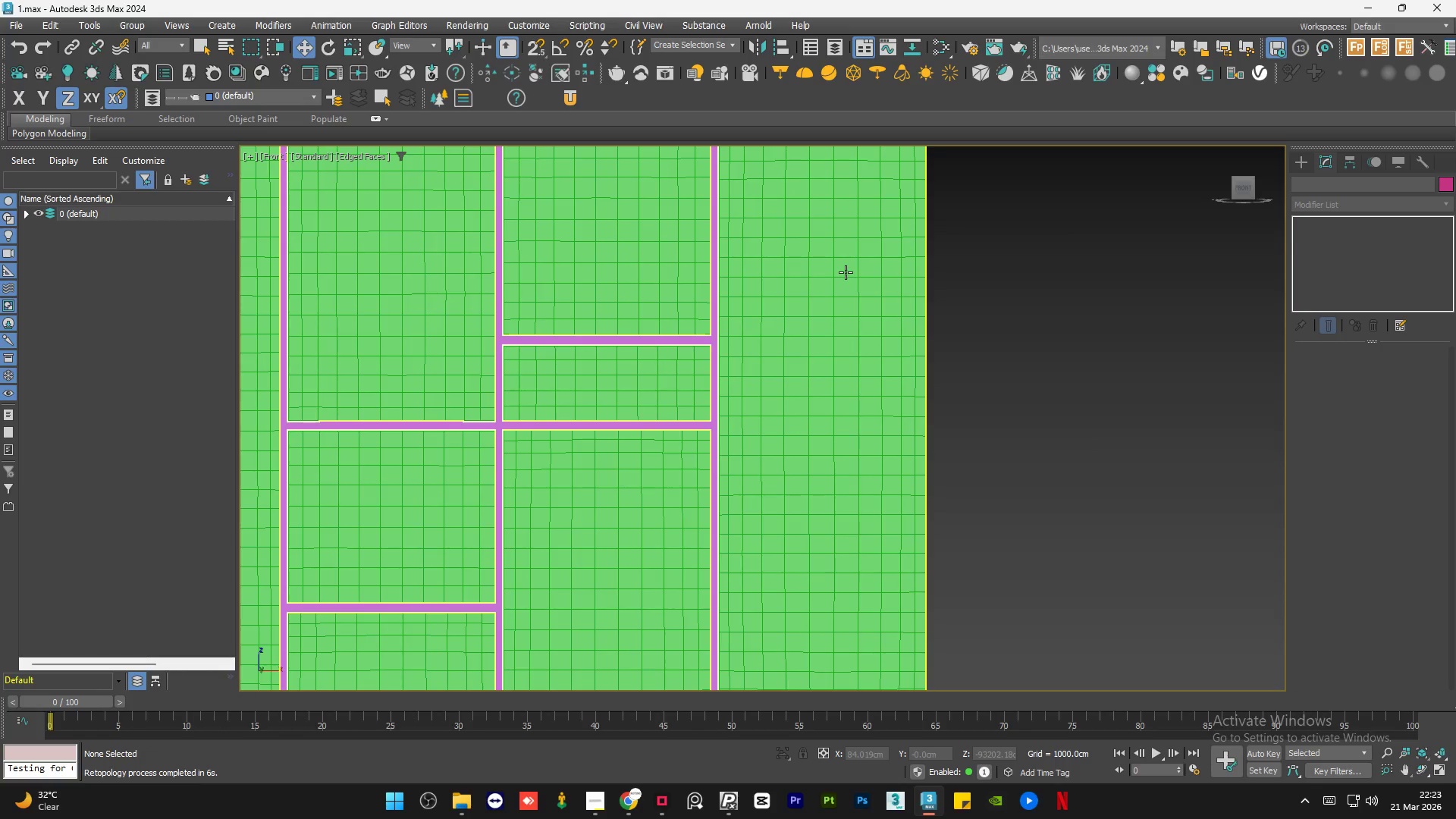 
scroll: coordinate [846, 272], scroll_direction: down, amount: 3.0
 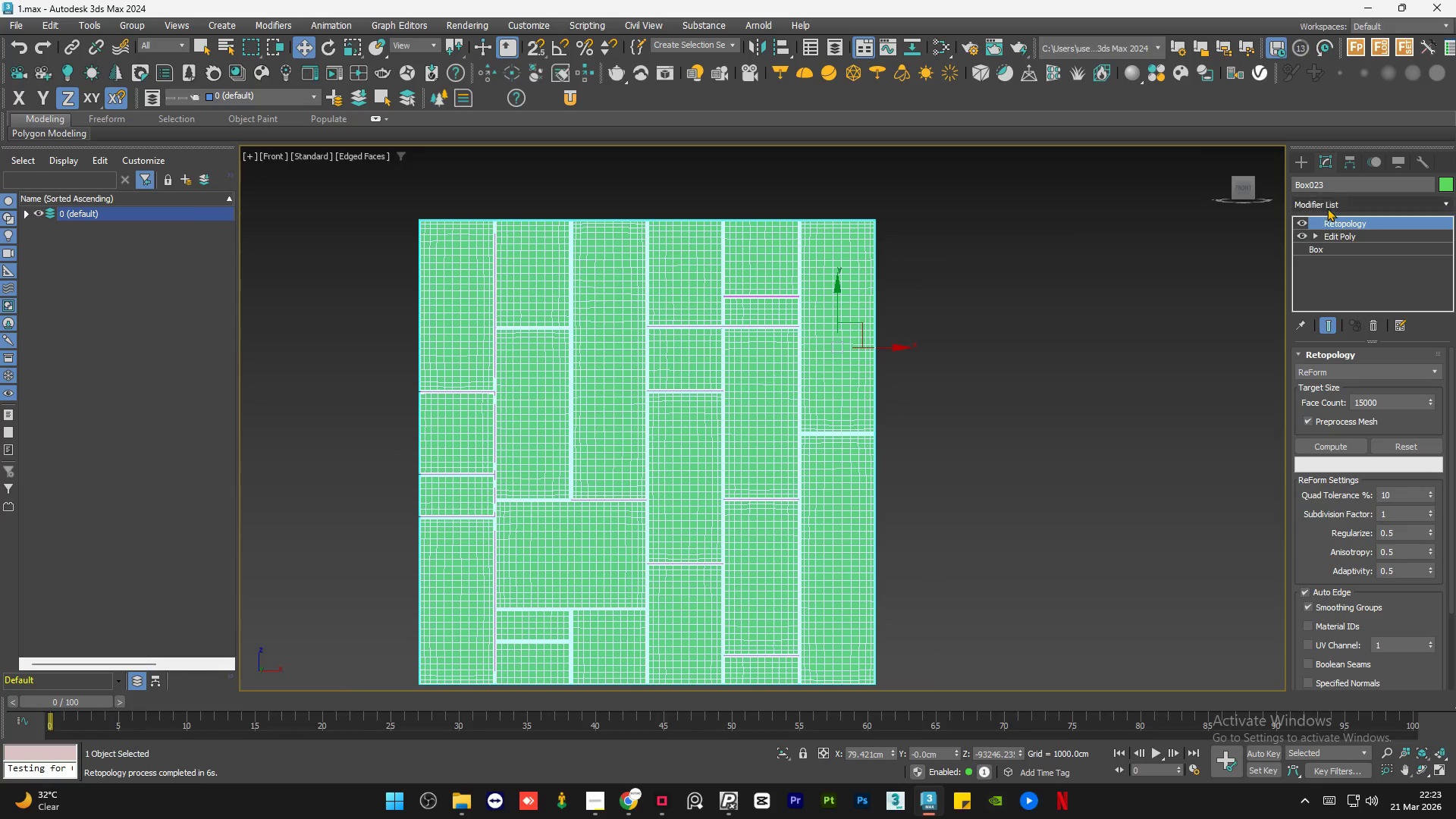 
left_click([1328, 206])
 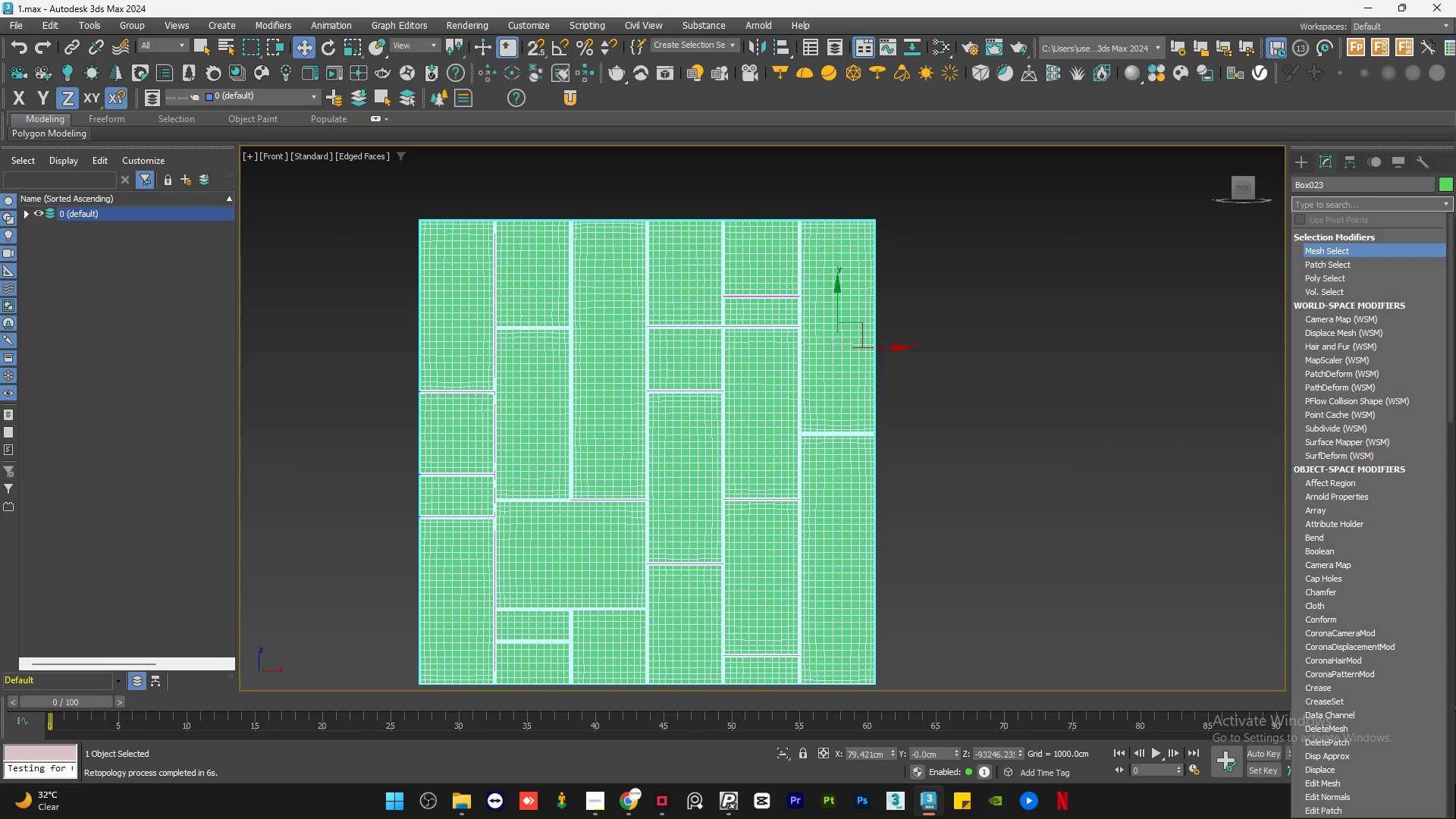 
type(noise)
 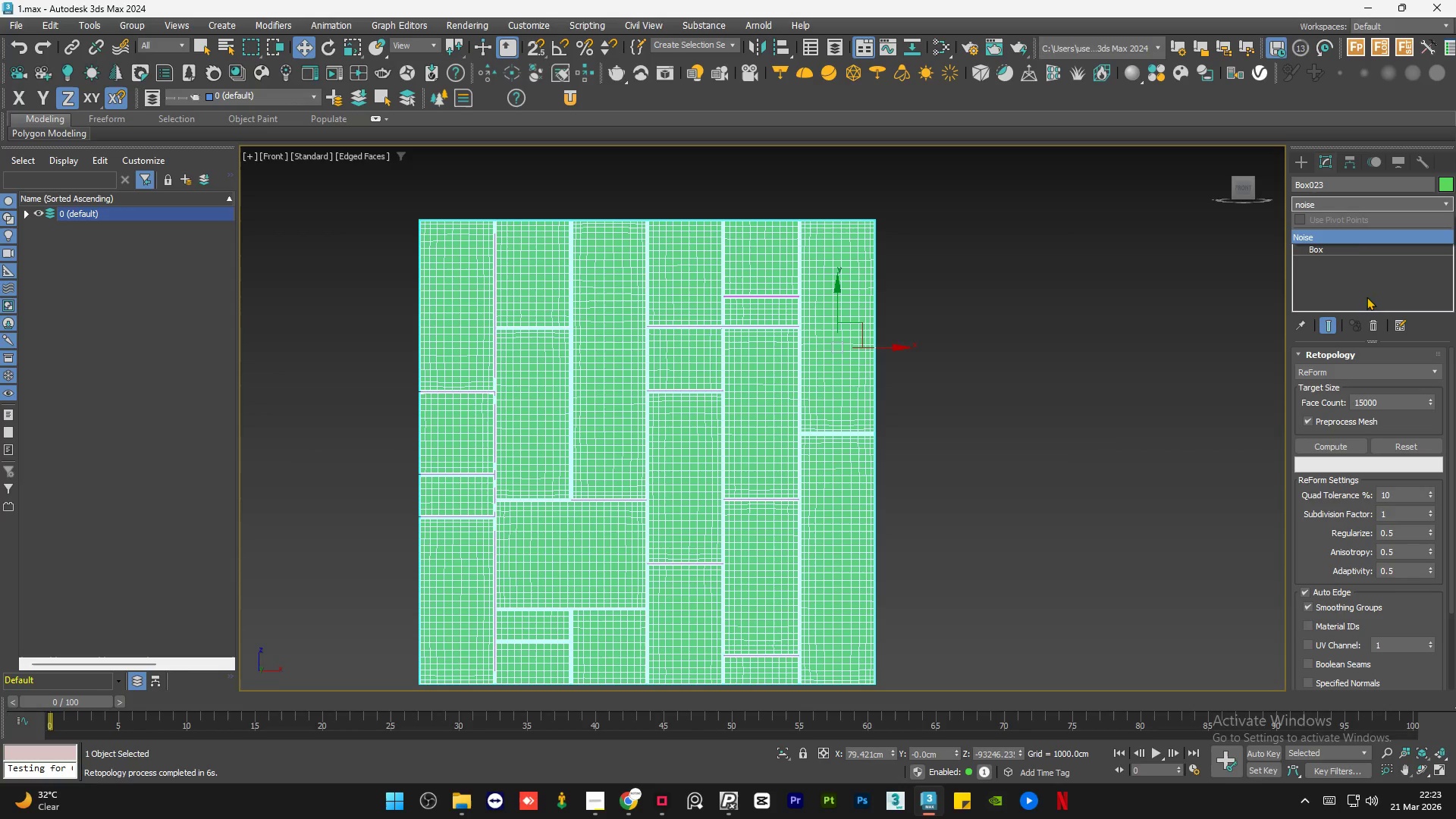 
left_click([1345, 239])
 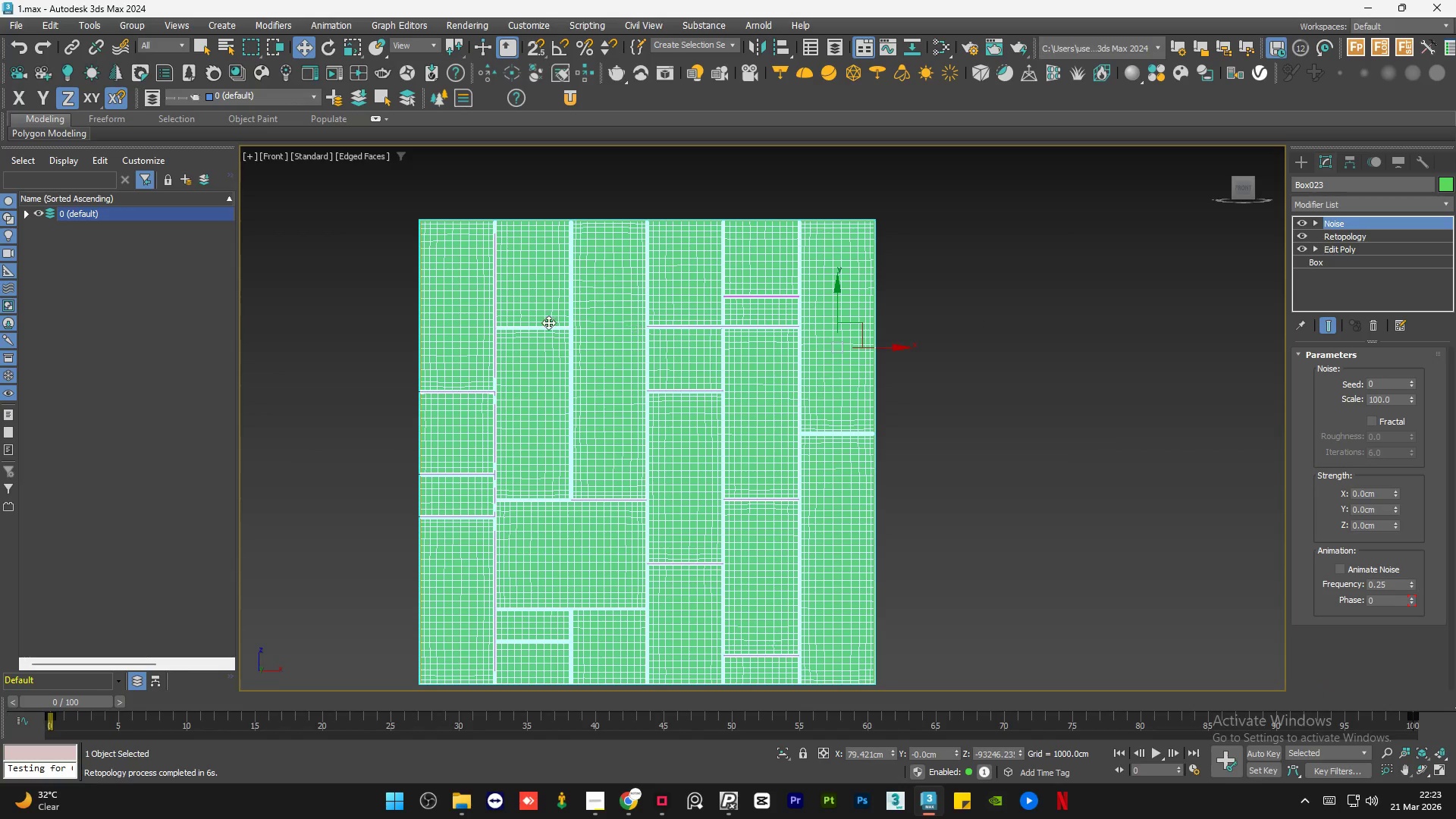 
hold_key(key=AltLeft, duration=1.5)
 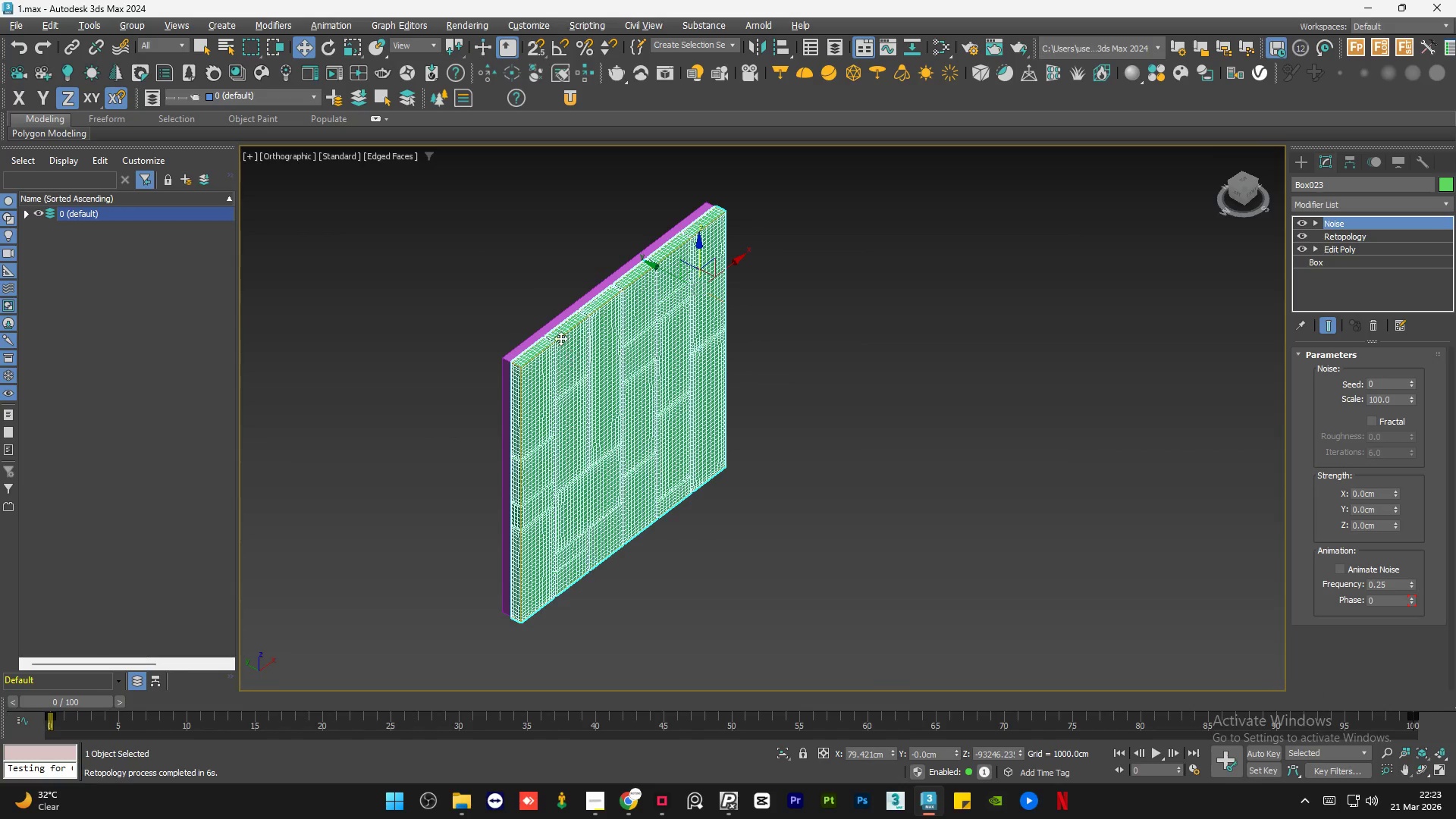 
scroll: coordinate [548, 323], scroll_direction: down, amount: 1.0
 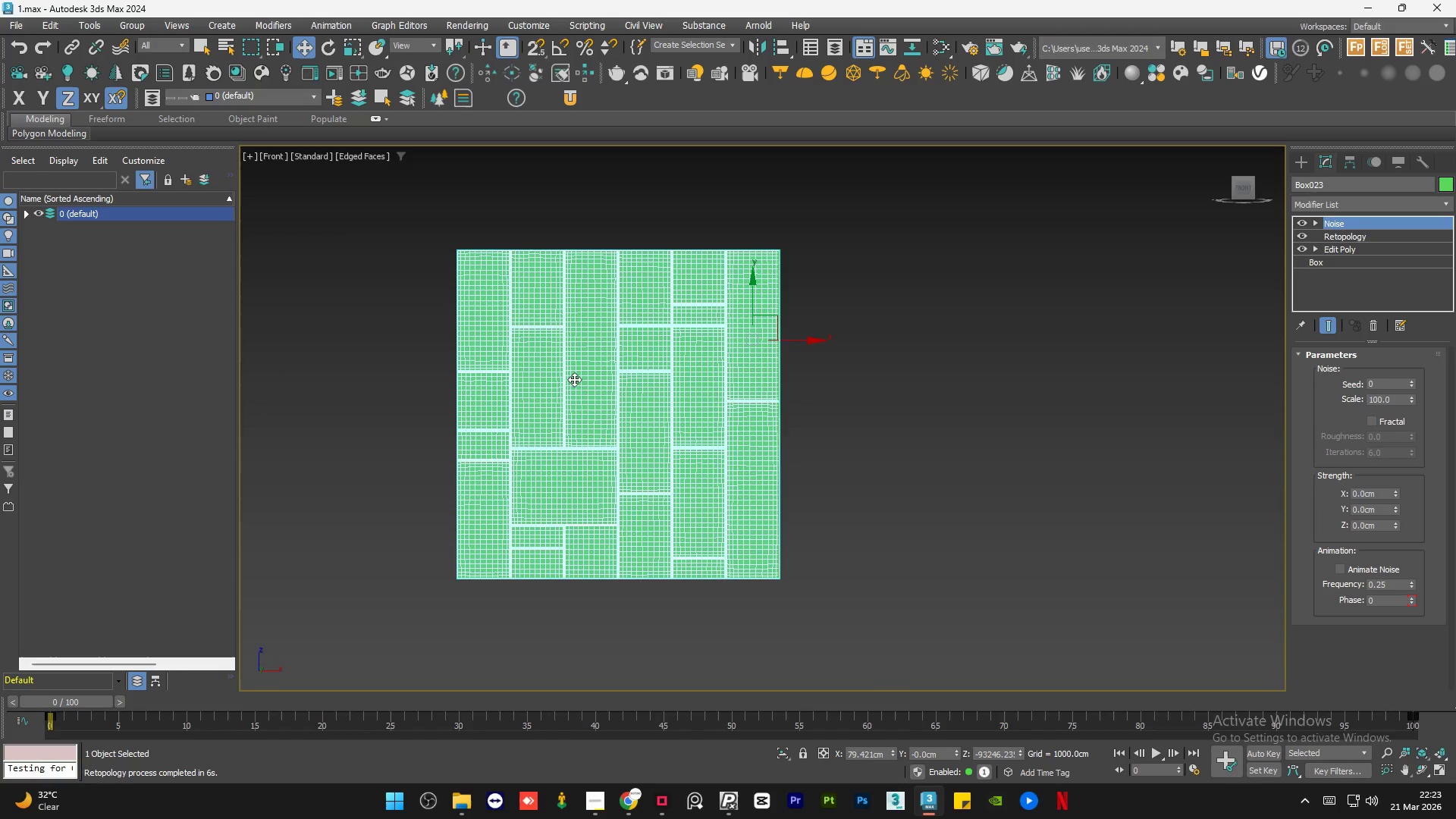 
scroll: coordinate [560, 338], scroll_direction: up, amount: 6.0
 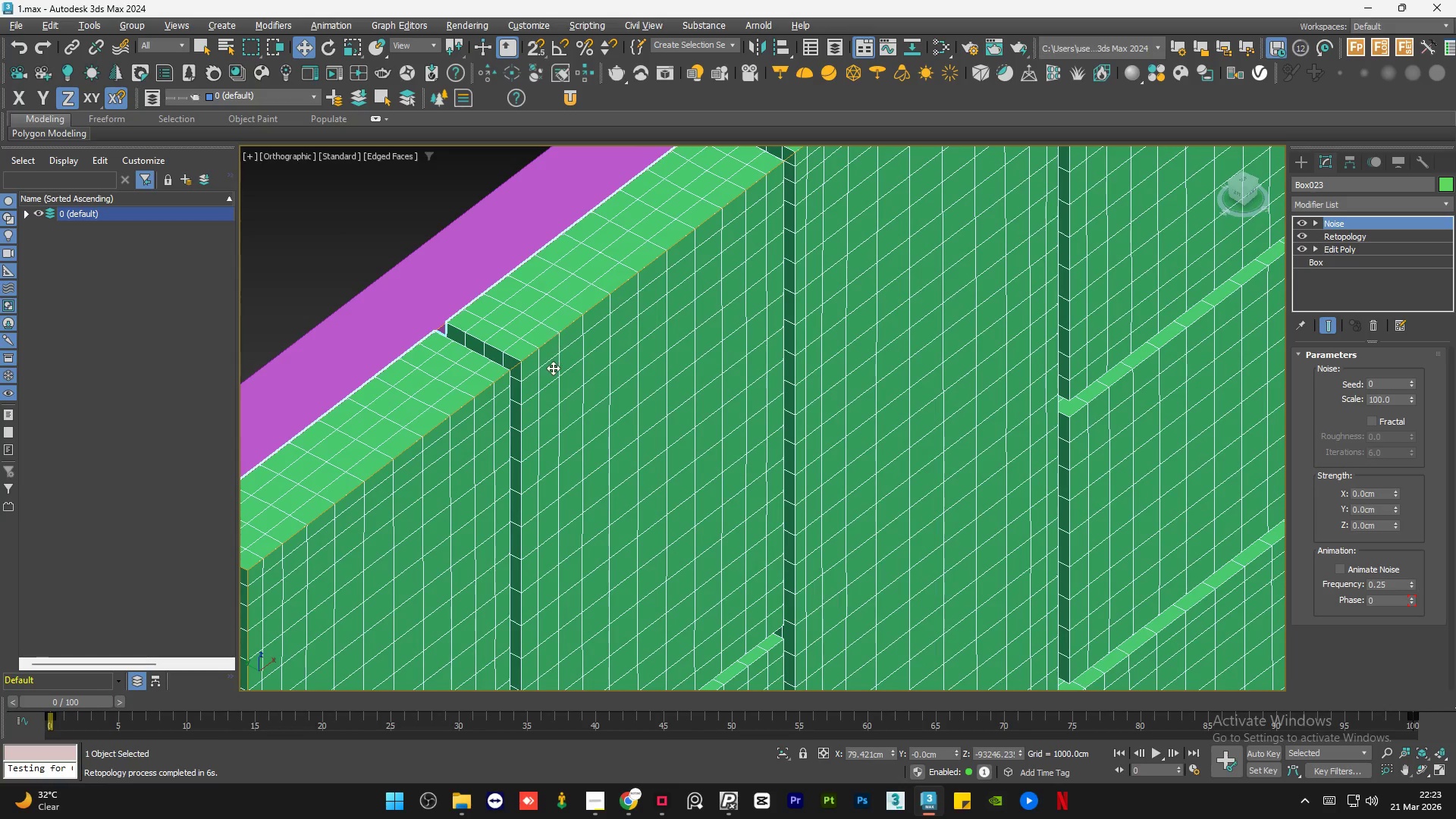 
scroll: coordinate [553, 368], scroll_direction: down, amount: 4.0
 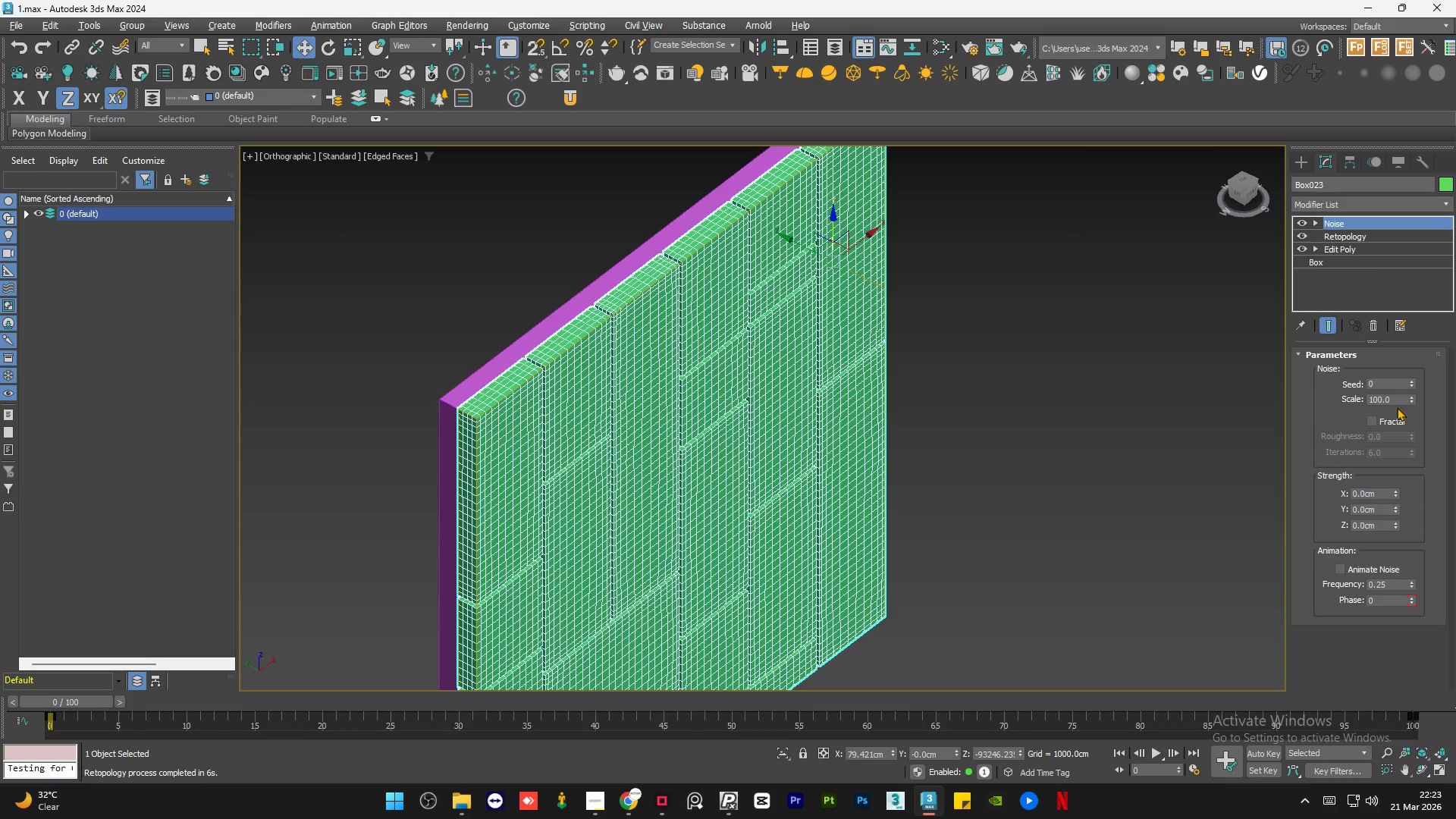 
left_click([1382, 416])
 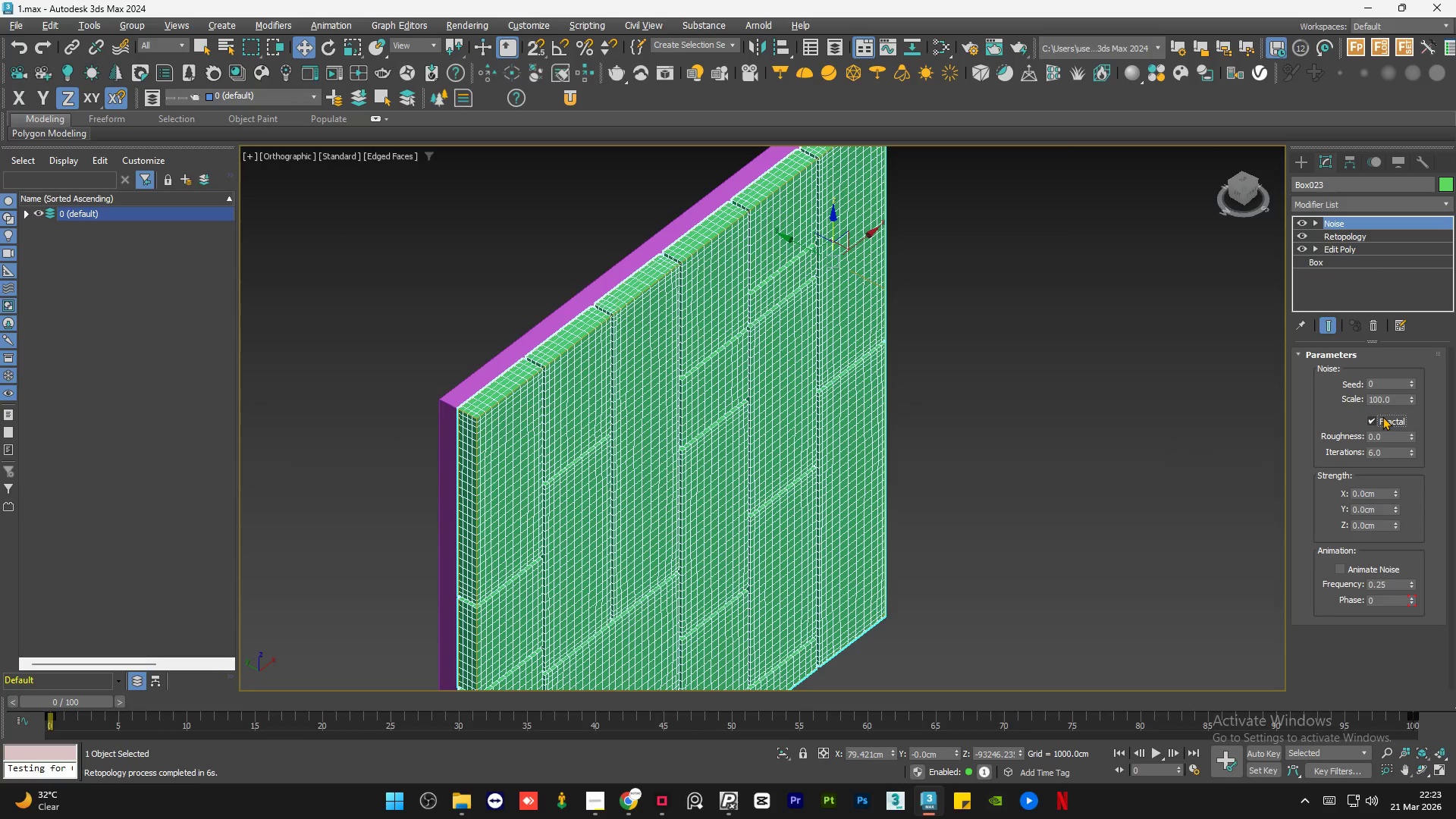 
left_click([1382, 416])
 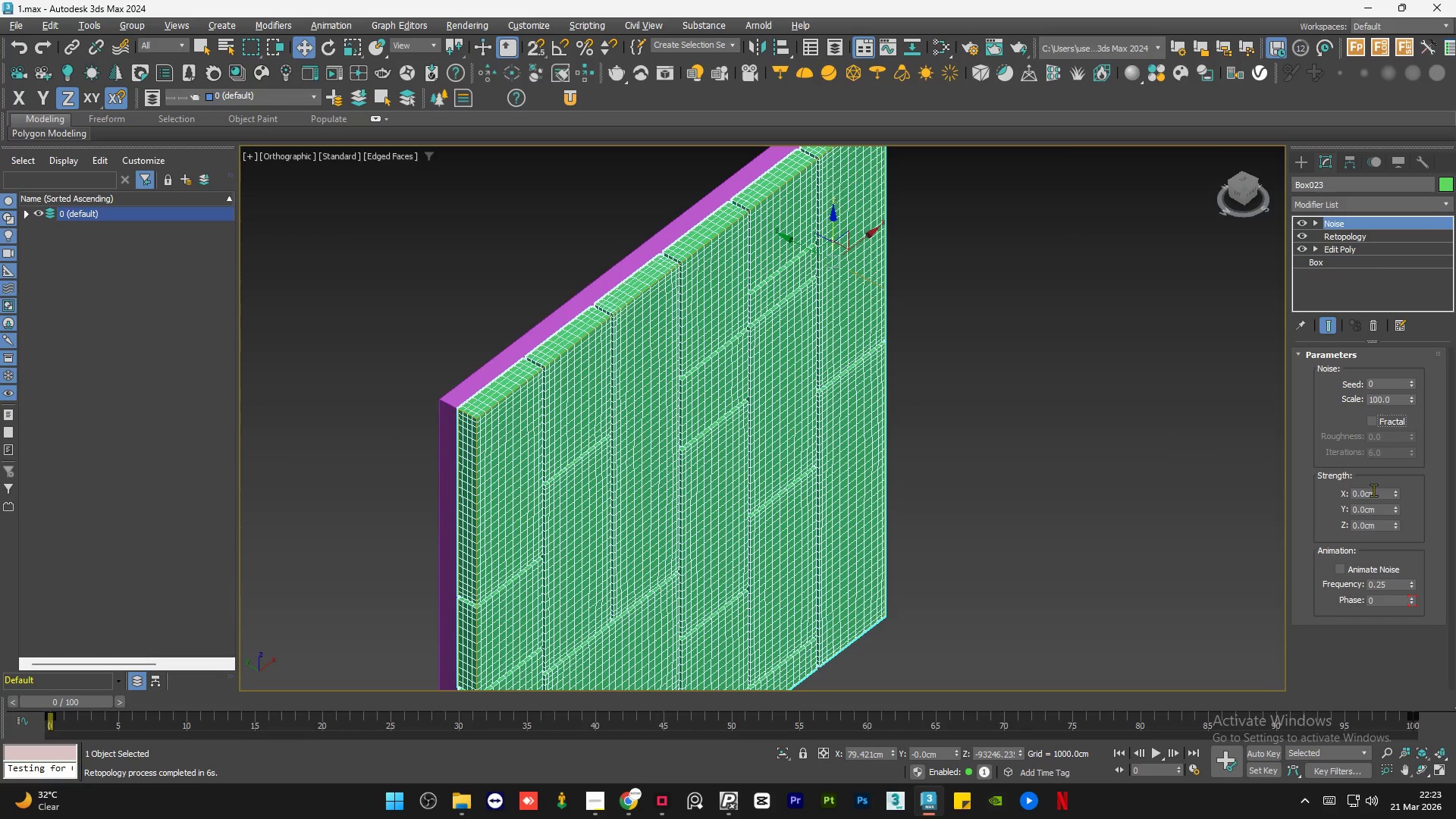 
double_click([1373, 490])
 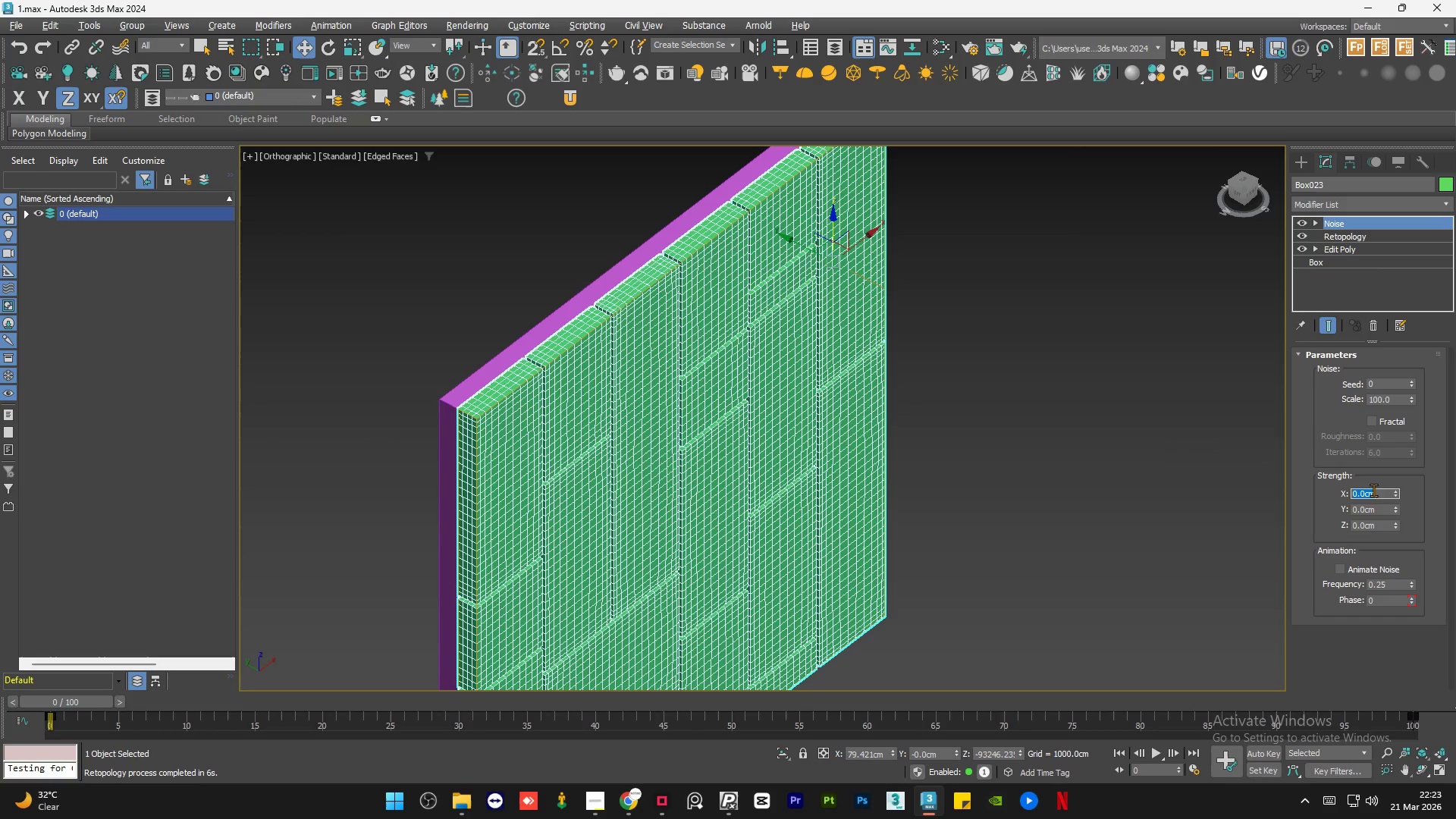 
key(Numpad1)
 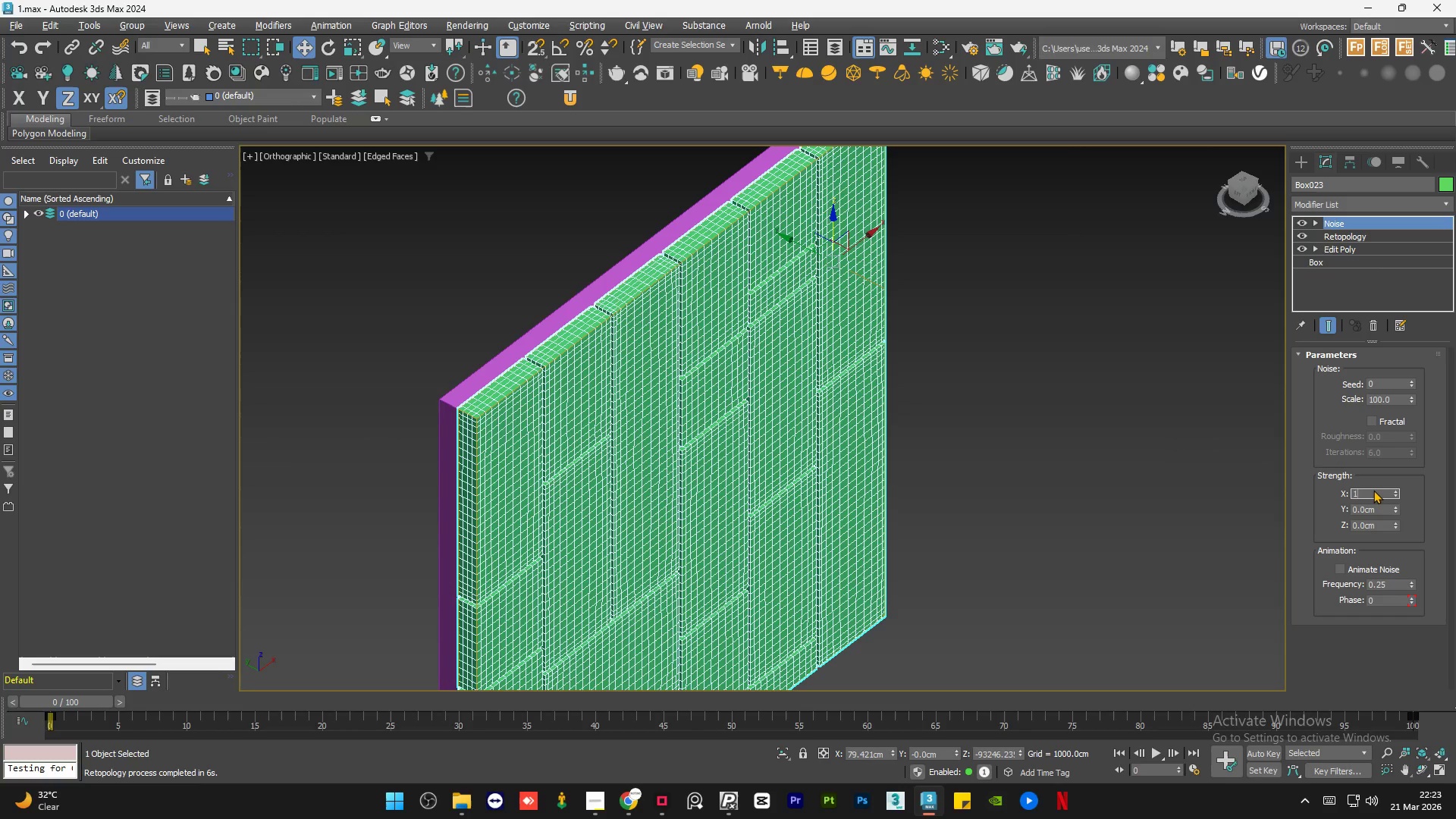 
key(Numpad0)
 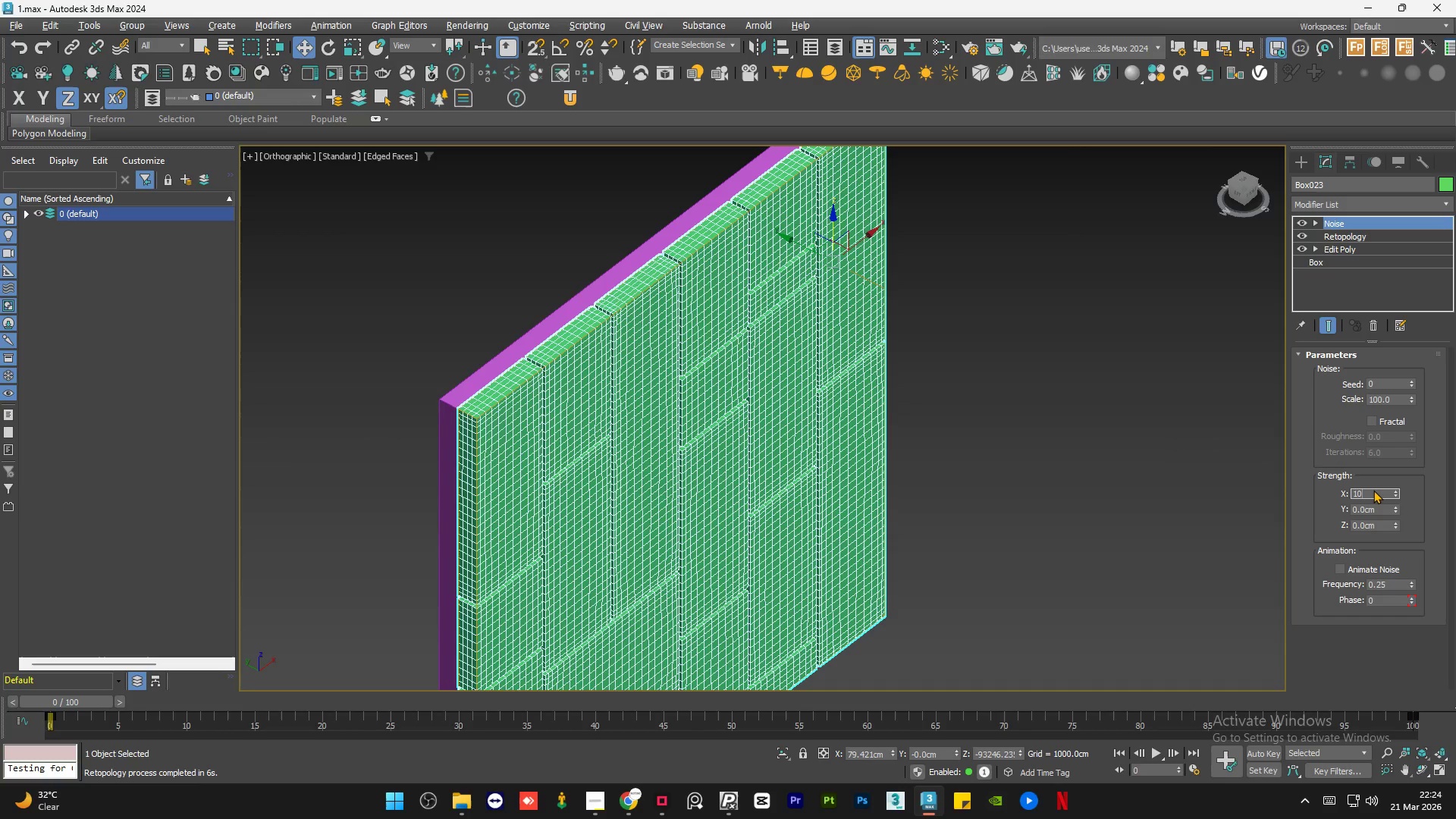 
key(NumpadEnter)
 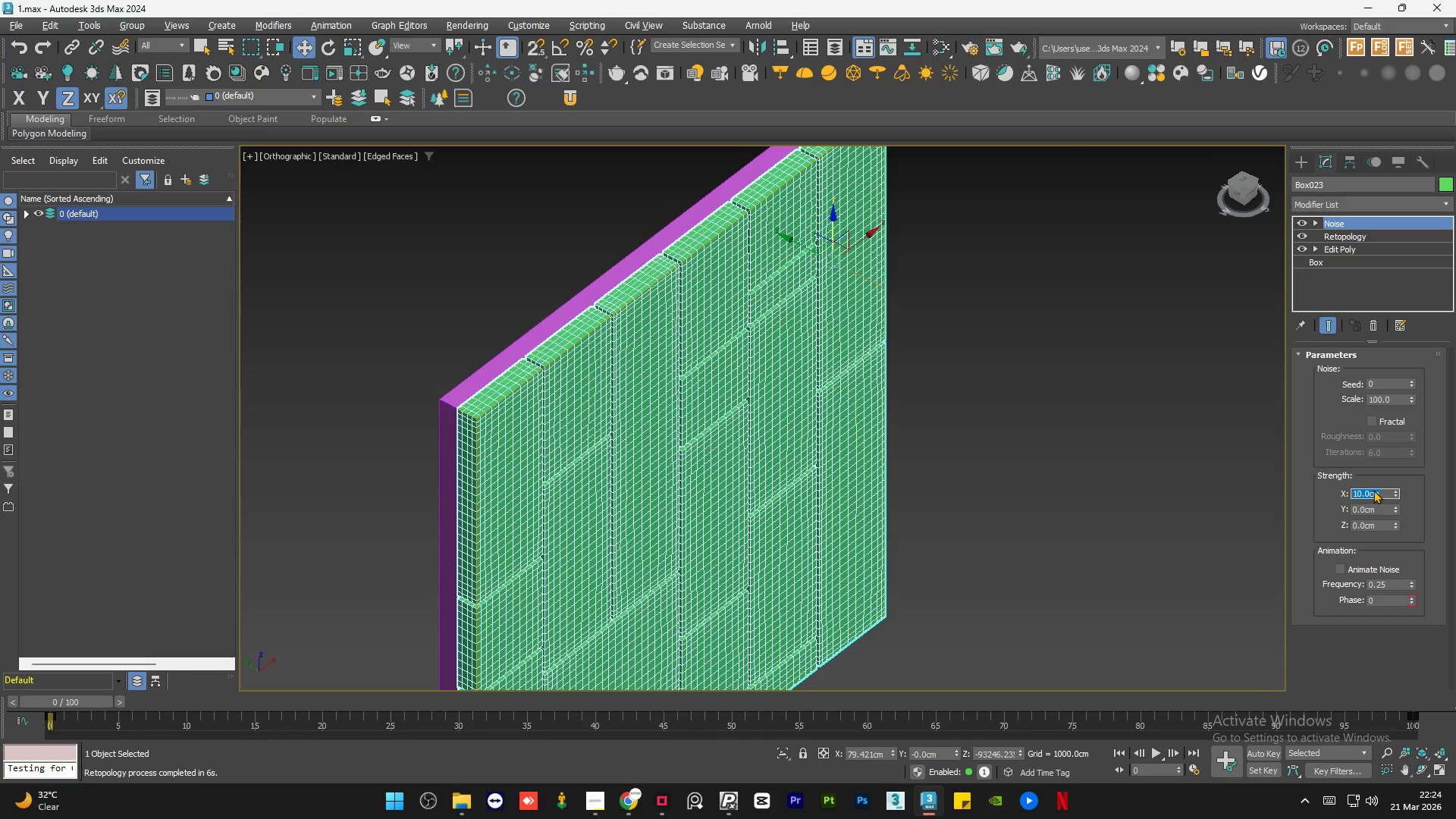 
key(Tab)
 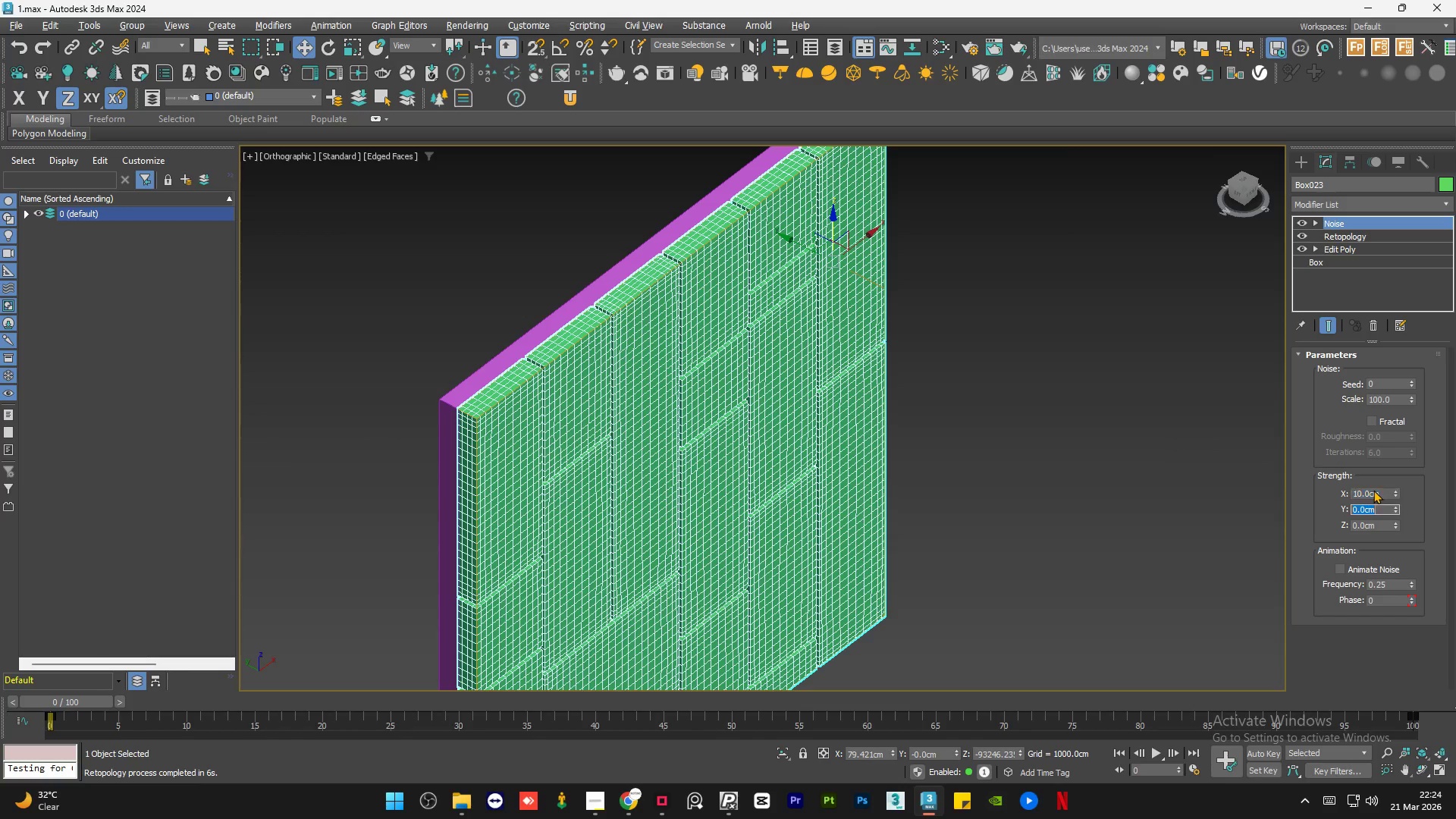 
key(Numpad1)
 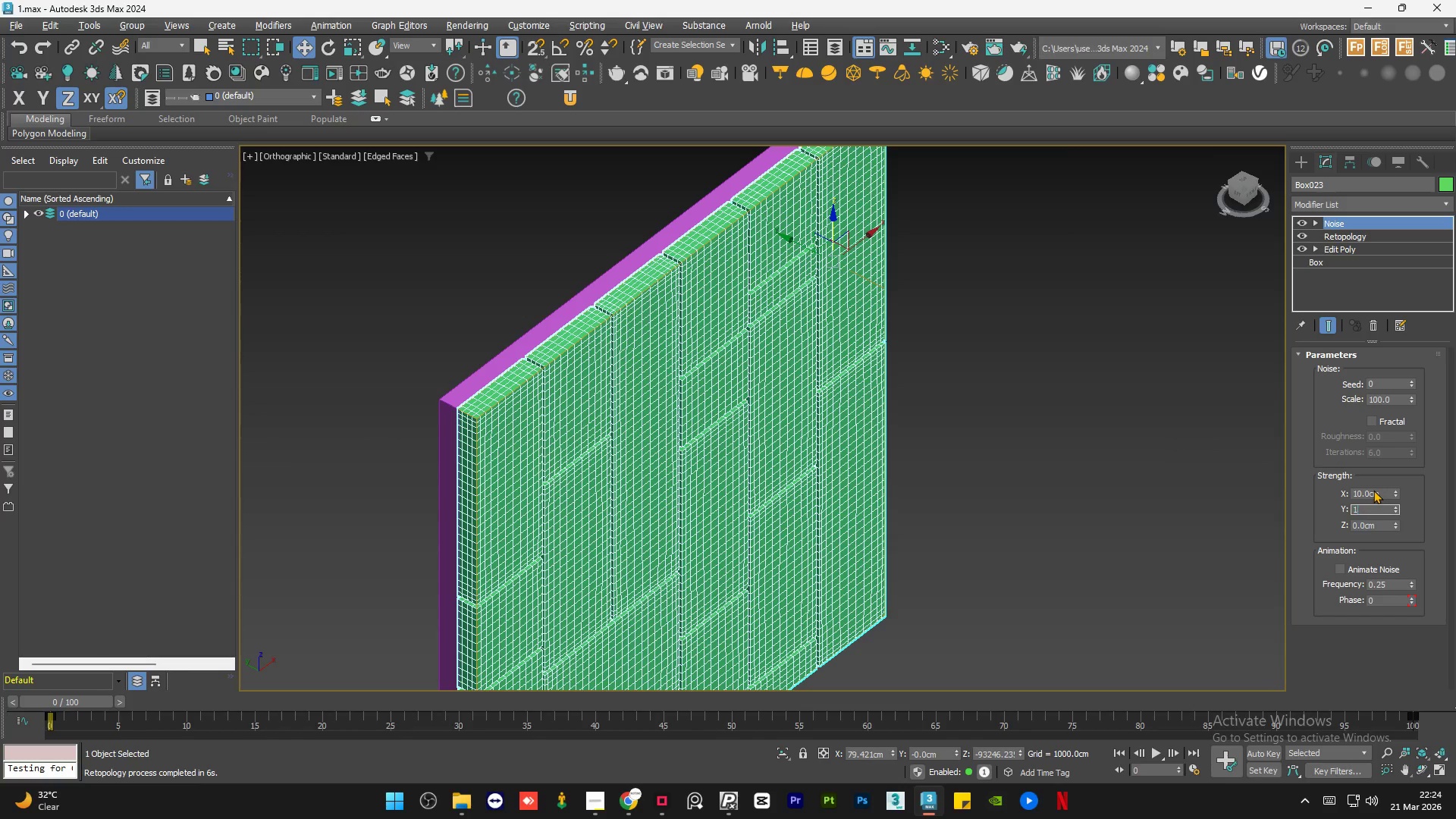 
key(Numpad0)
 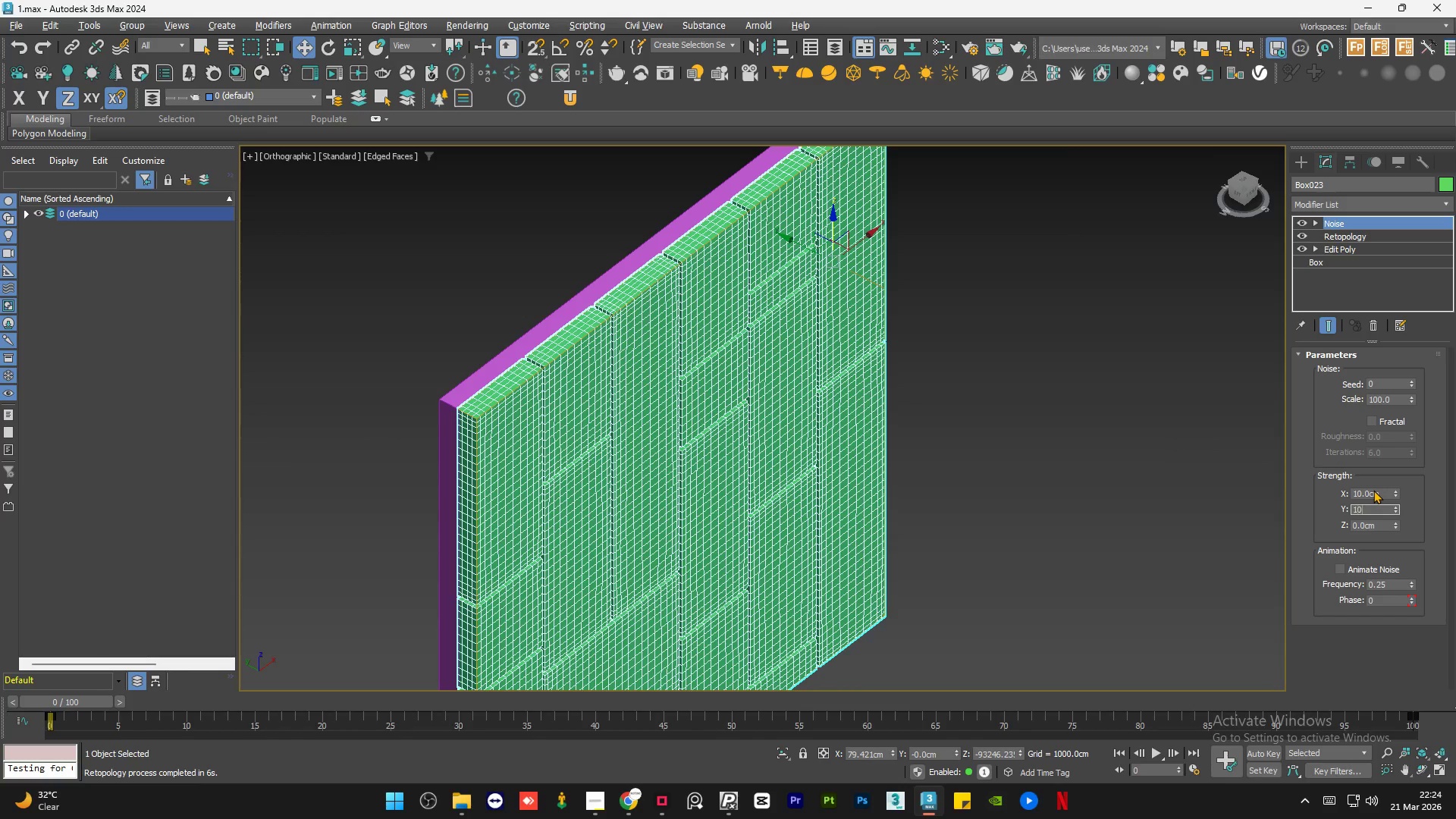 
key(NumpadEnter)
 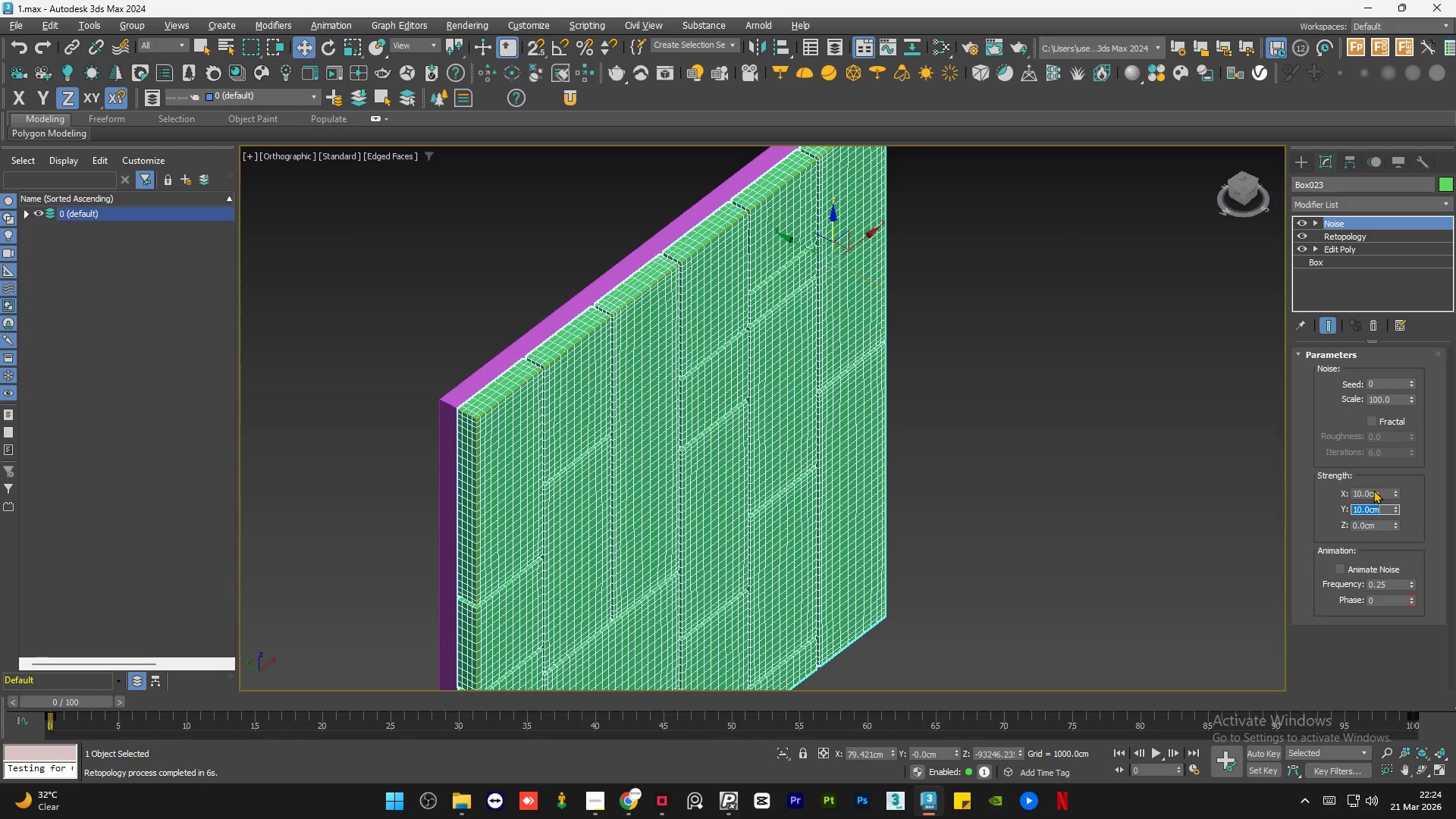 
key(Tab)
 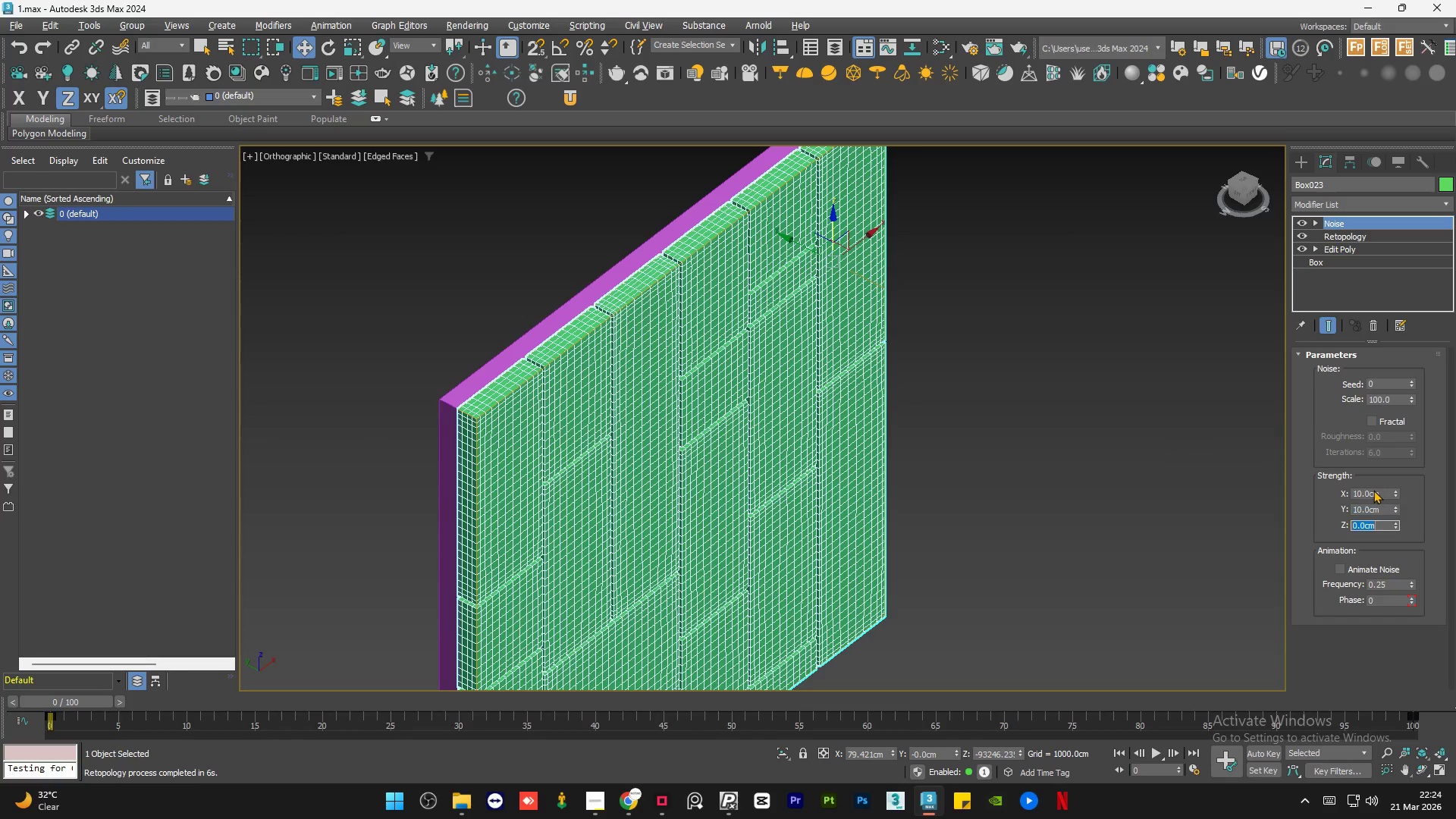 
key(Numpad1)
 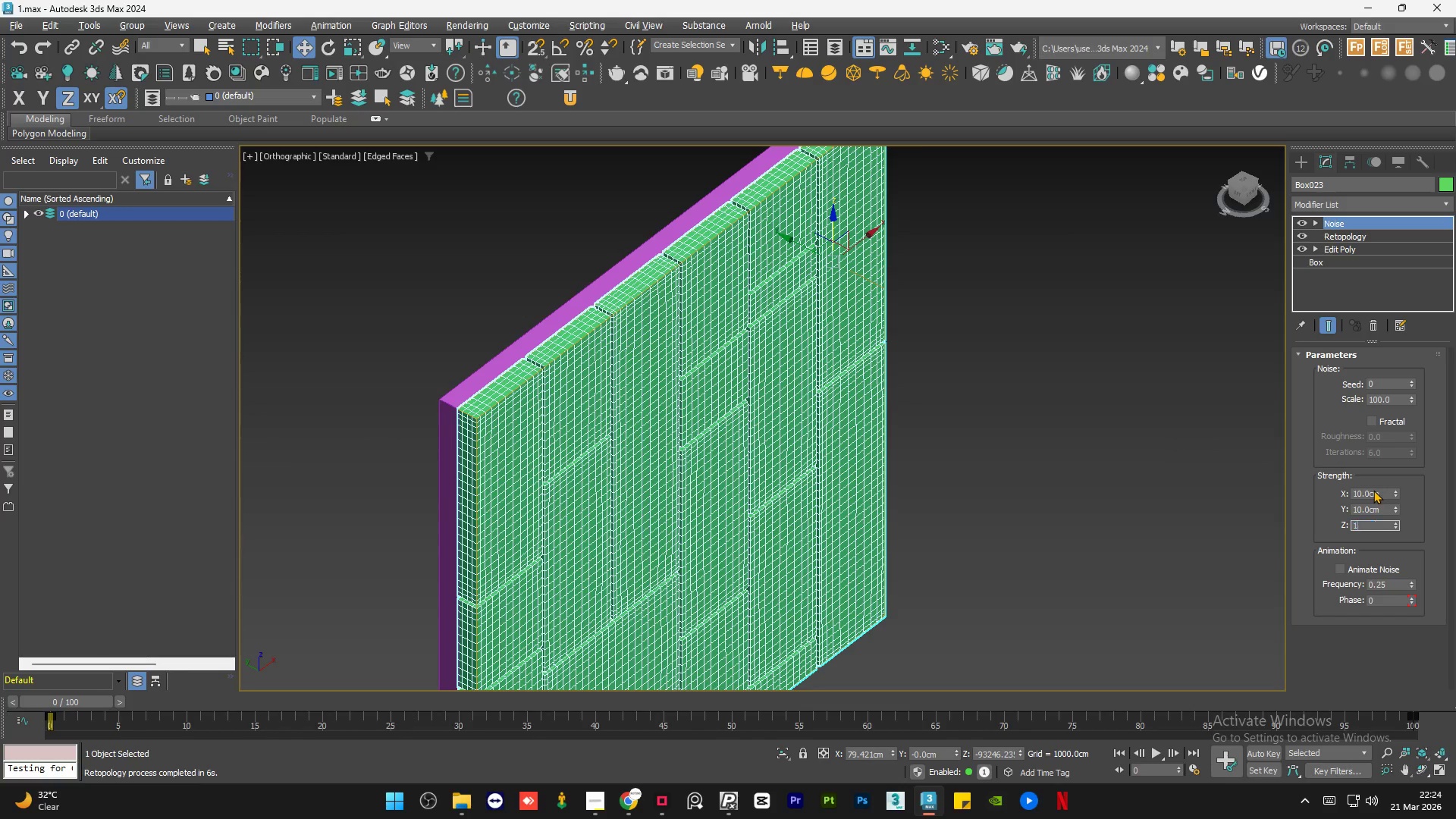 
key(Numpad0)
 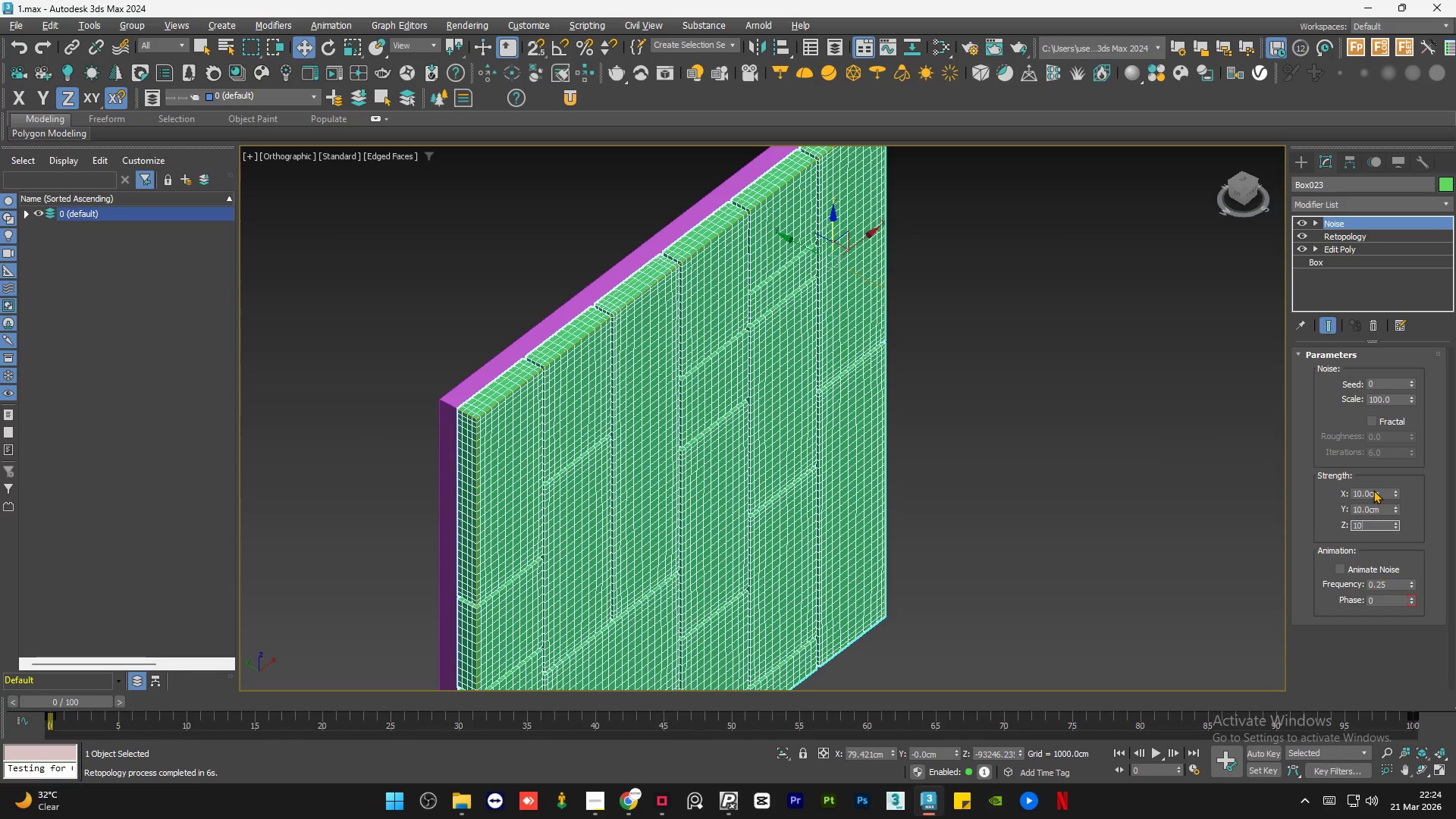 
key(NumpadEnter)
 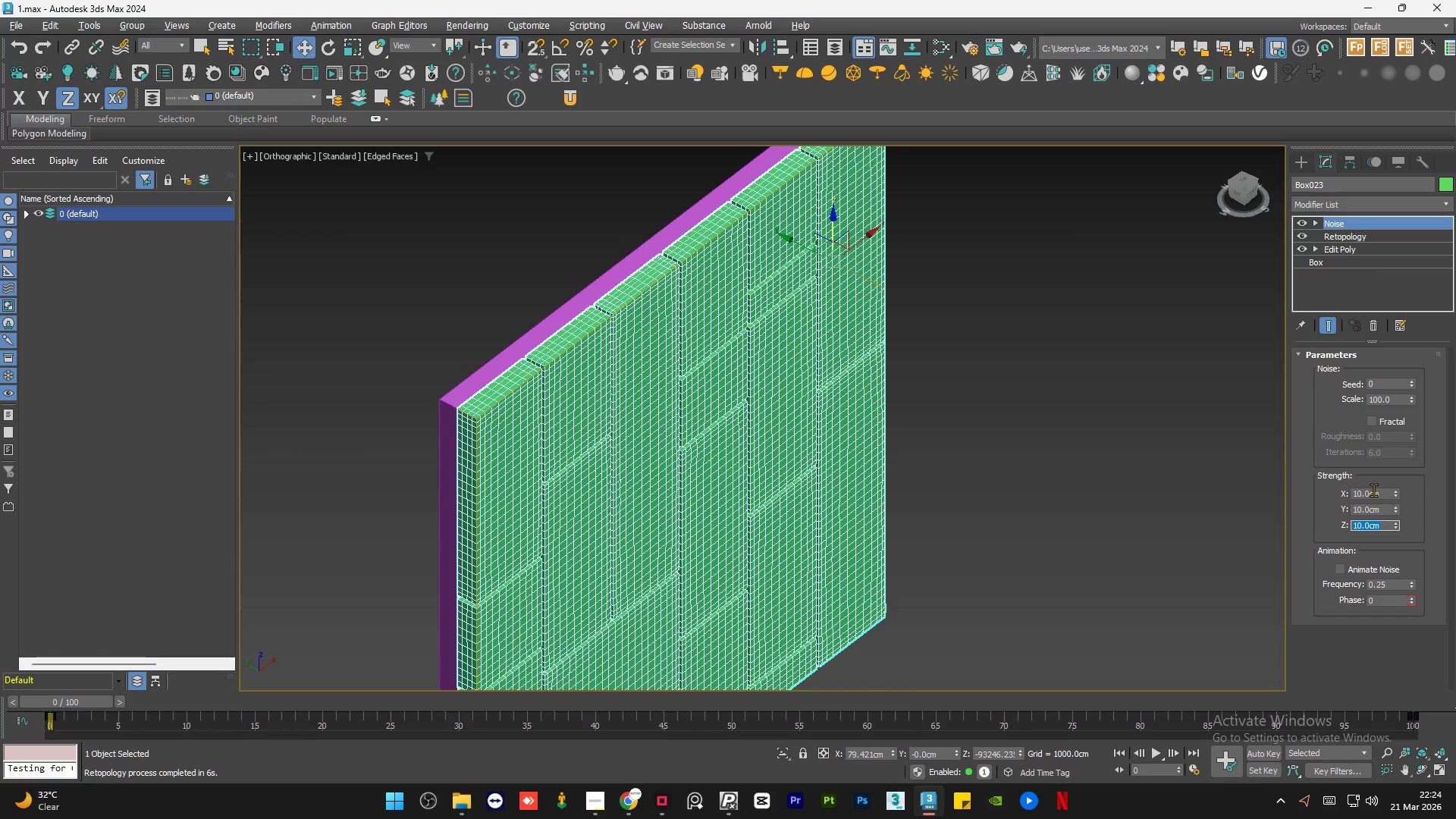 
wait(5.48)
 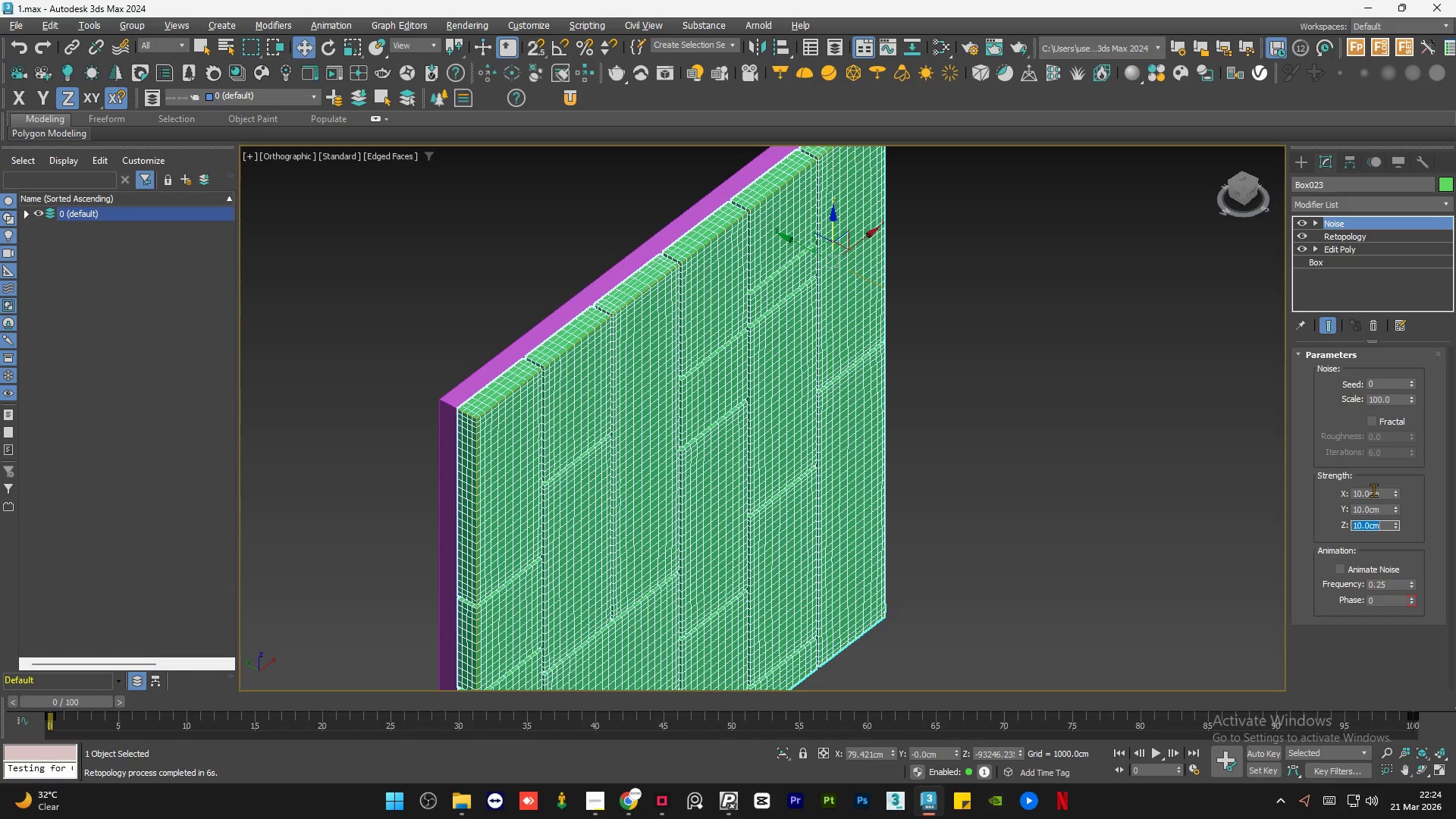 
scroll: coordinate [708, 292], scroll_direction: up, amount: 4.0
 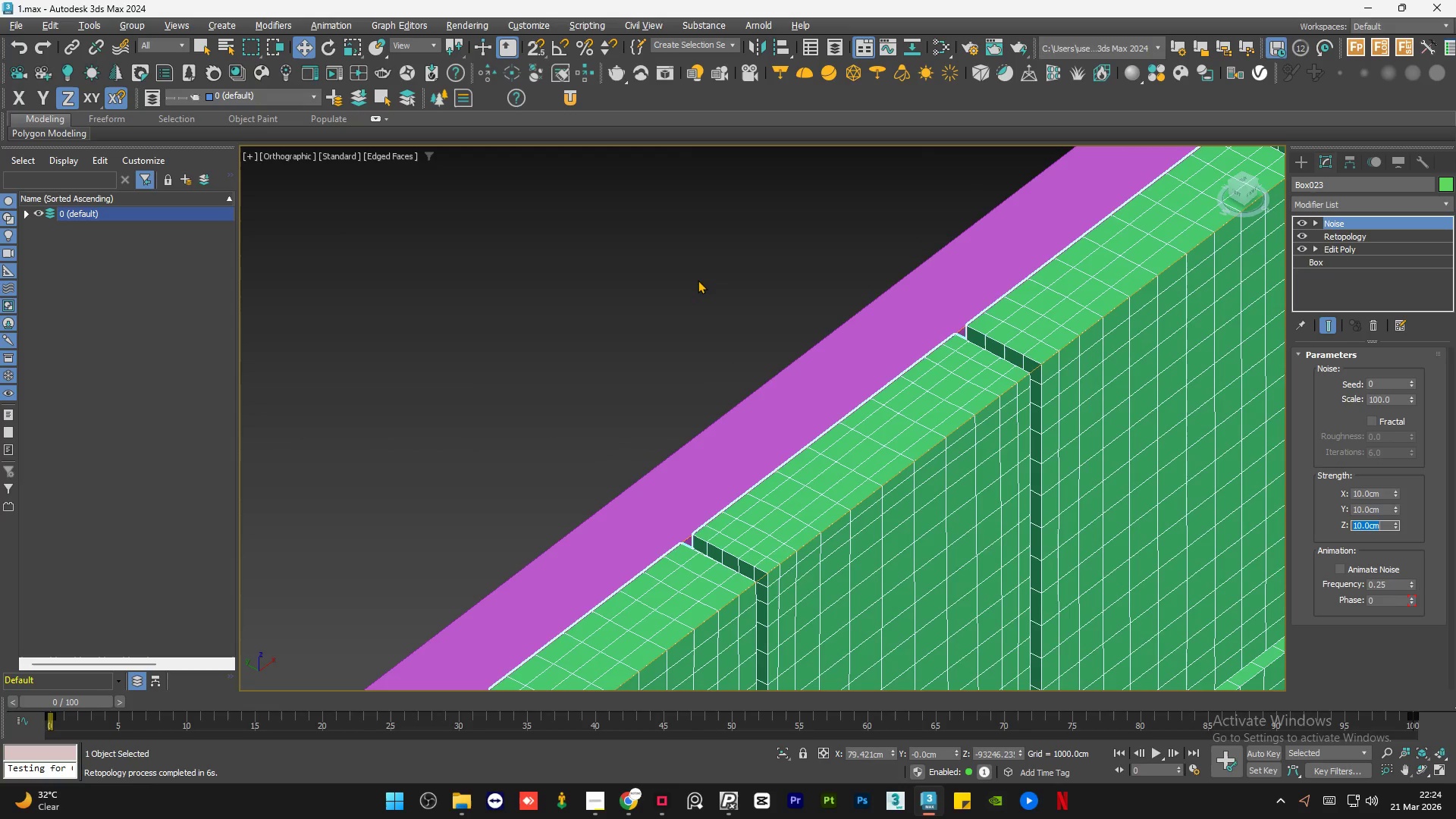 
scroll: coordinate [694, 278], scroll_direction: down, amount: 1.0
 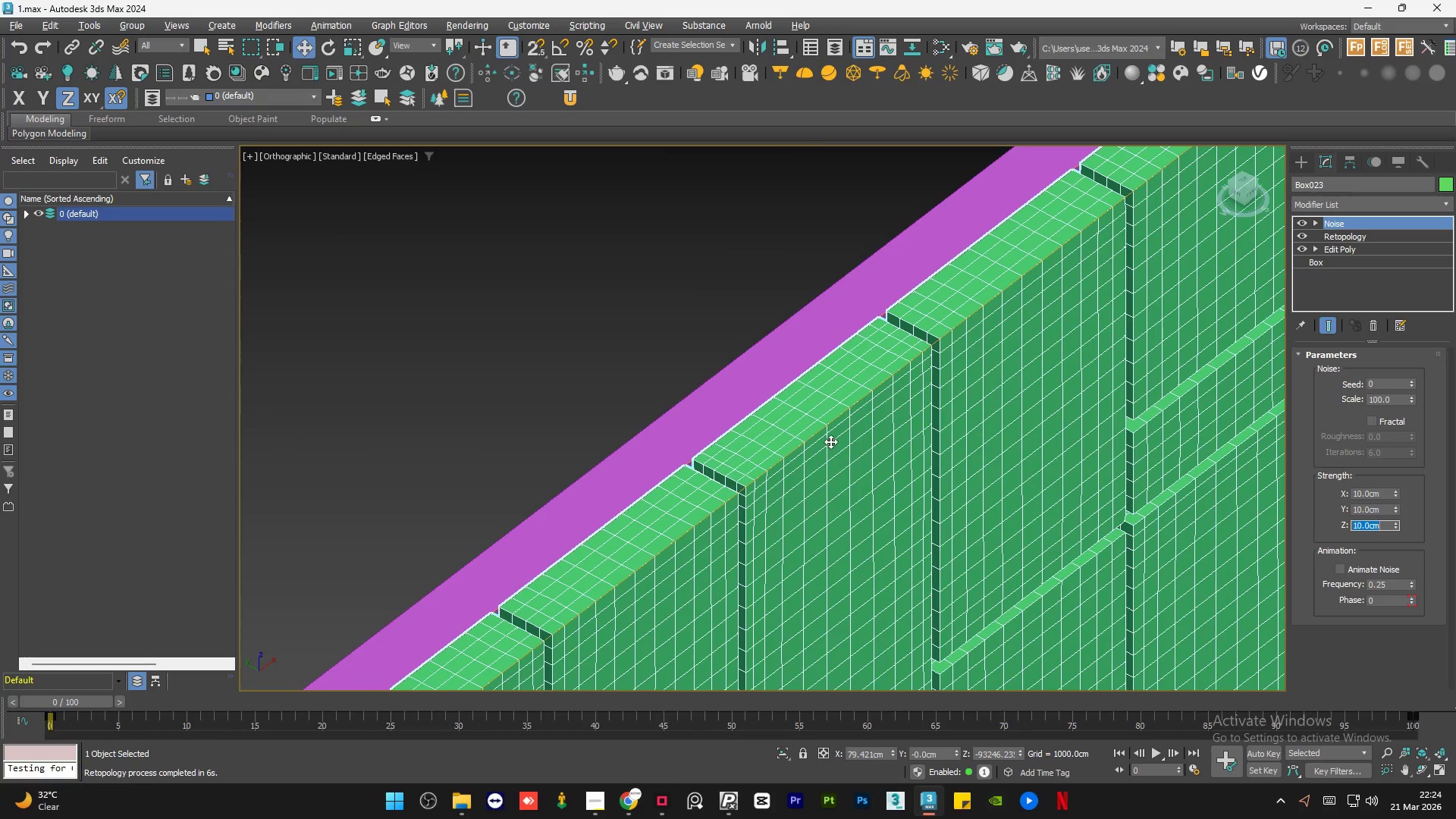 
hold_key(key=AltLeft, duration=0.64)
 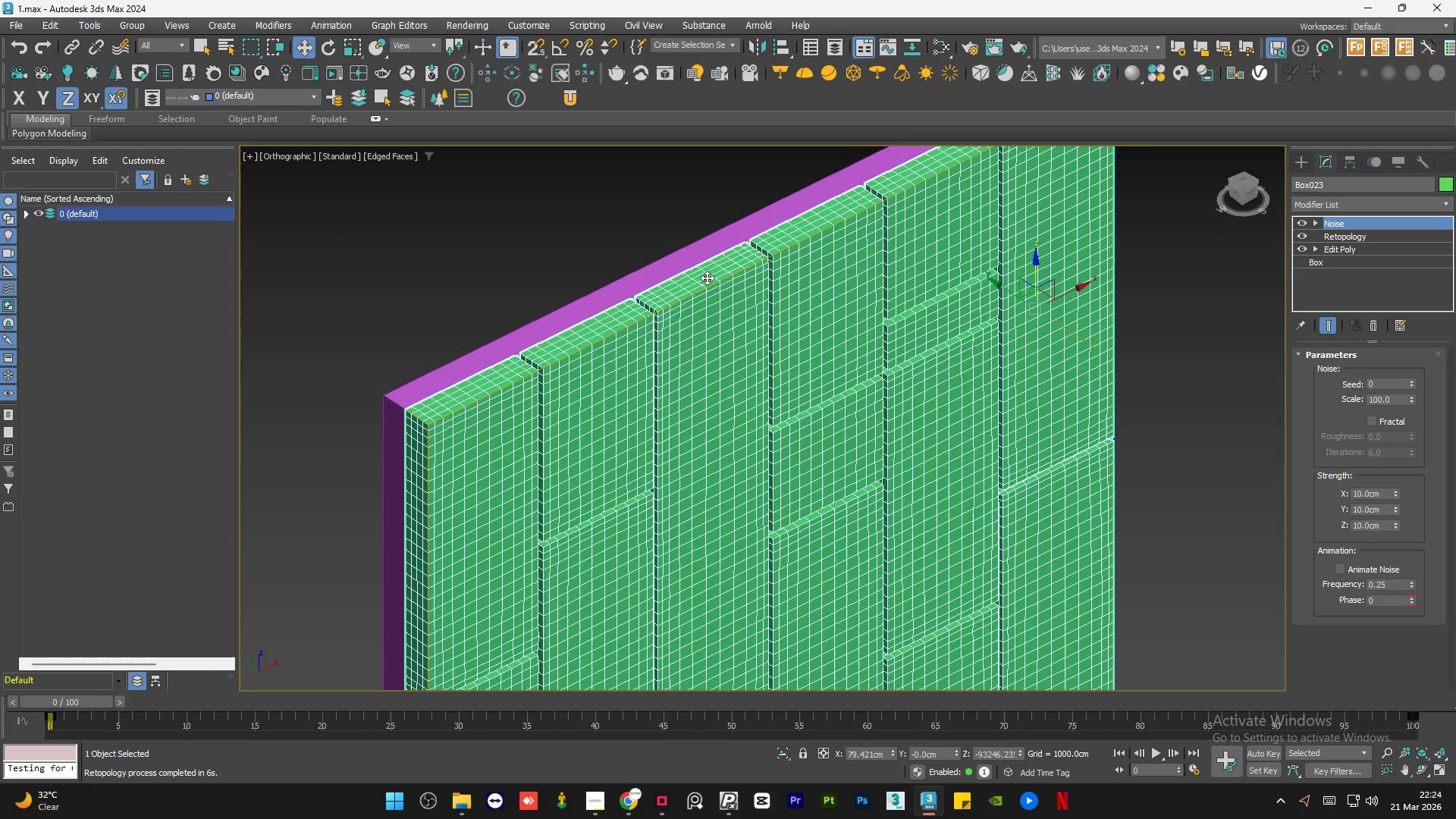 
scroll: coordinate [707, 278], scroll_direction: down, amount: 3.0
 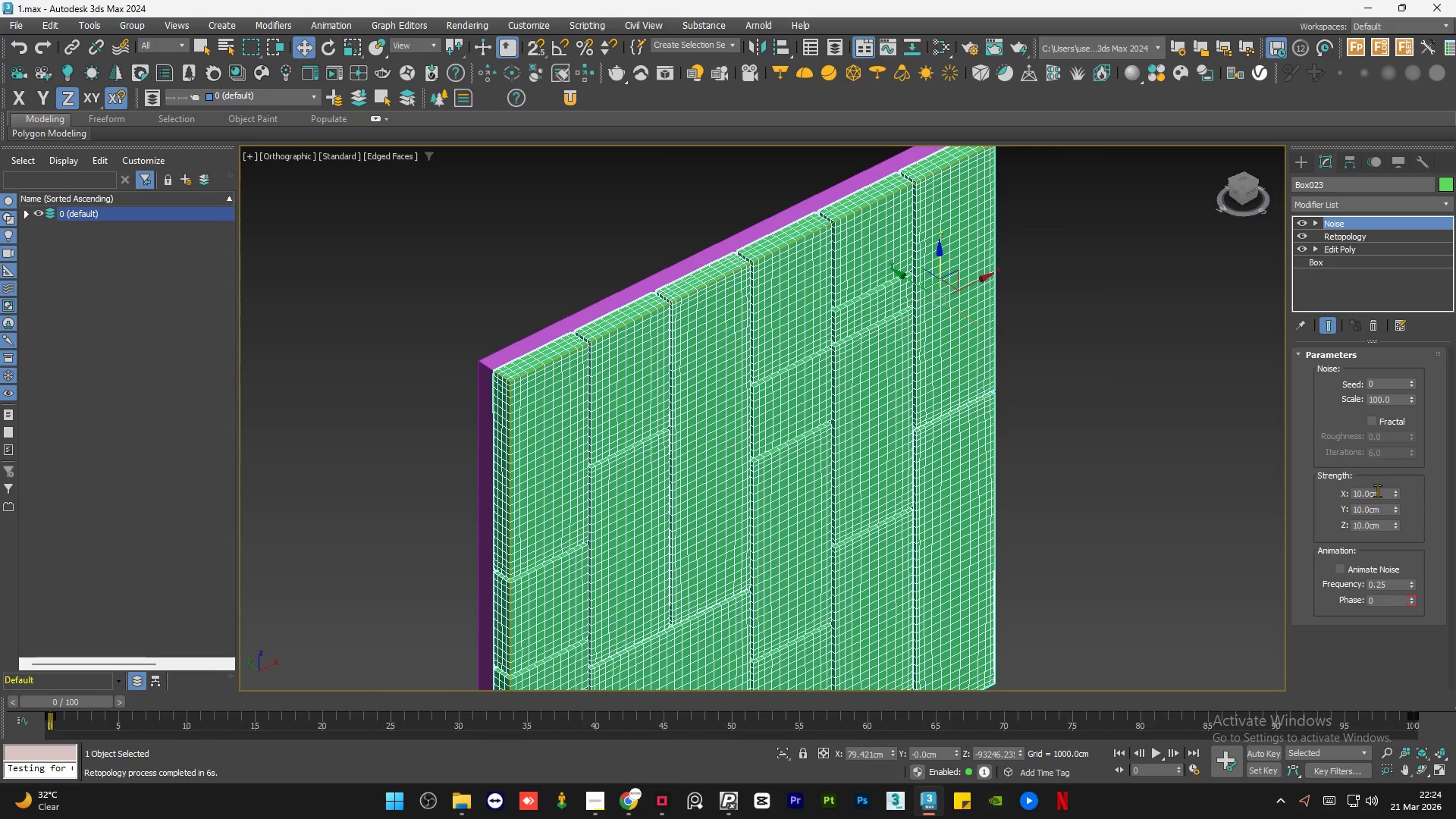 
double_click([1382, 491])
 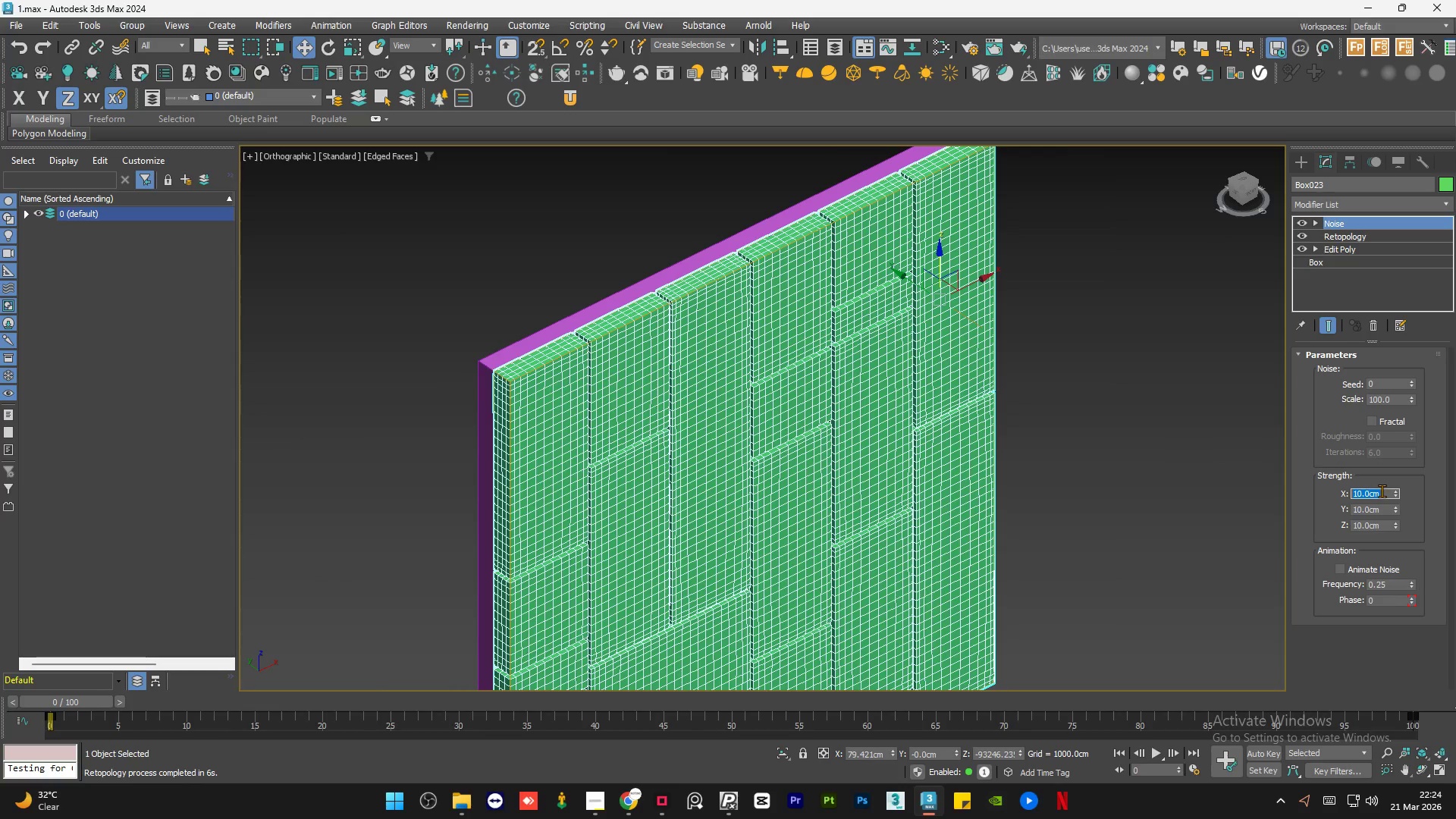 
key(Numpad2)
 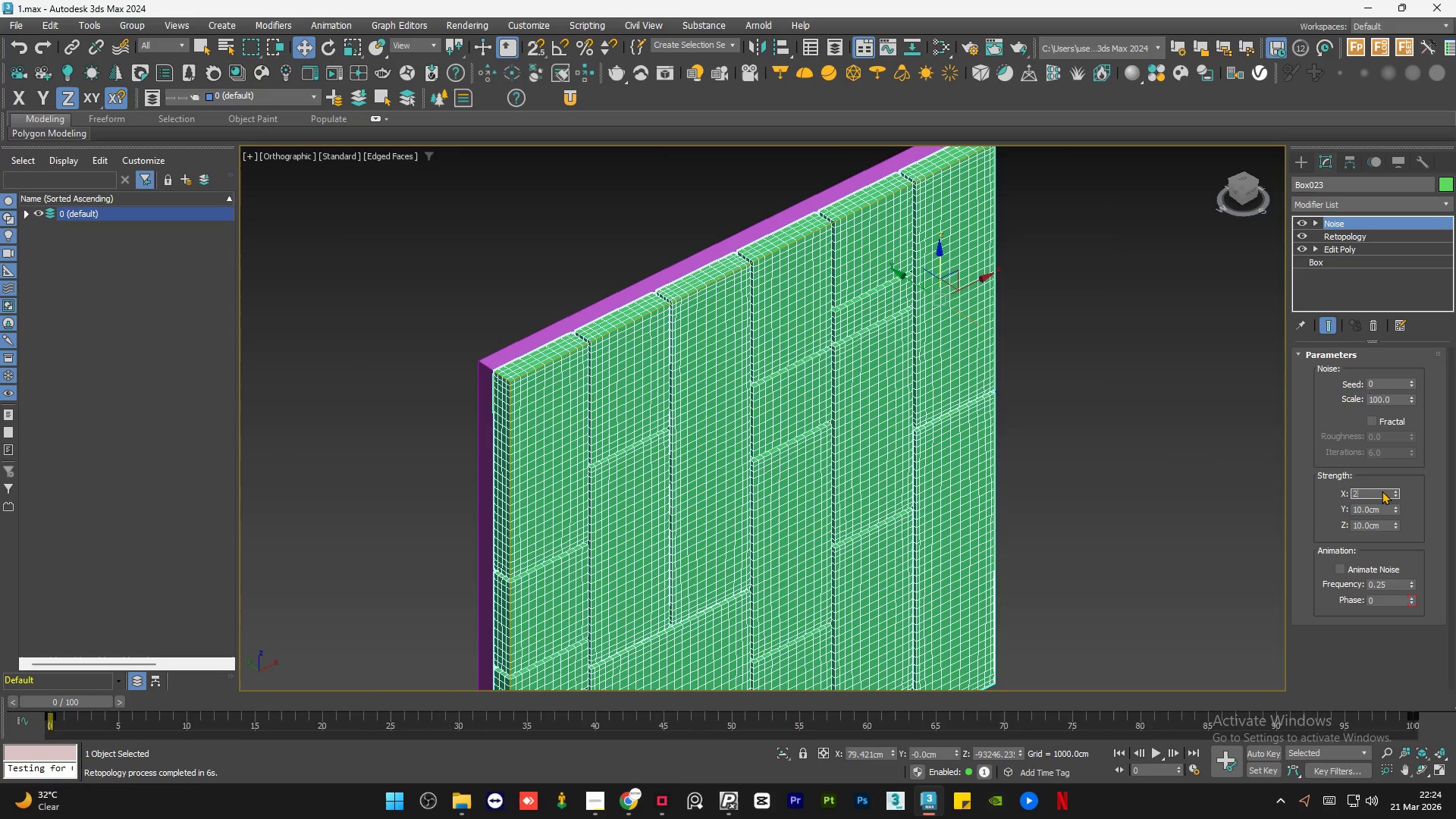 
key(NumpadEnter)
 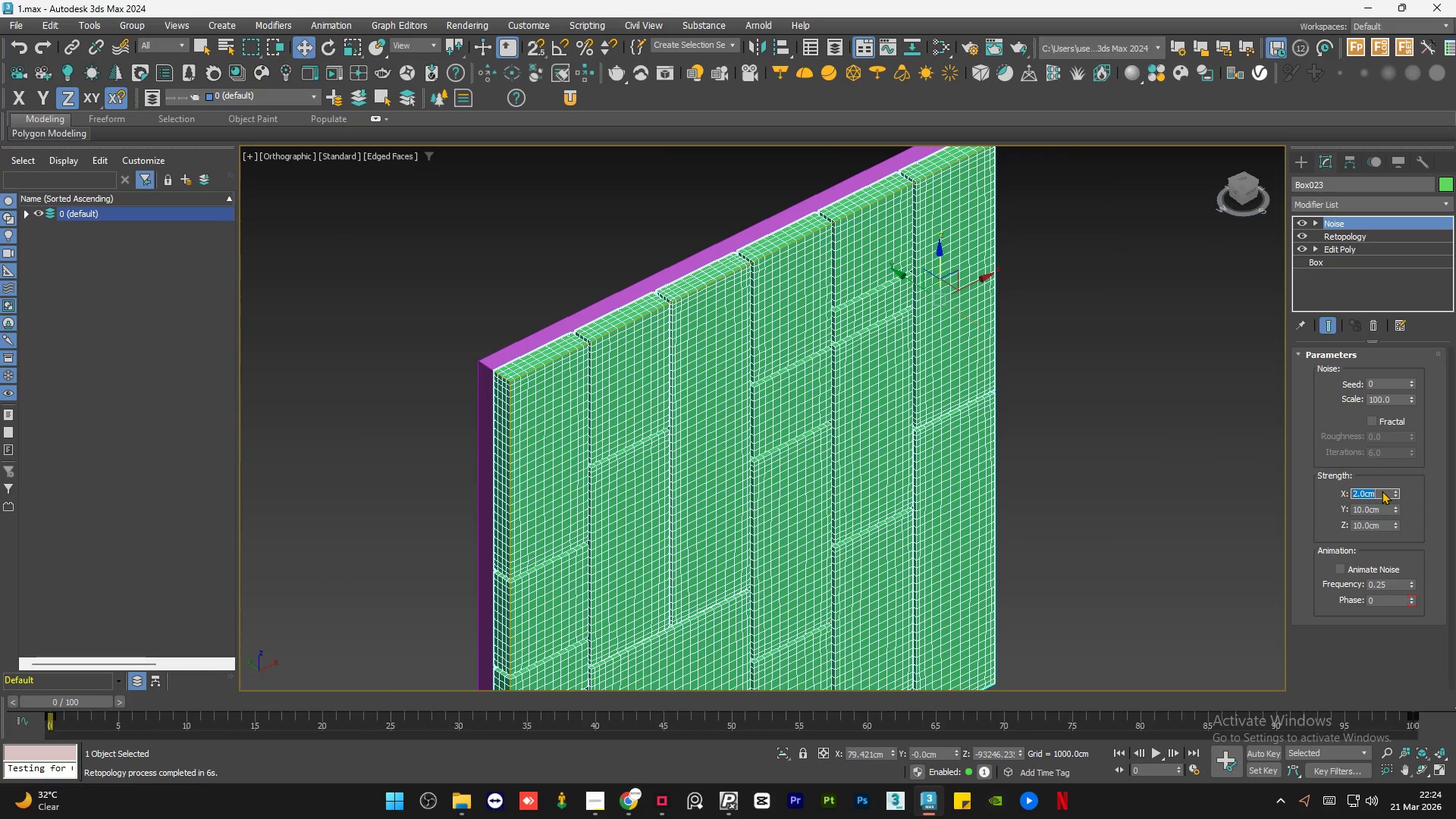 
key(Tab)
 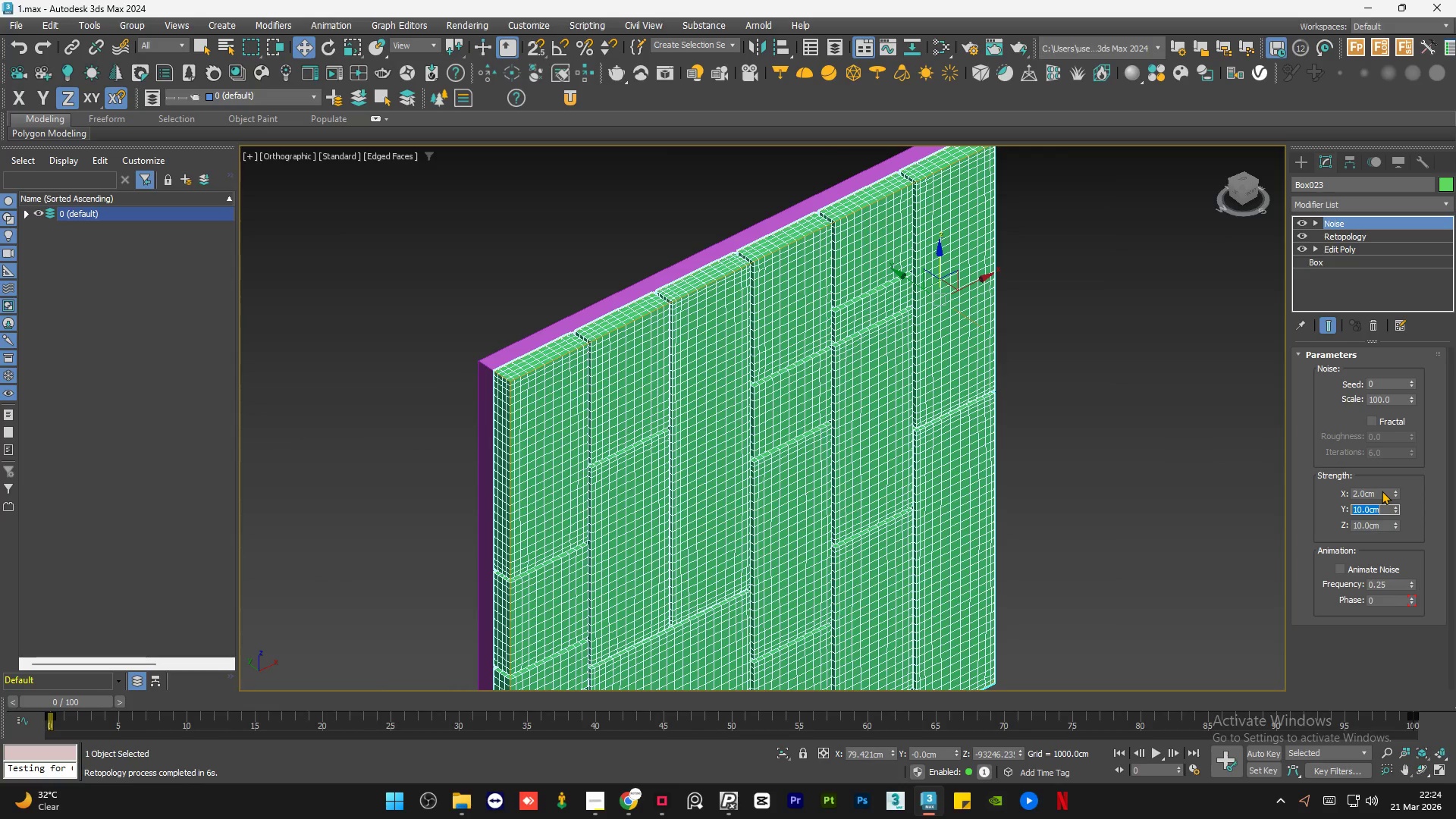 
key(Numpad2)
 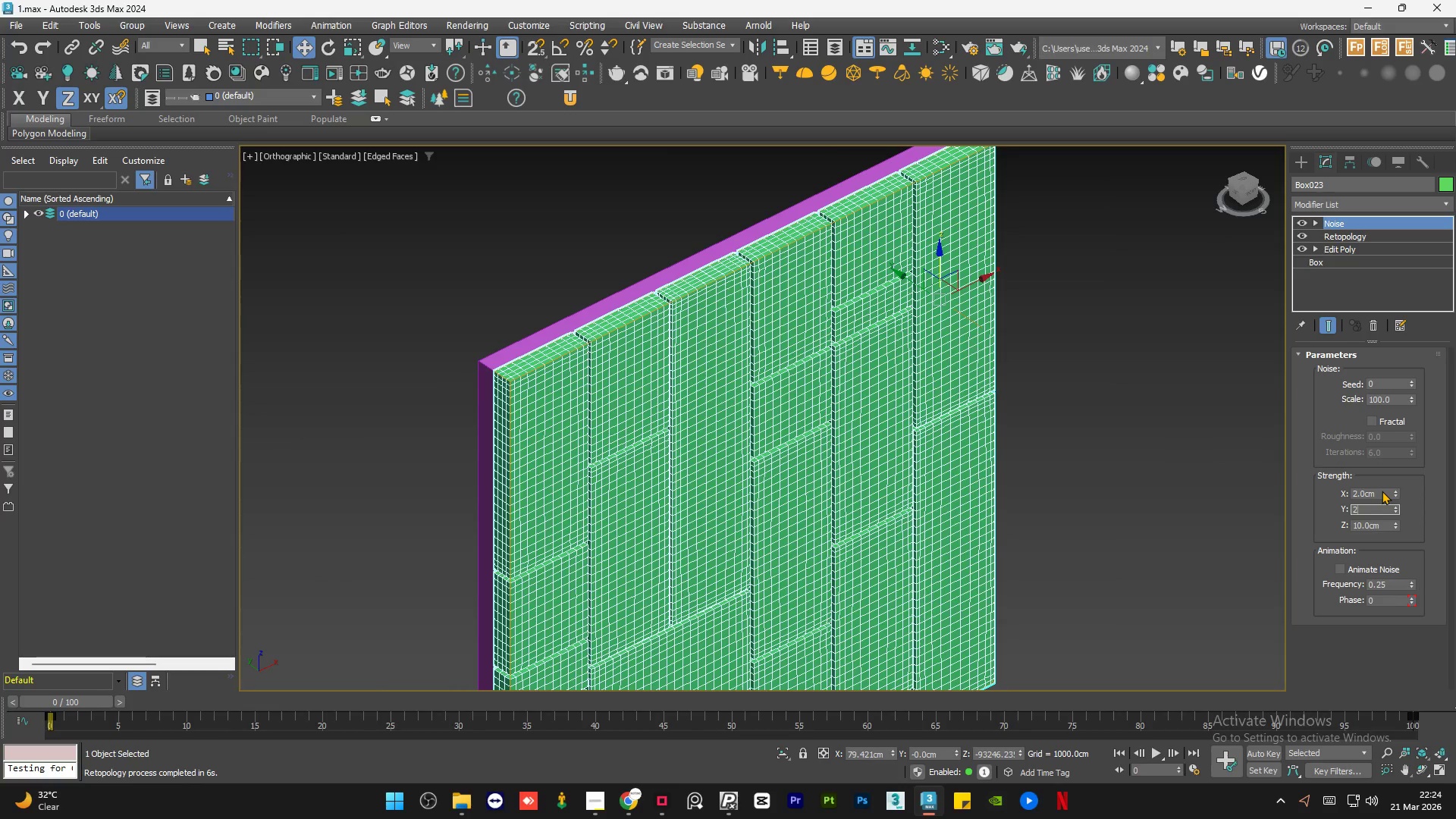 
key(NumpadEnter)
 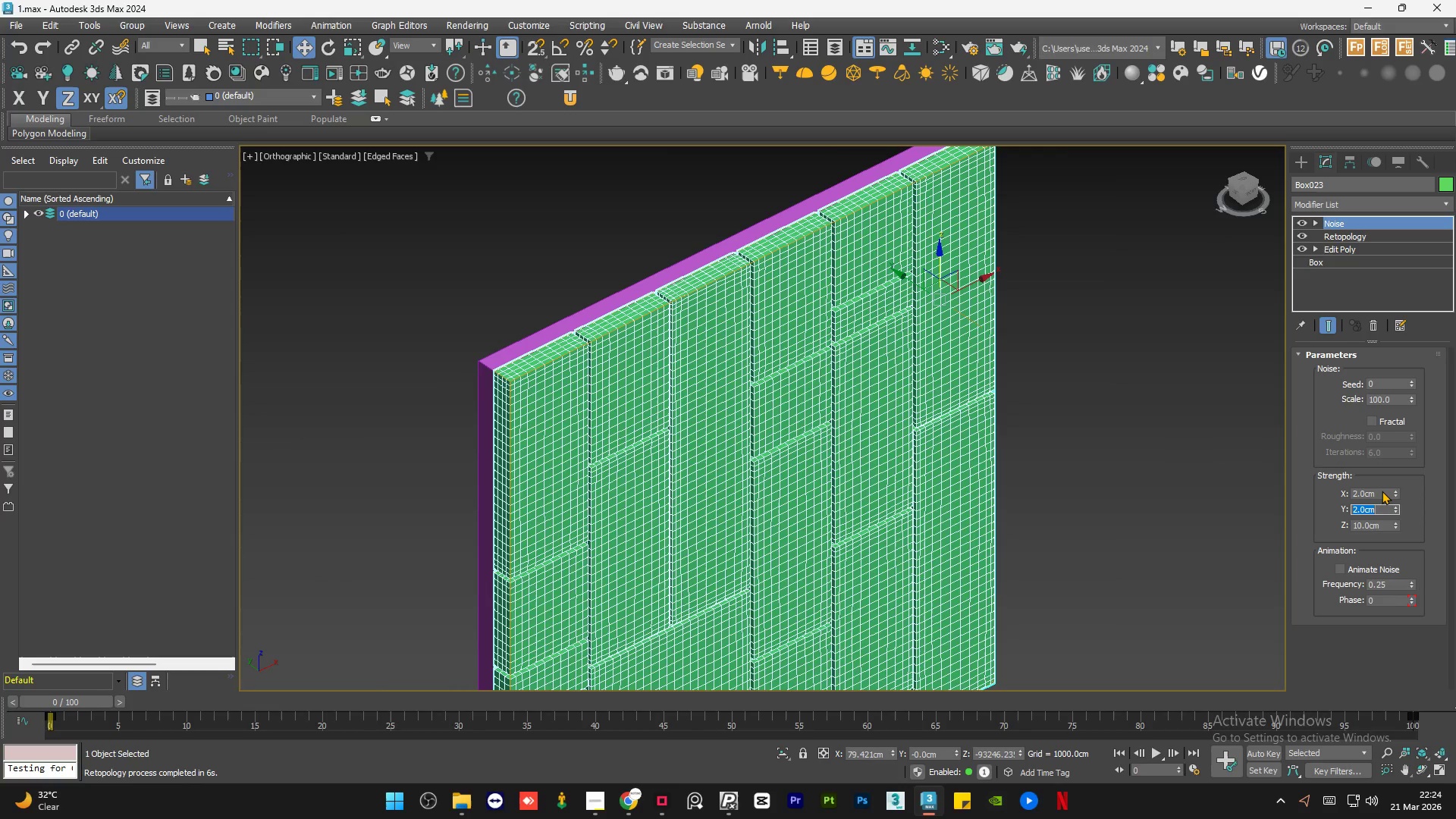 
key(Tab)
 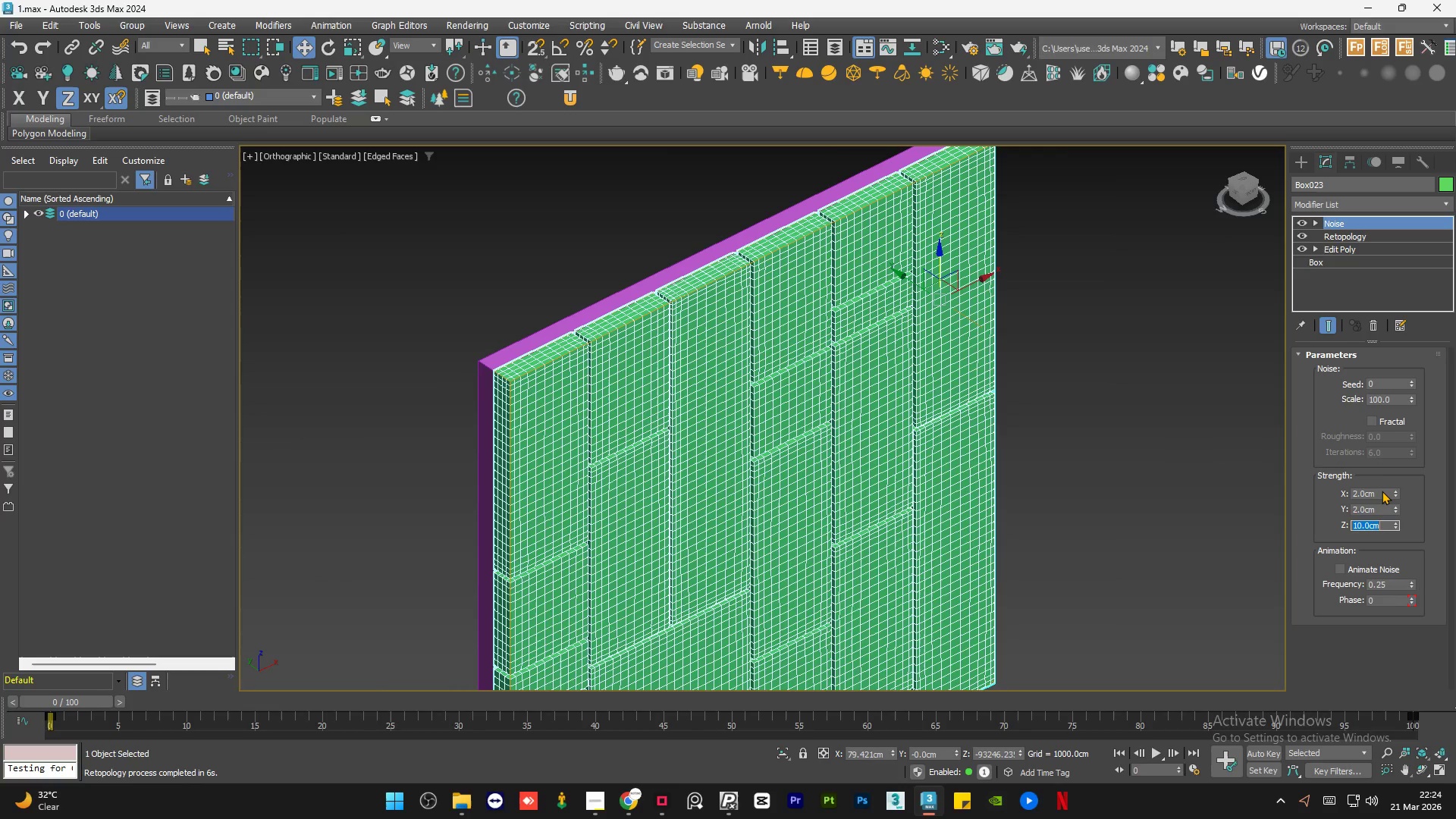 
key(Numpad2)
 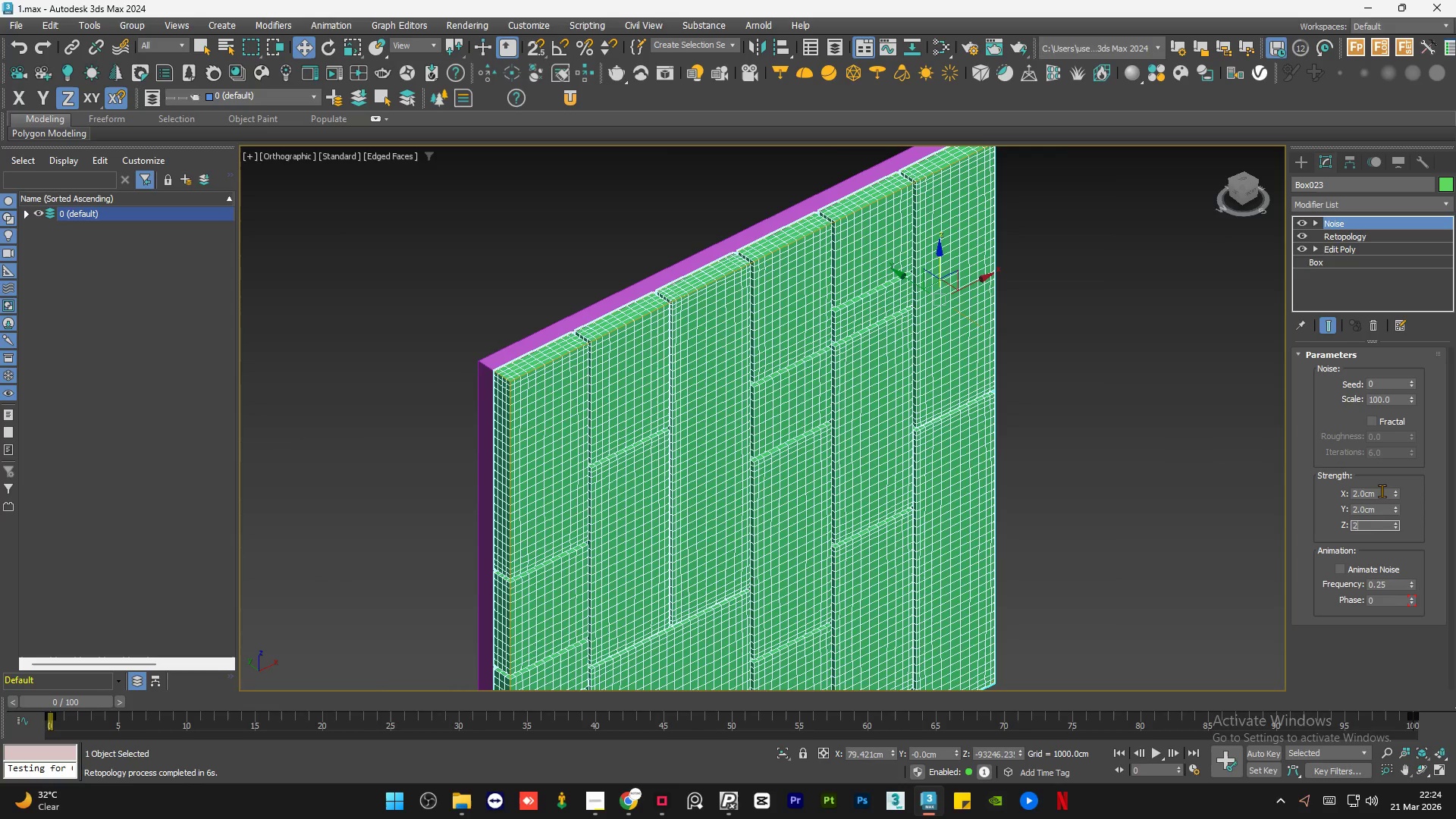 
key(NumpadEnter)
 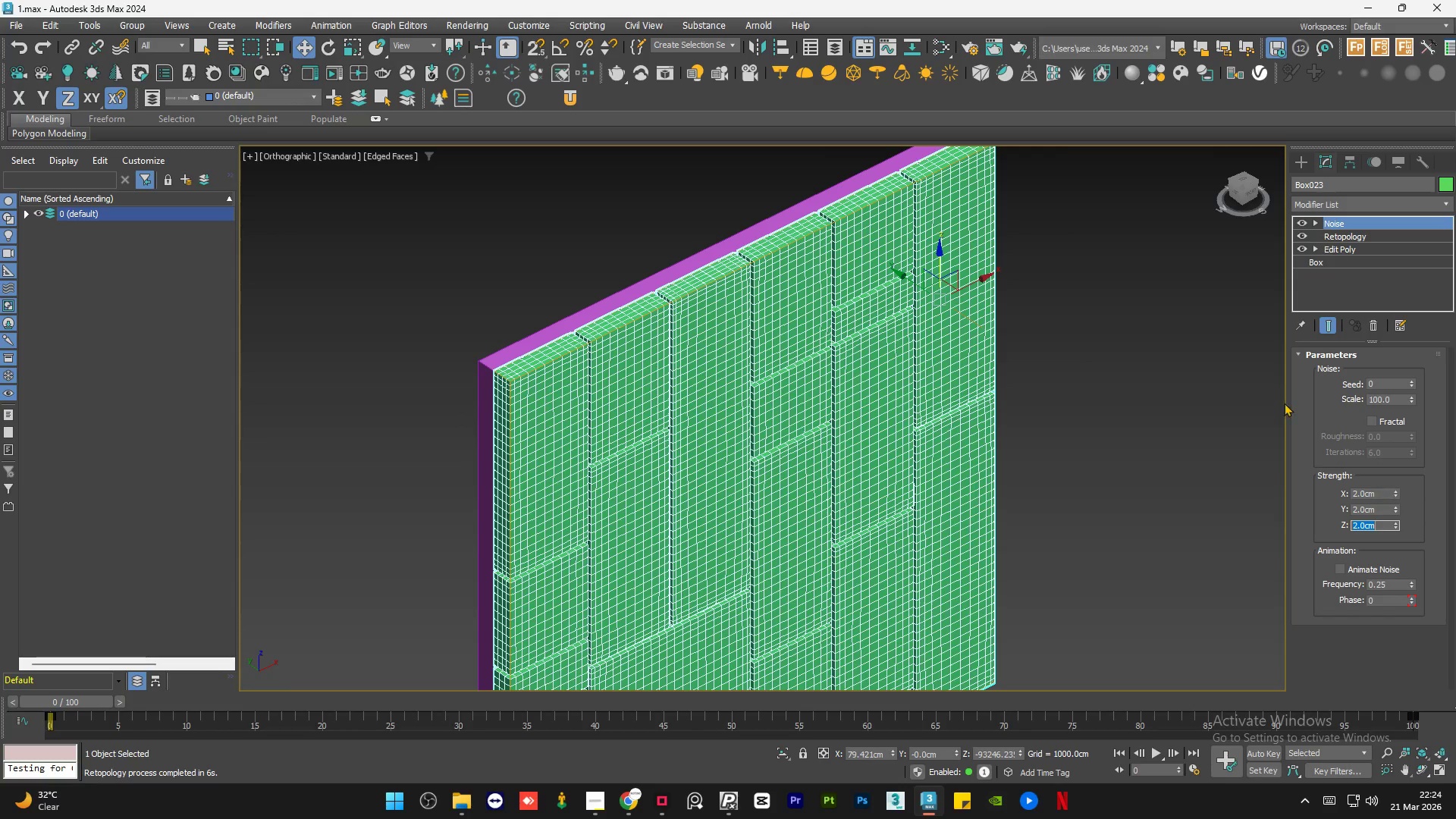 
scroll: coordinate [876, 270], scroll_direction: up, amount: 5.0
 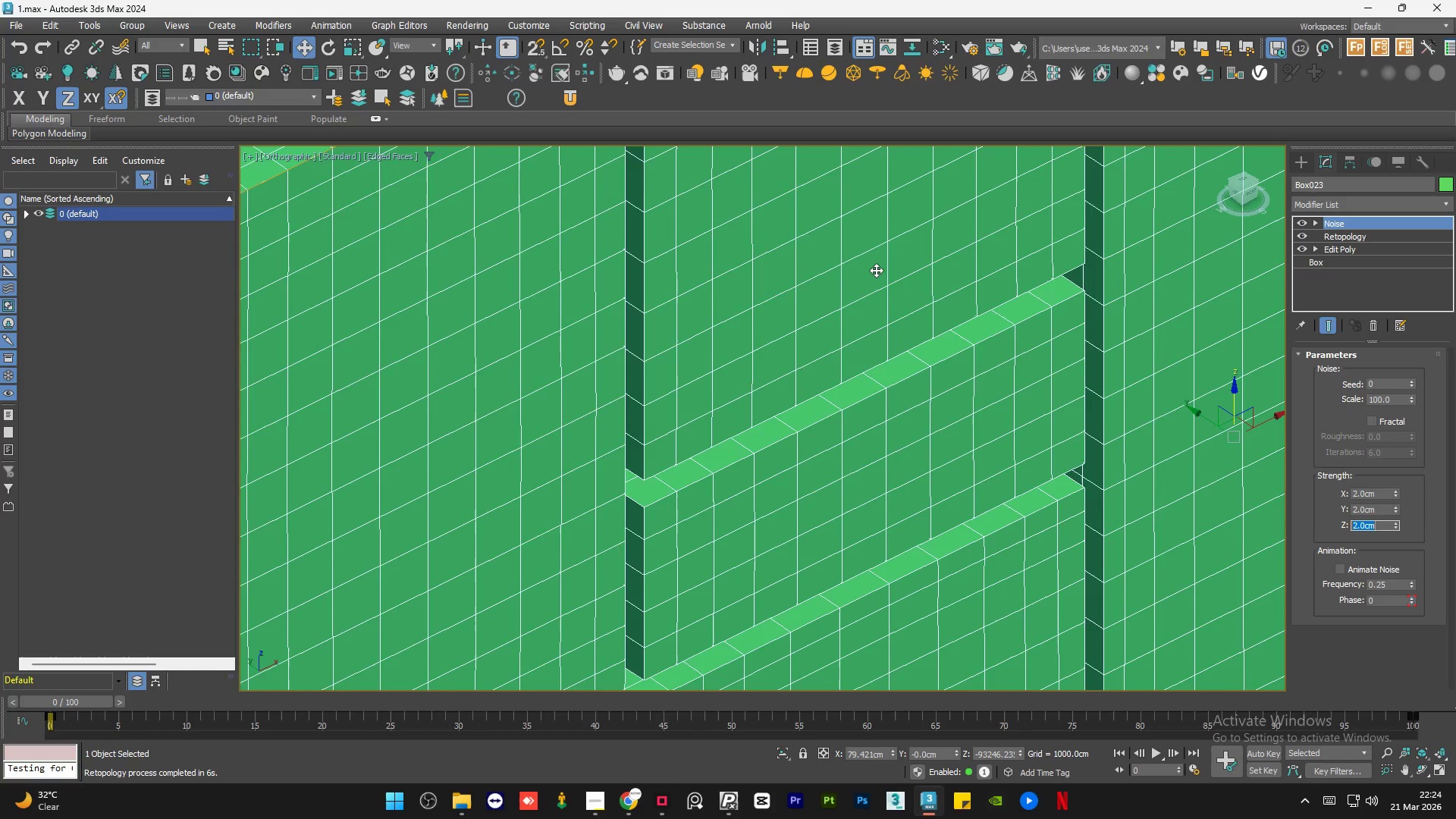 
scroll: coordinate [877, 278], scroll_direction: down, amount: 5.0
 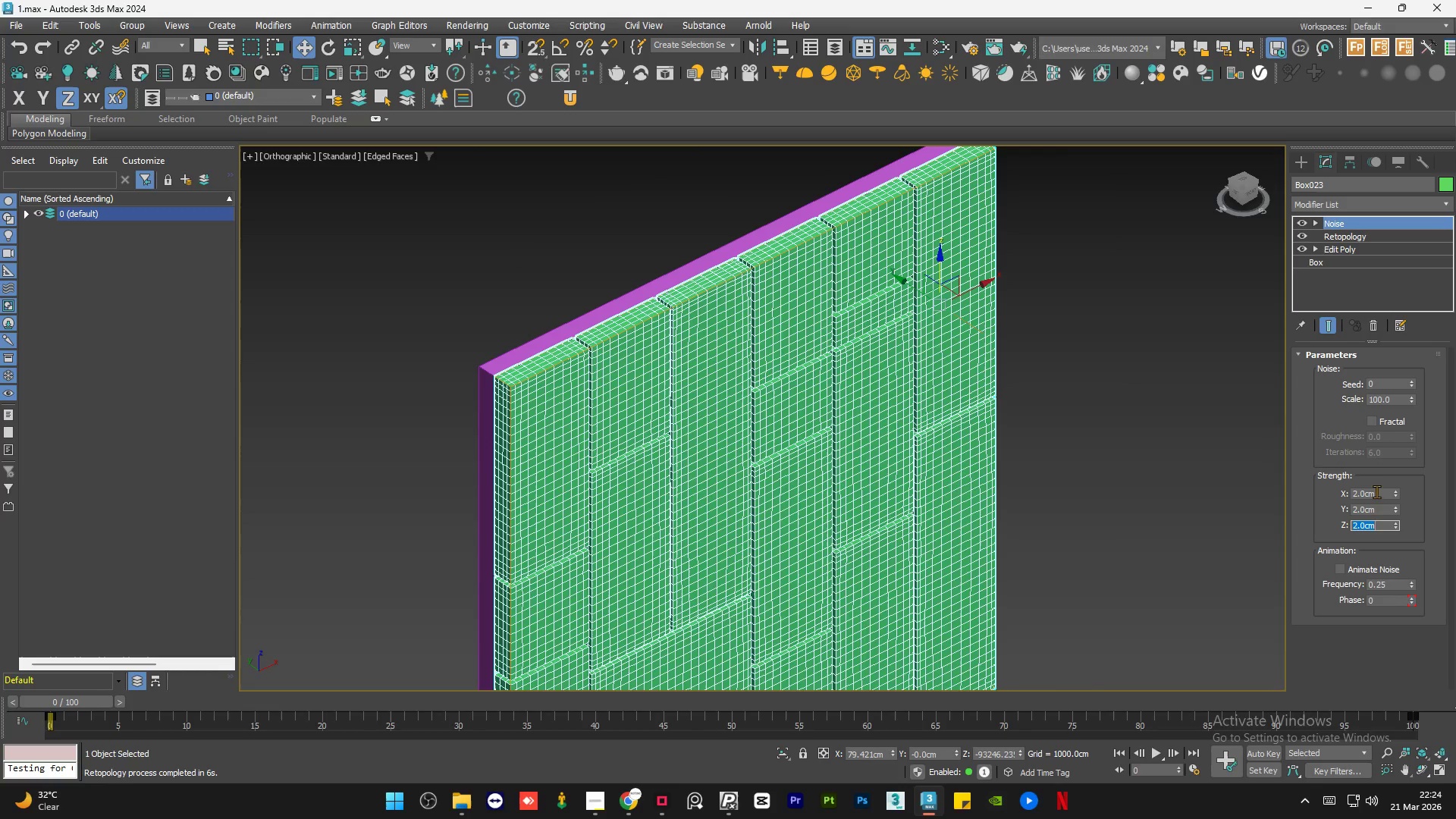 
double_click([1379, 490])
 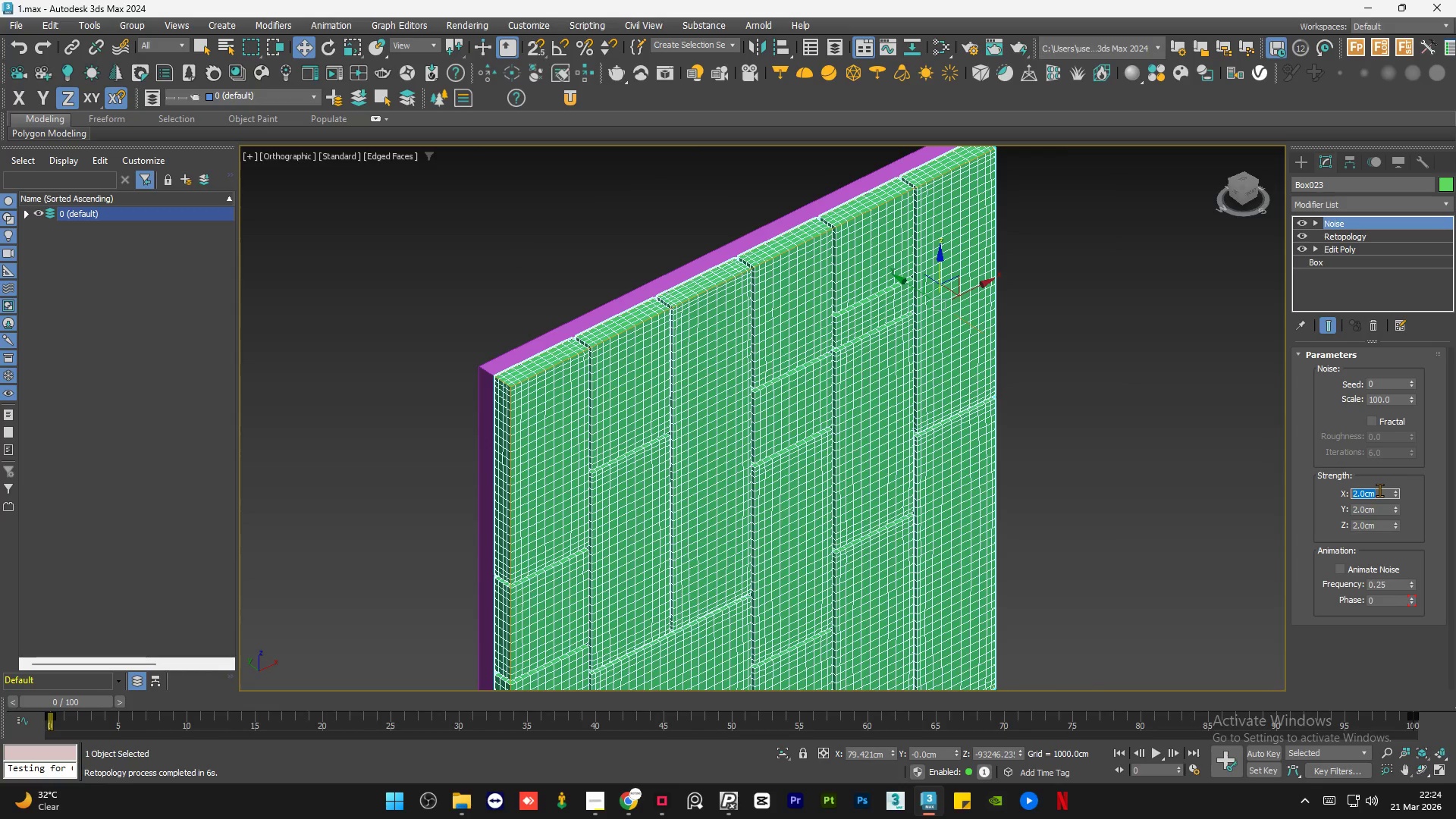 
key(Numpad1)
 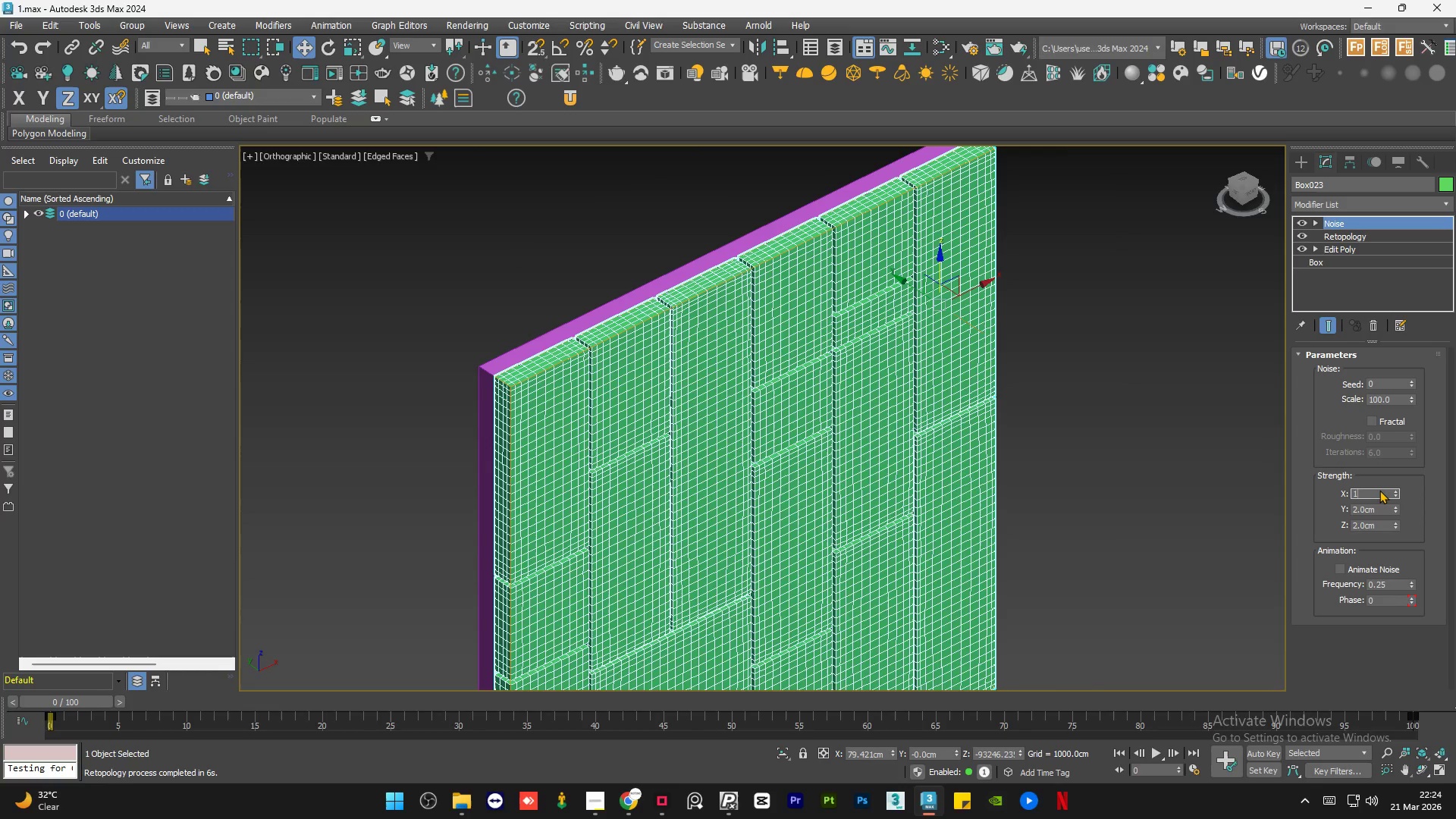 
key(Numpad5)
 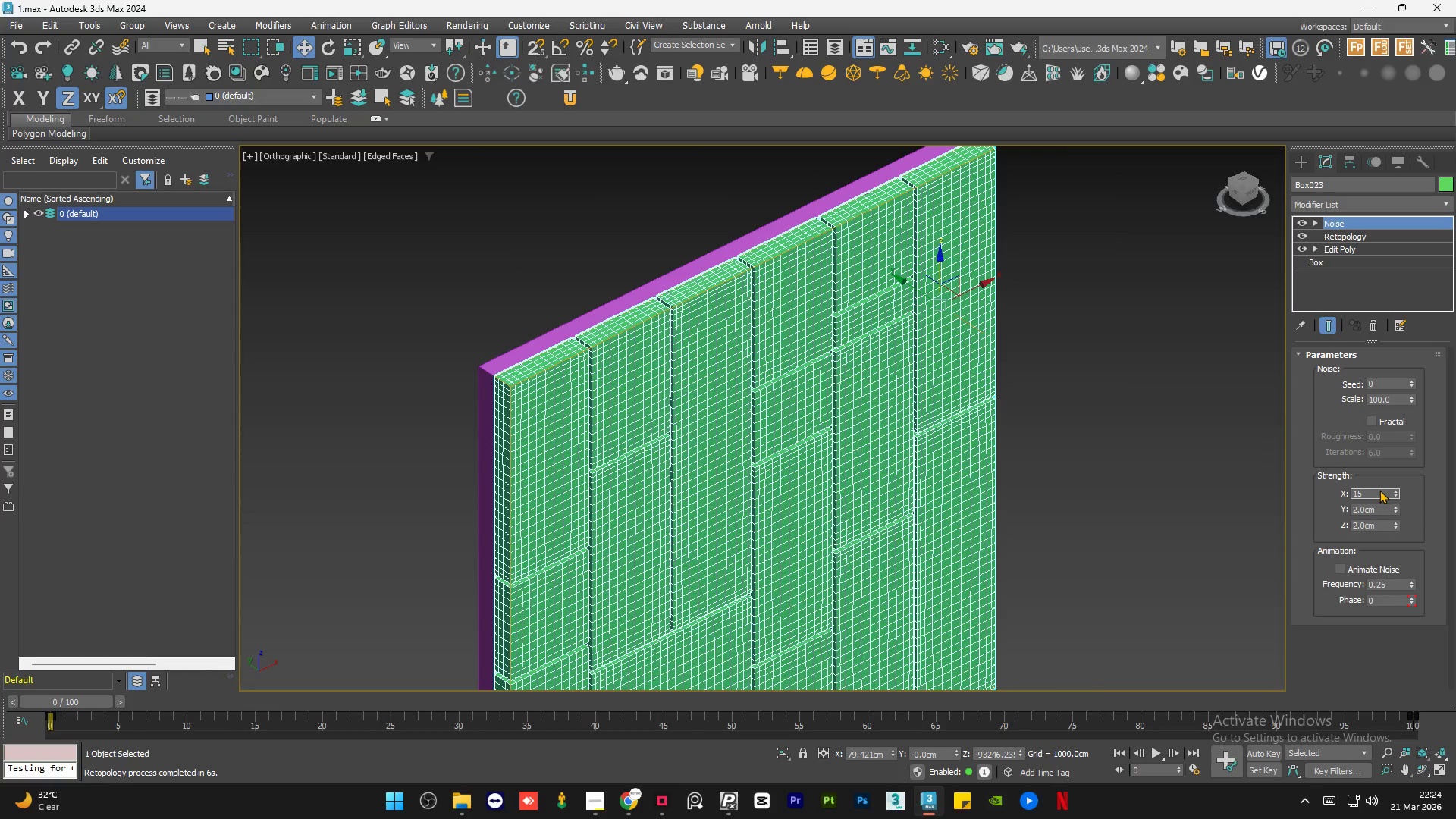 
key(NumpadEnter)
 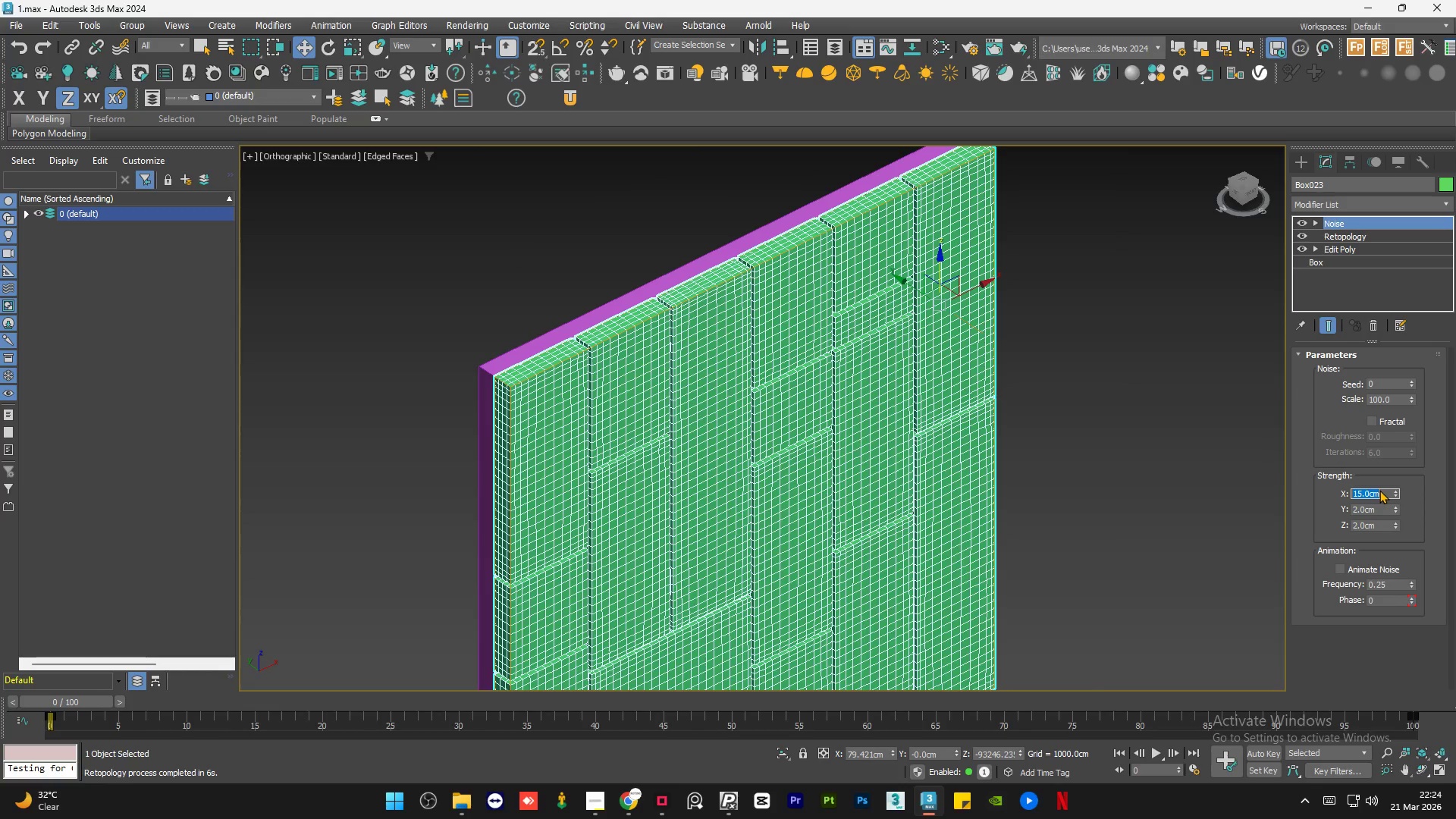 
key(Tab)
 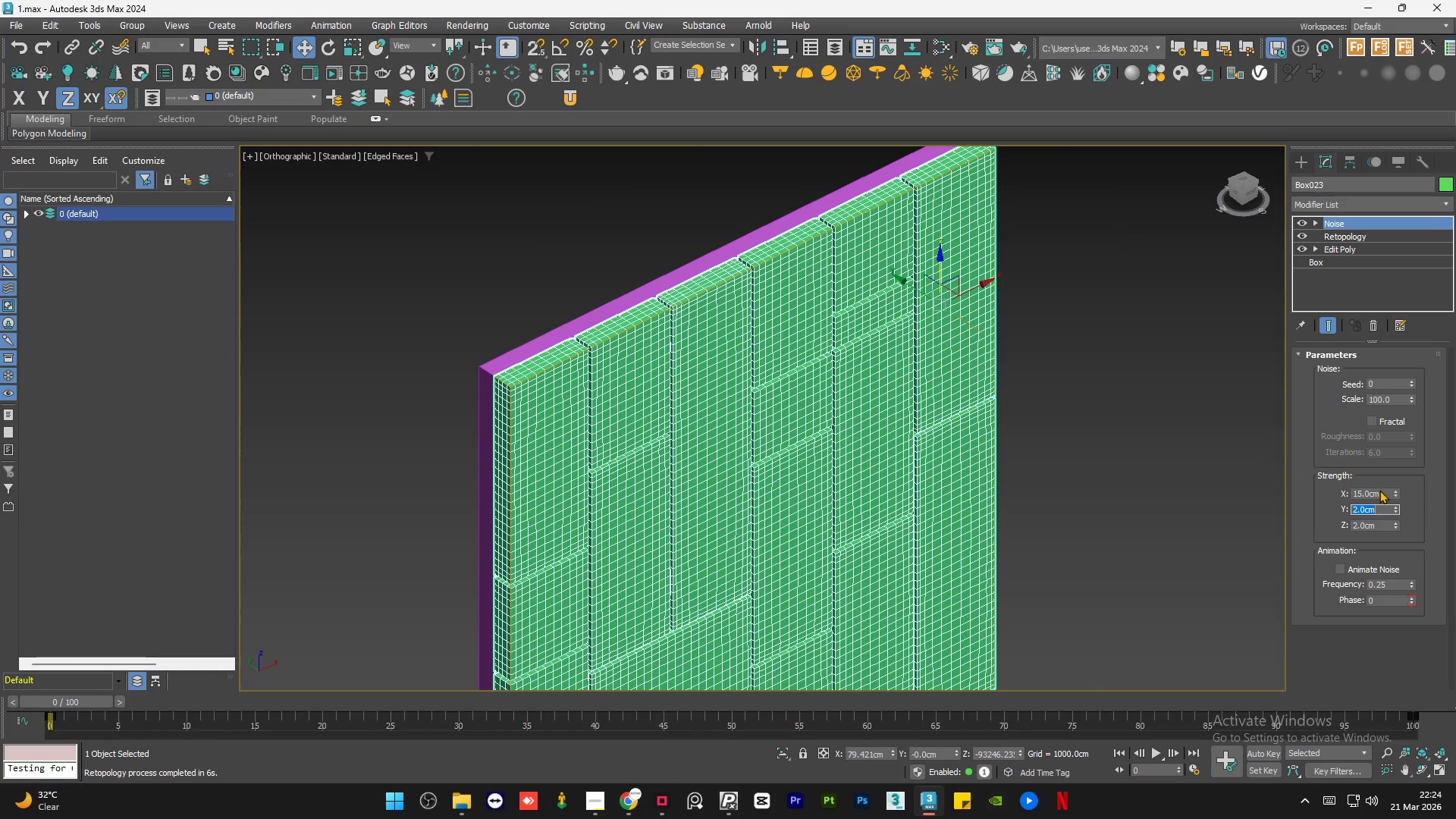 
key(Numpad1)
 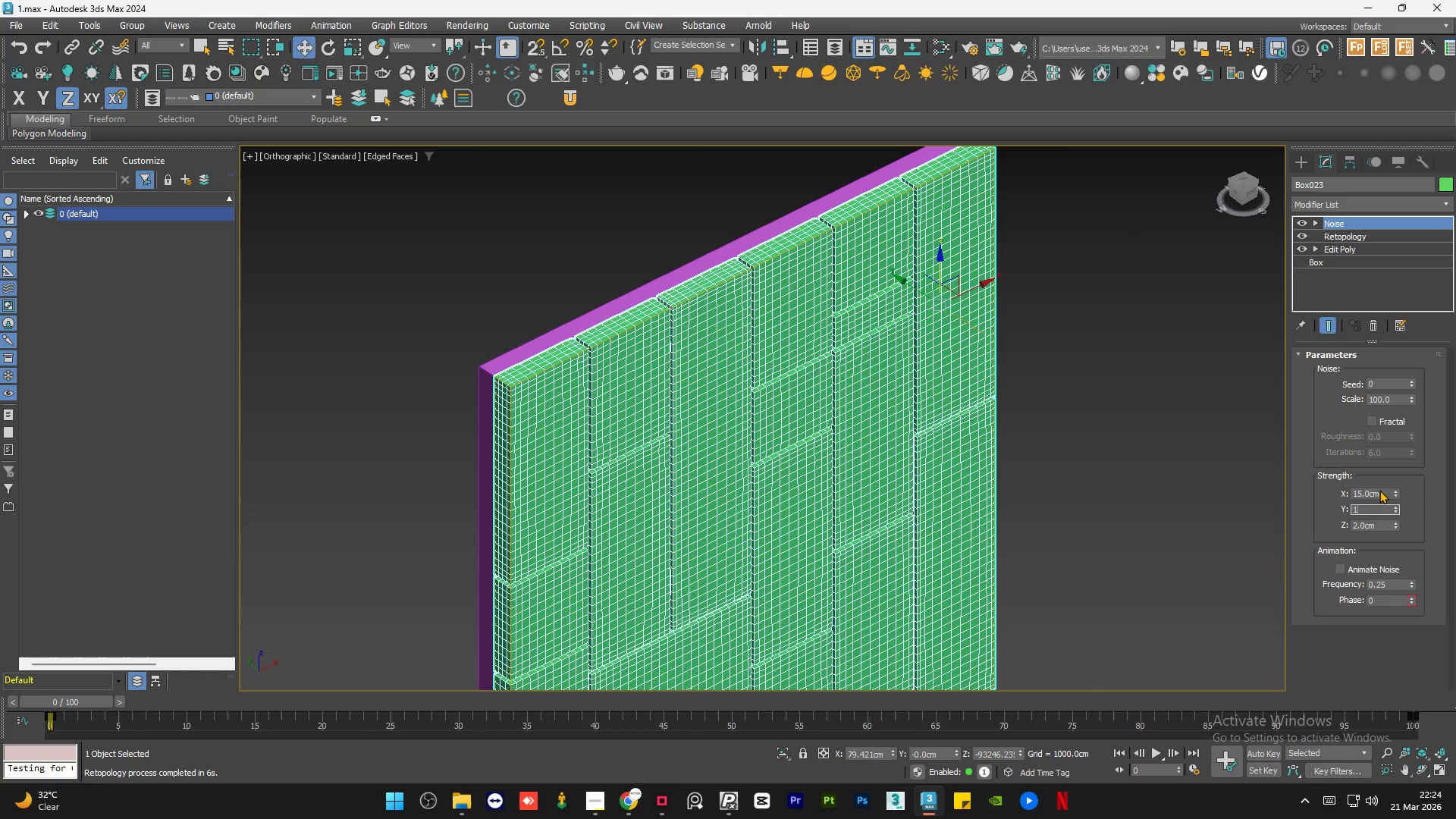 
key(Numpad5)
 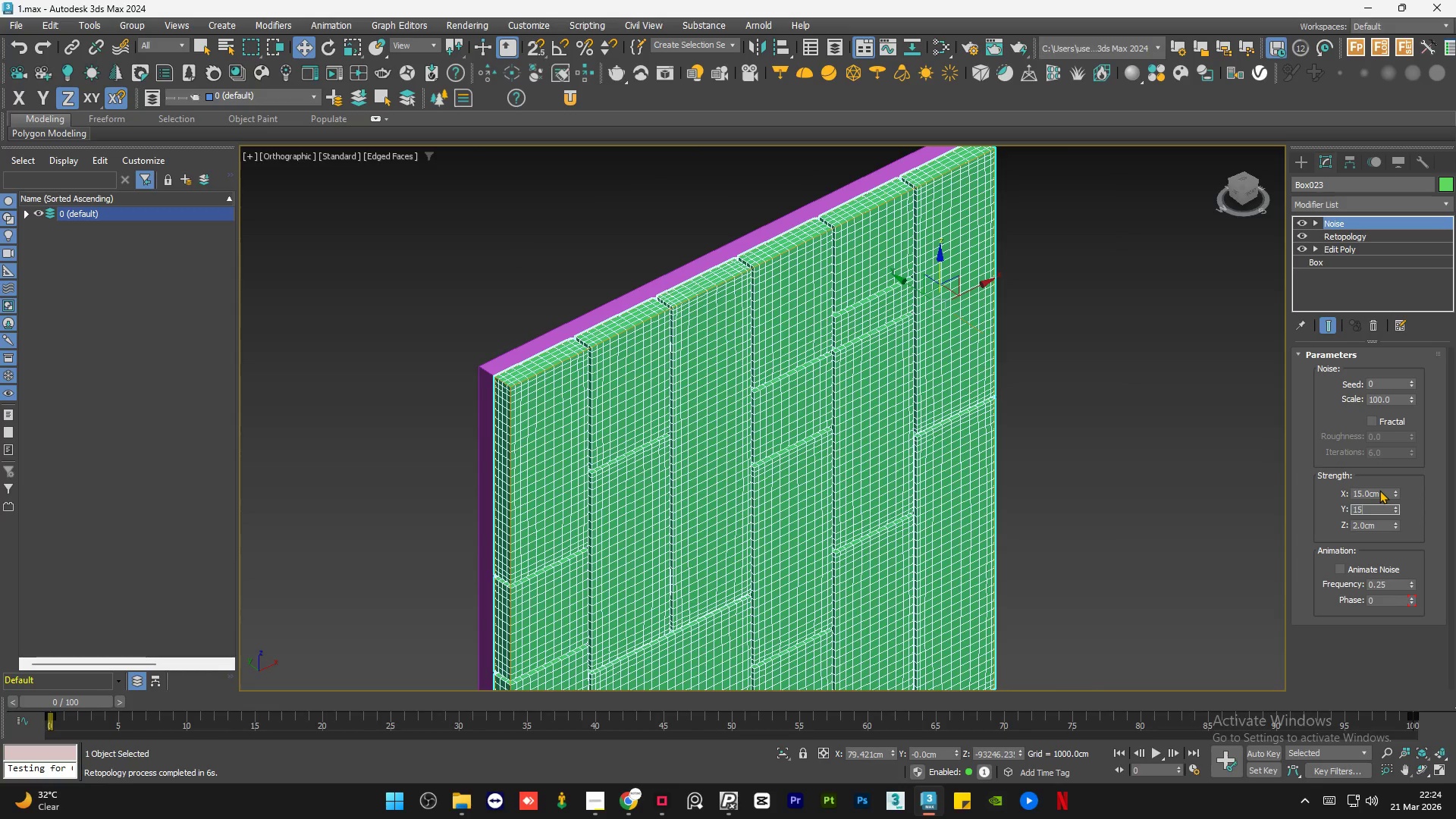 
key(NumpadEnter)
 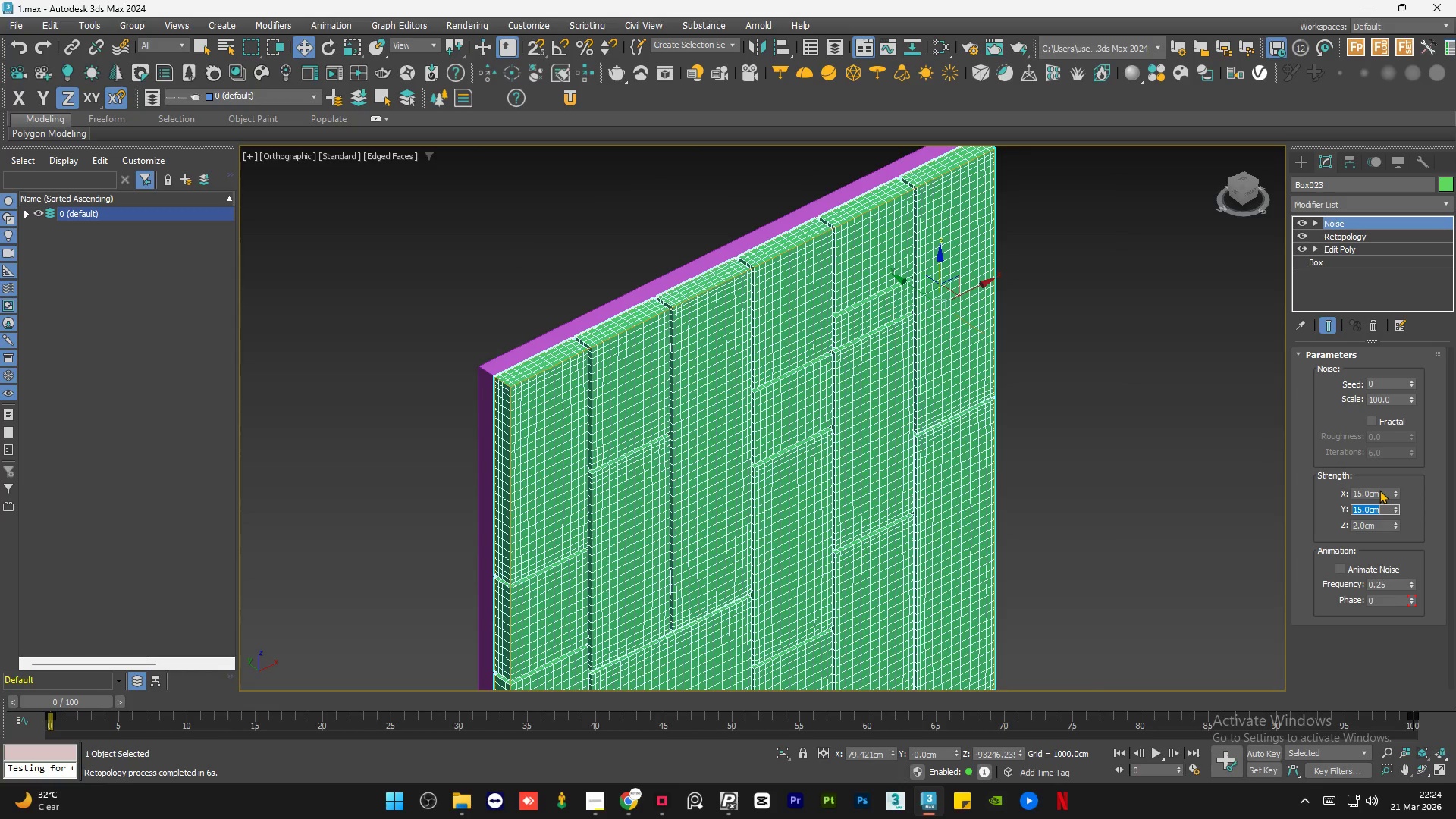 
key(Tab)
 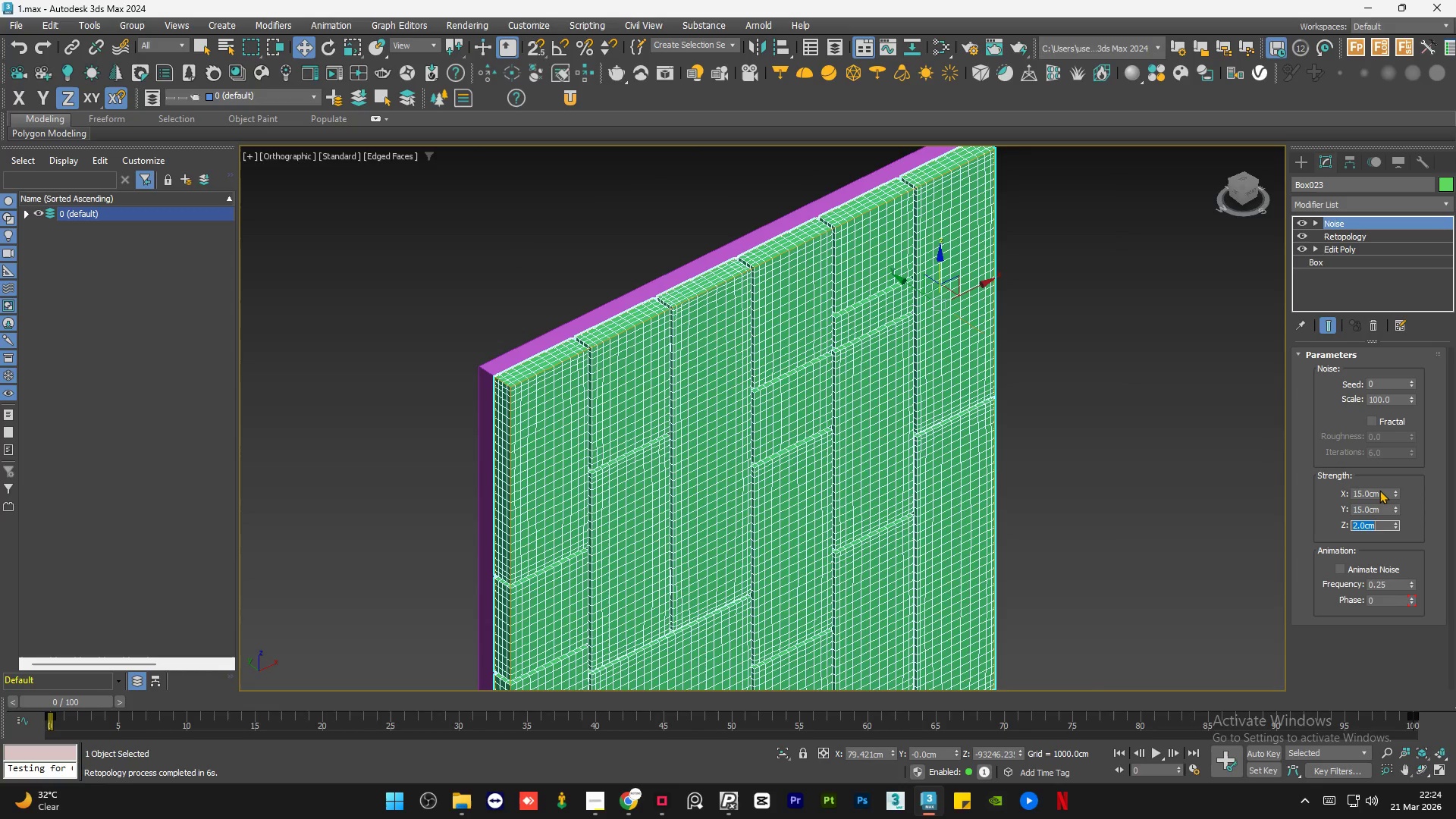 
key(Numpad1)
 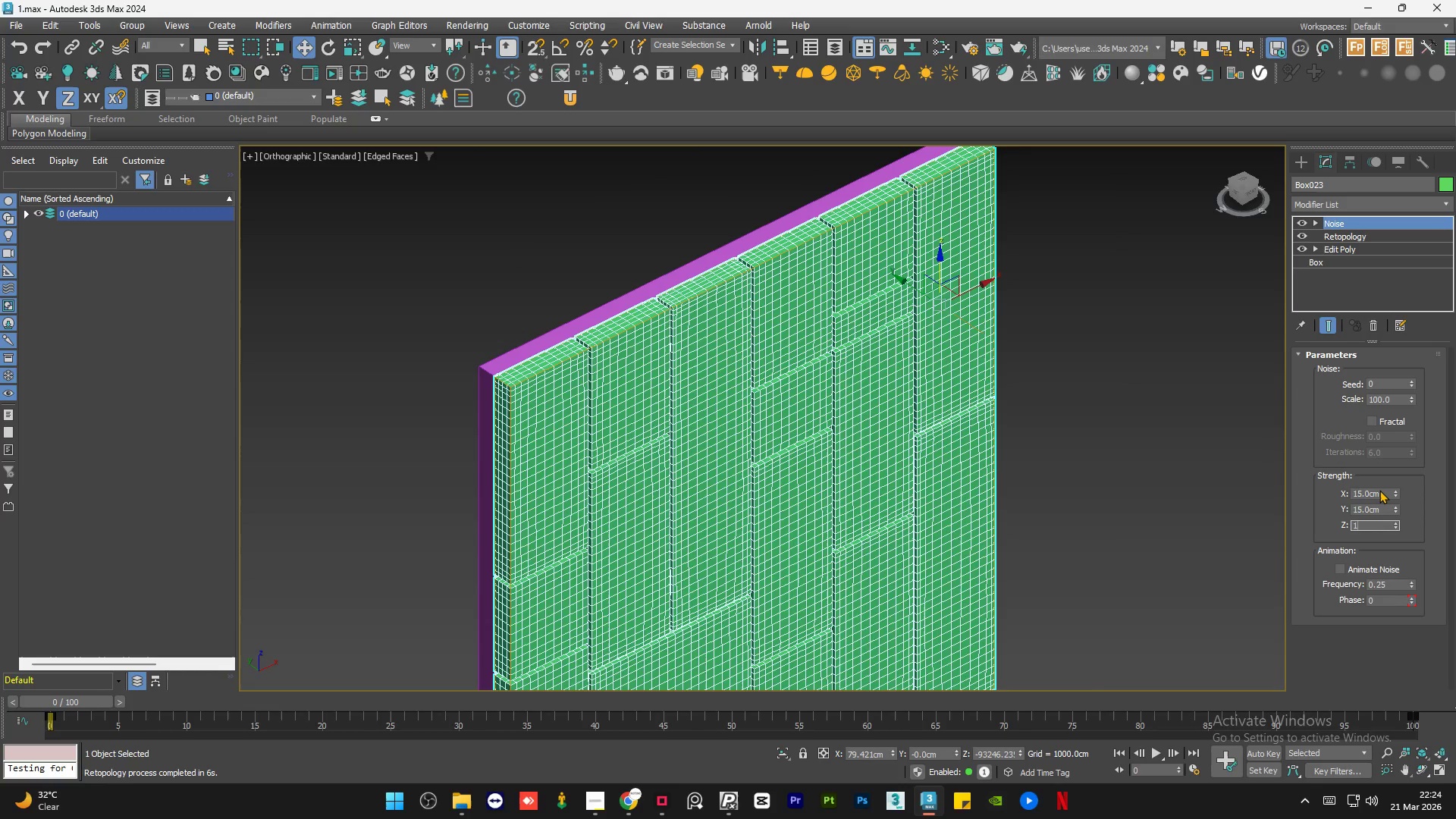 
key(Numpad5)
 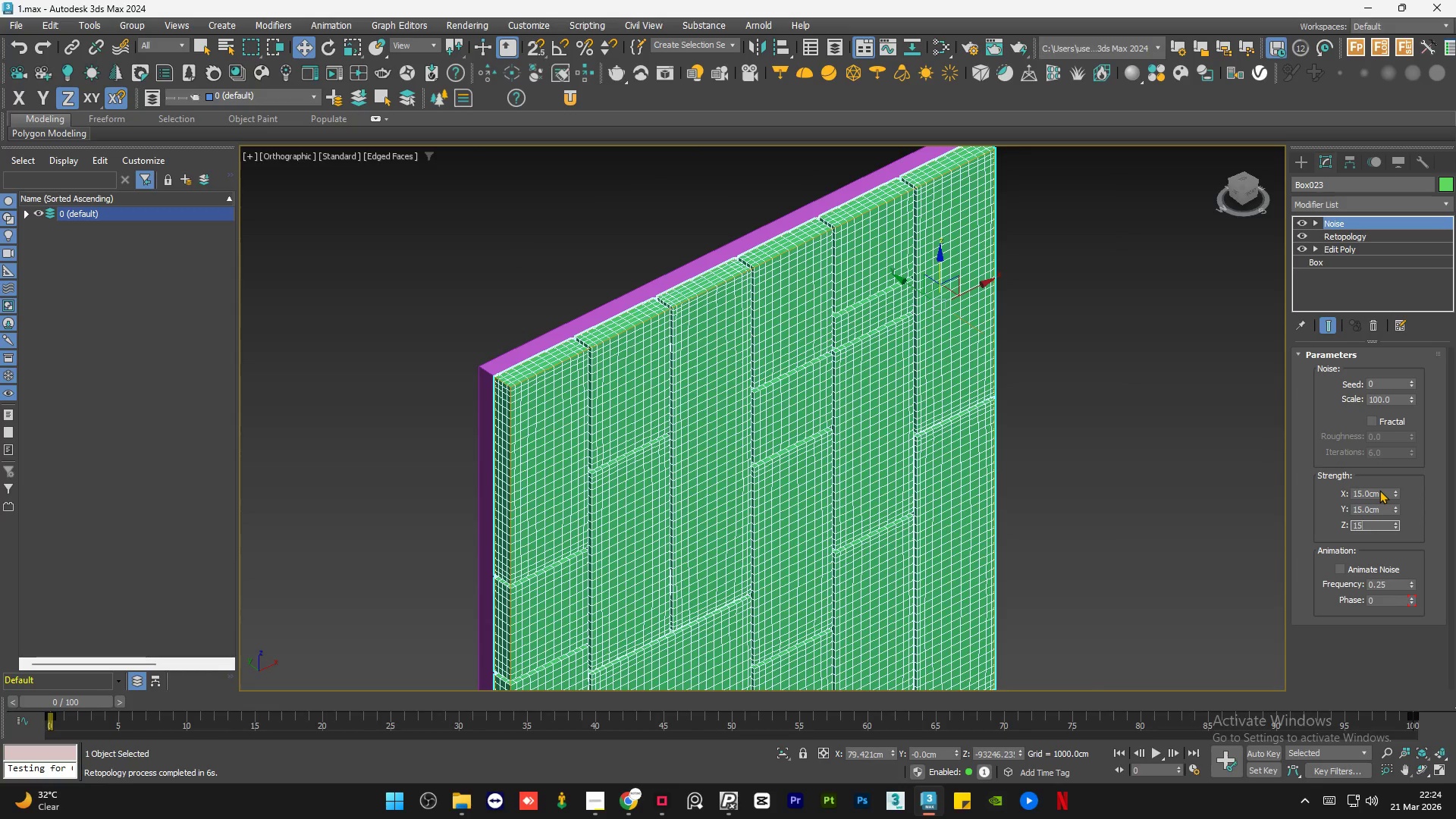 
key(NumpadEnter)
 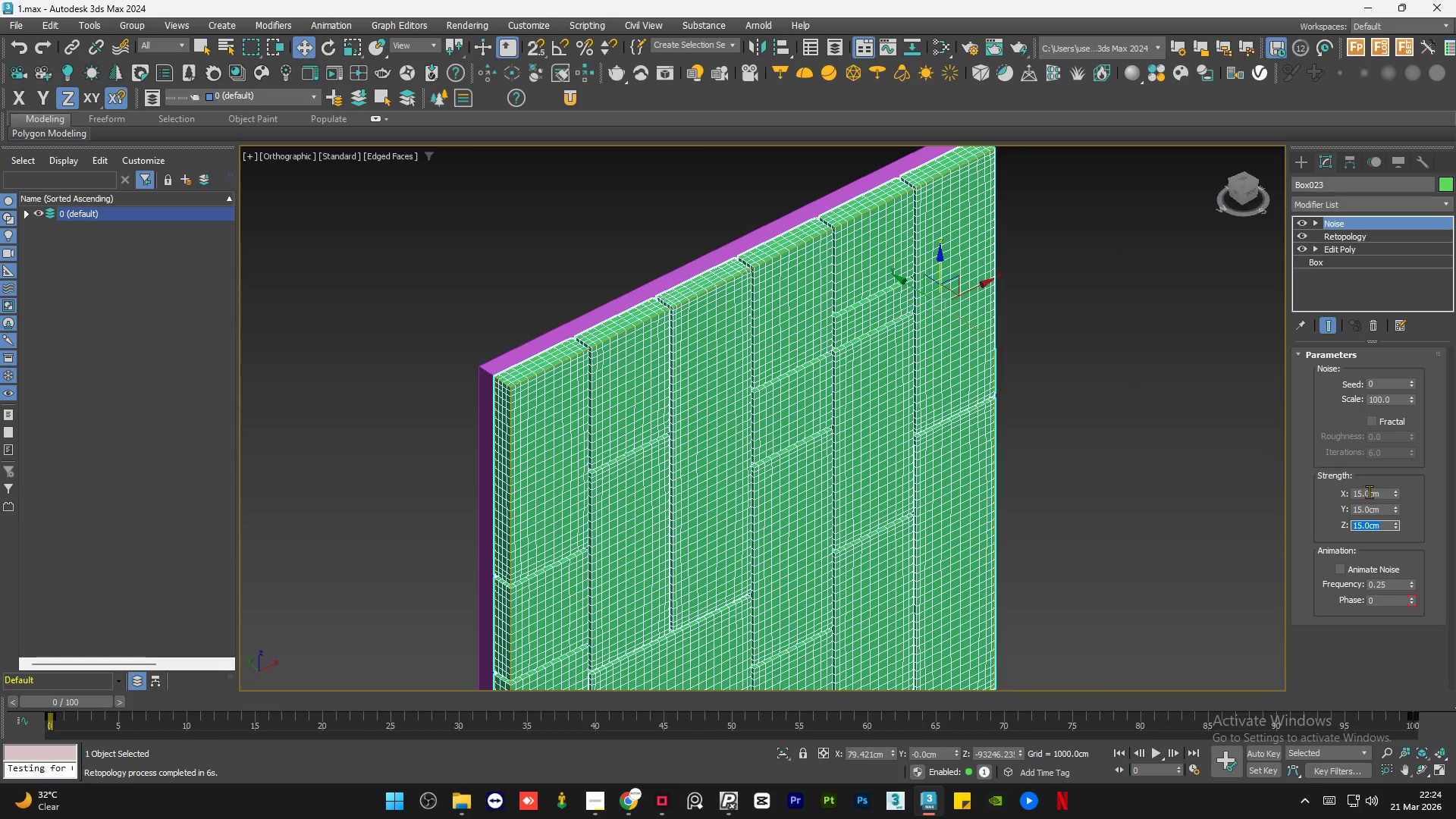 
double_click([1383, 491])
 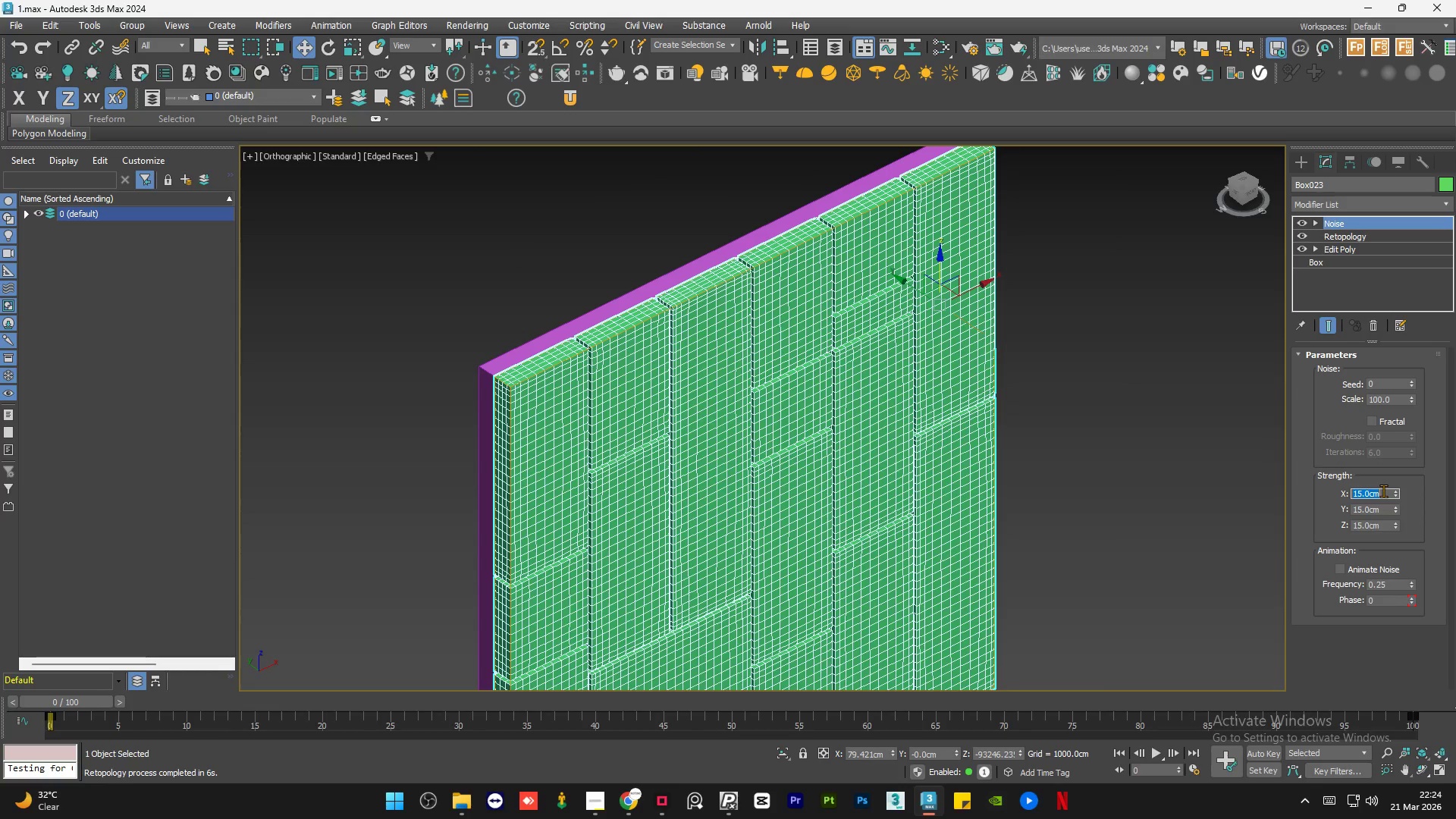 
key(Numpad2)
 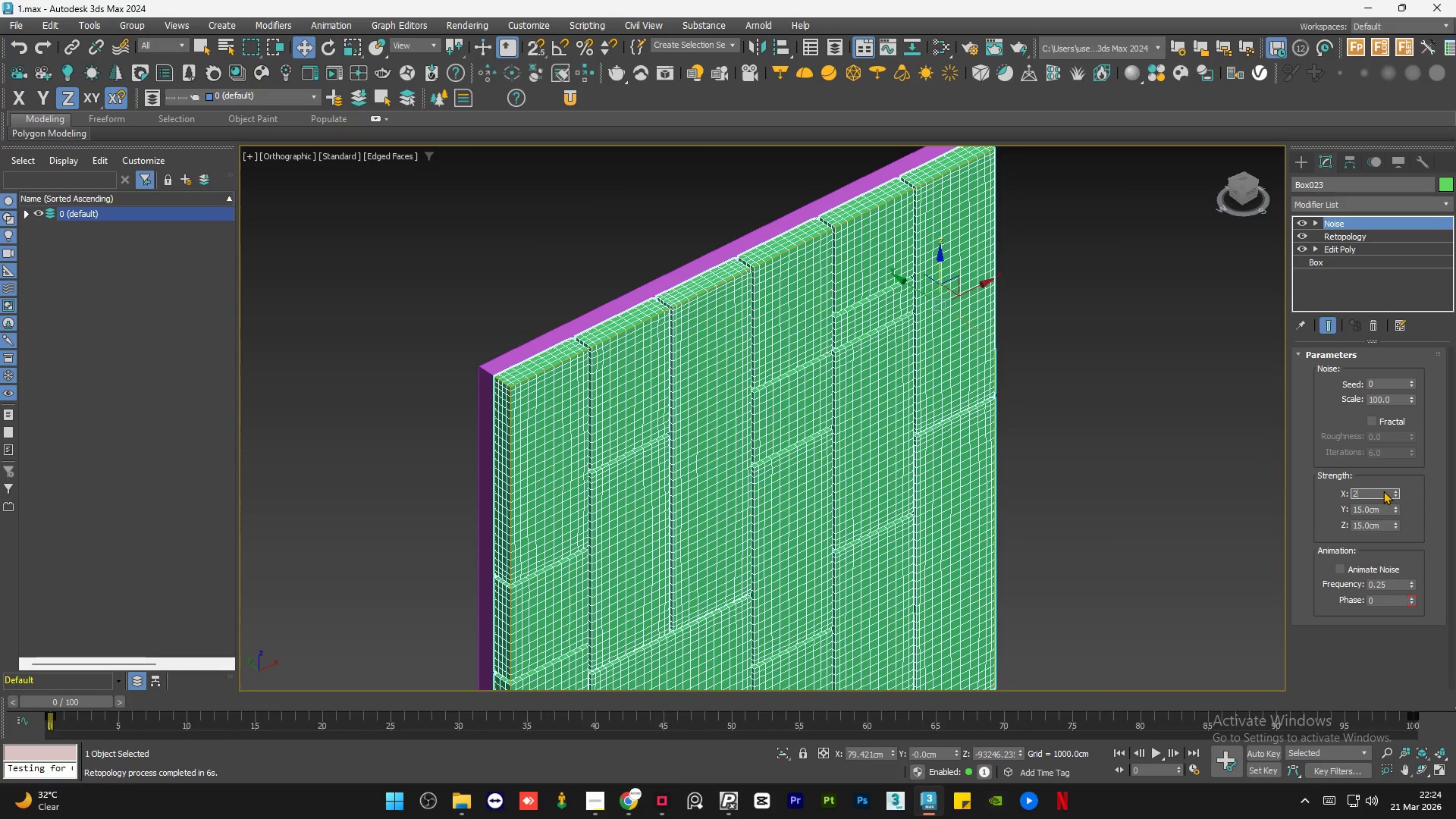 
key(Numpad0)
 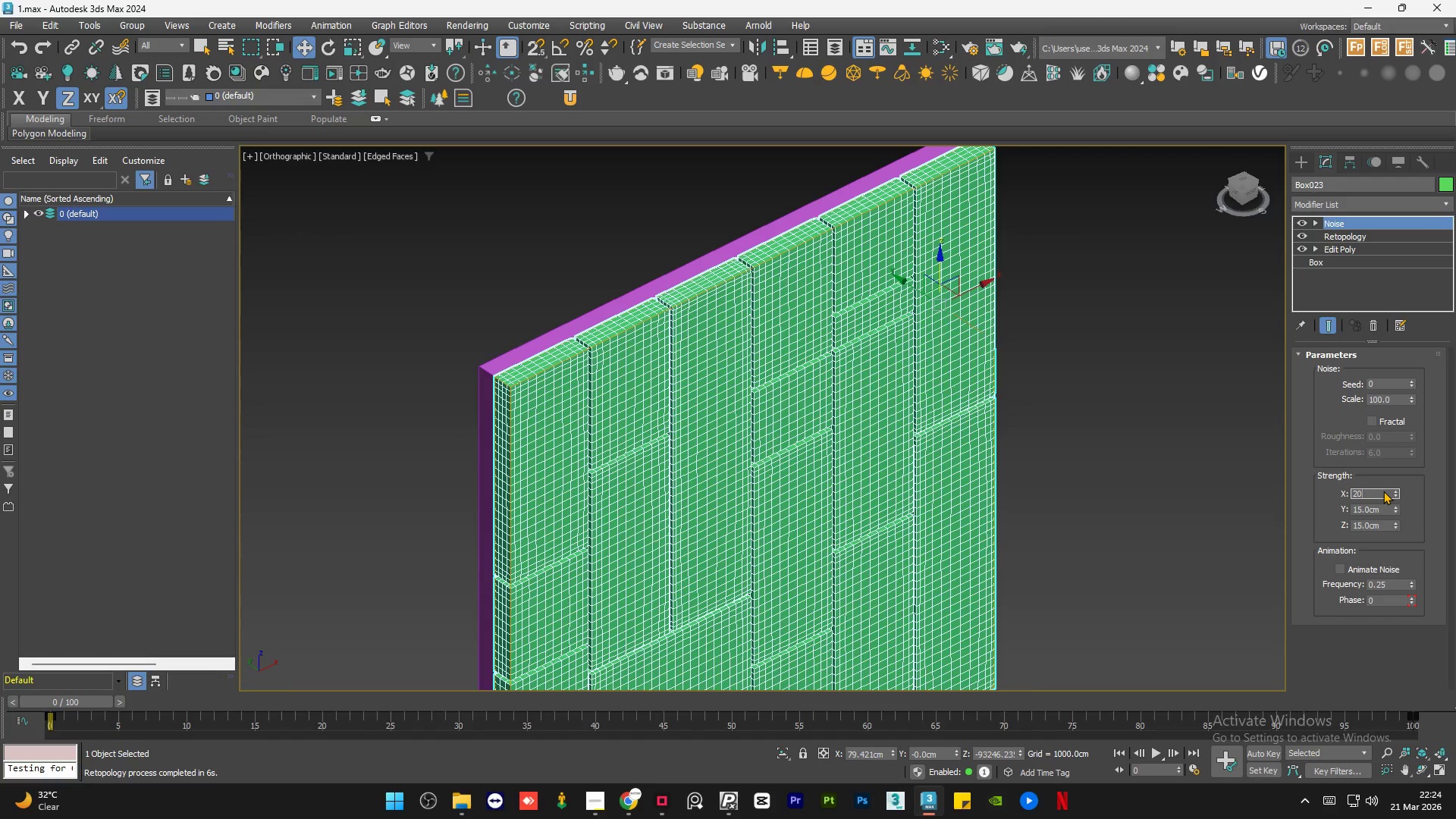 
key(NumpadEnter)
 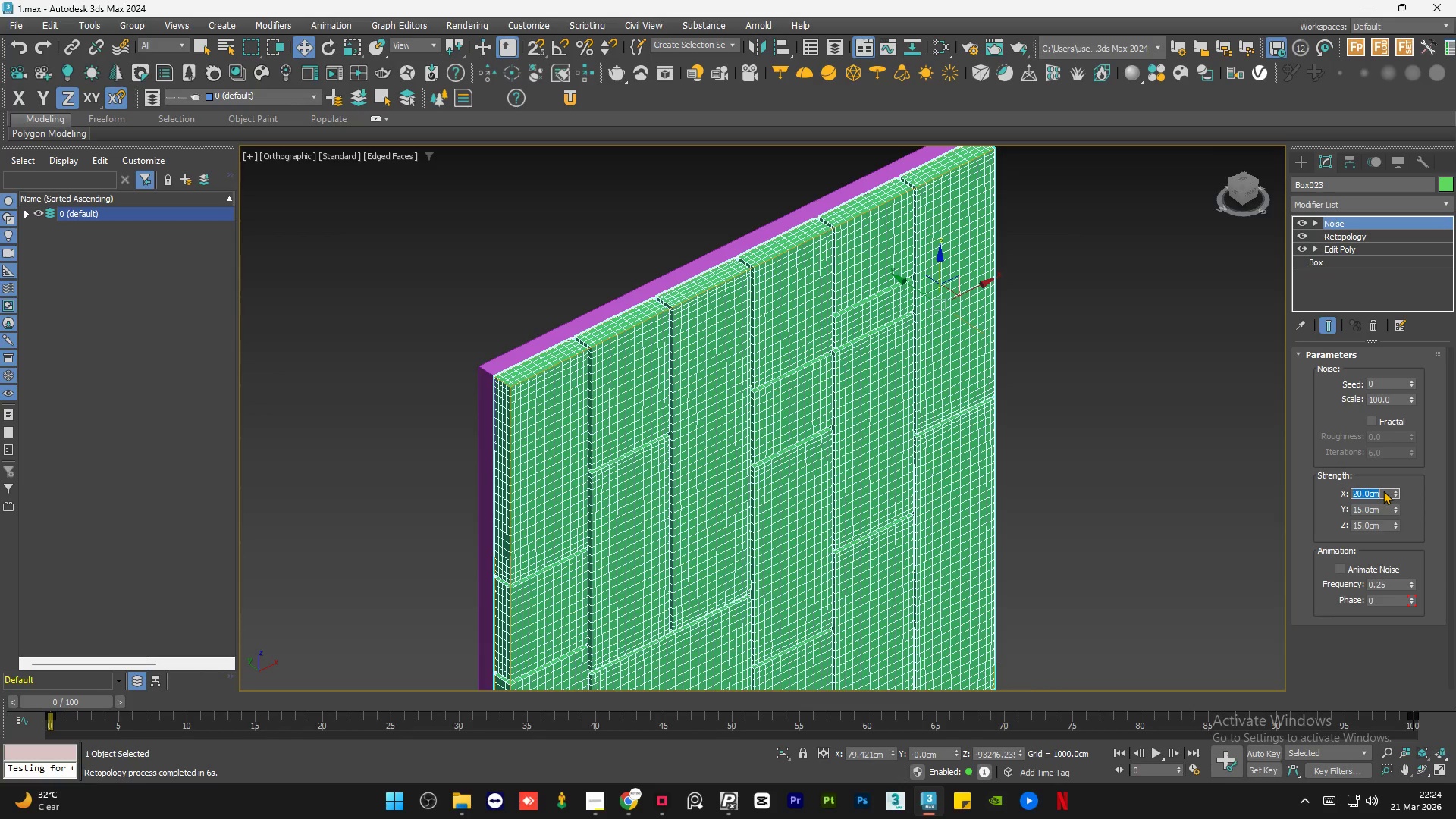 
key(Tab)
 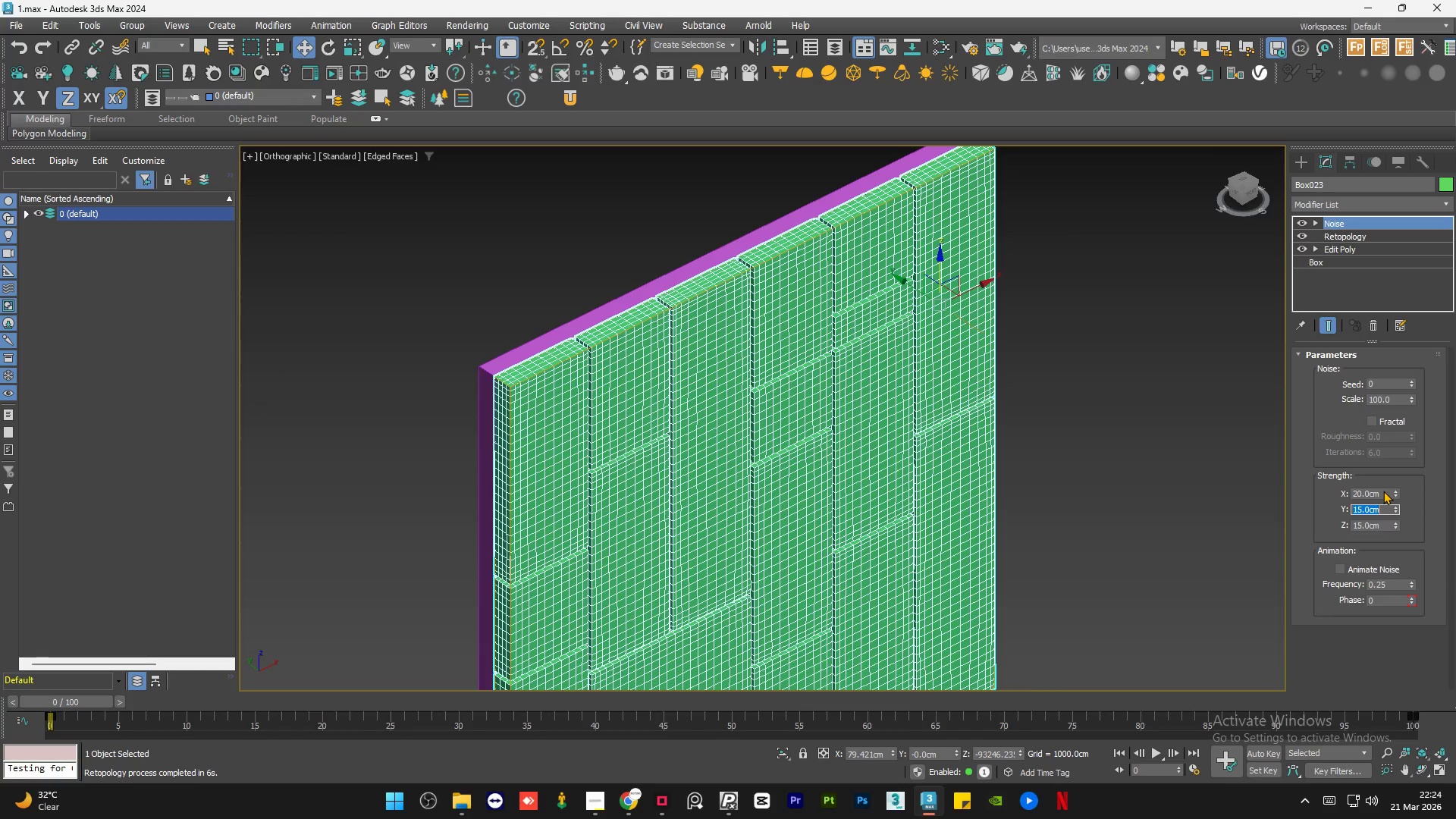 
key(Numpad2)
 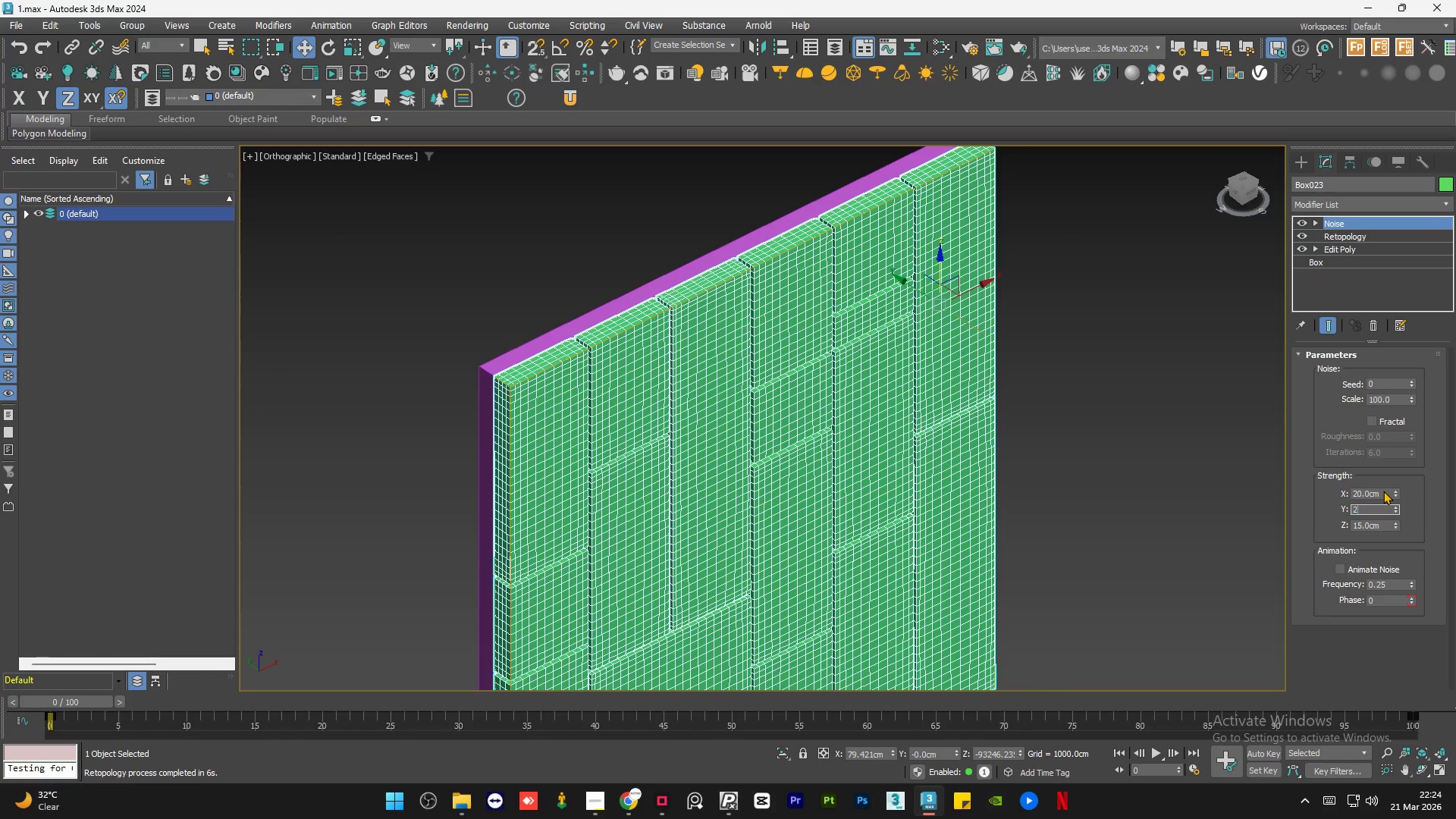 
key(Numpad0)
 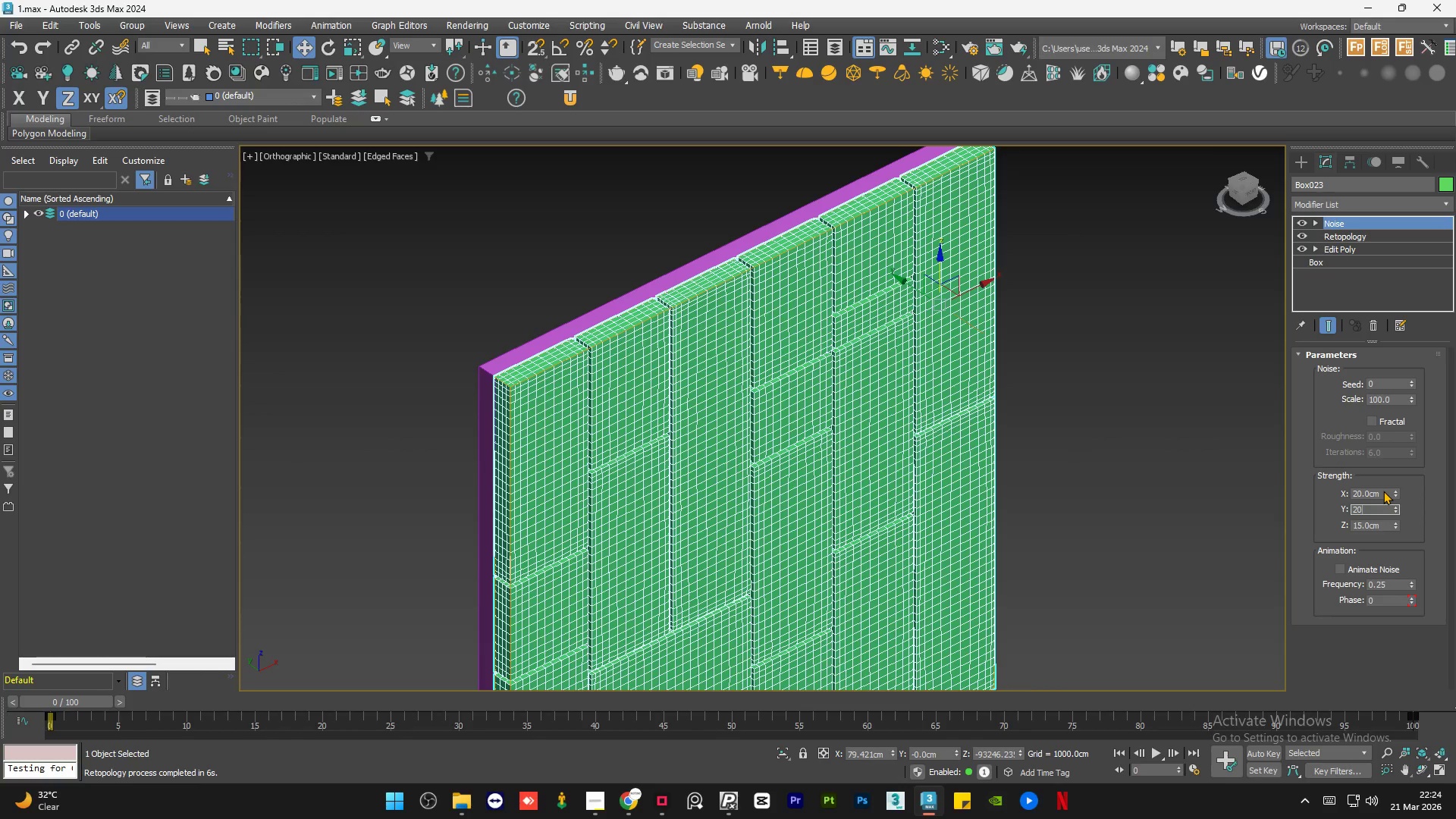 
key(NumpadEnter)
 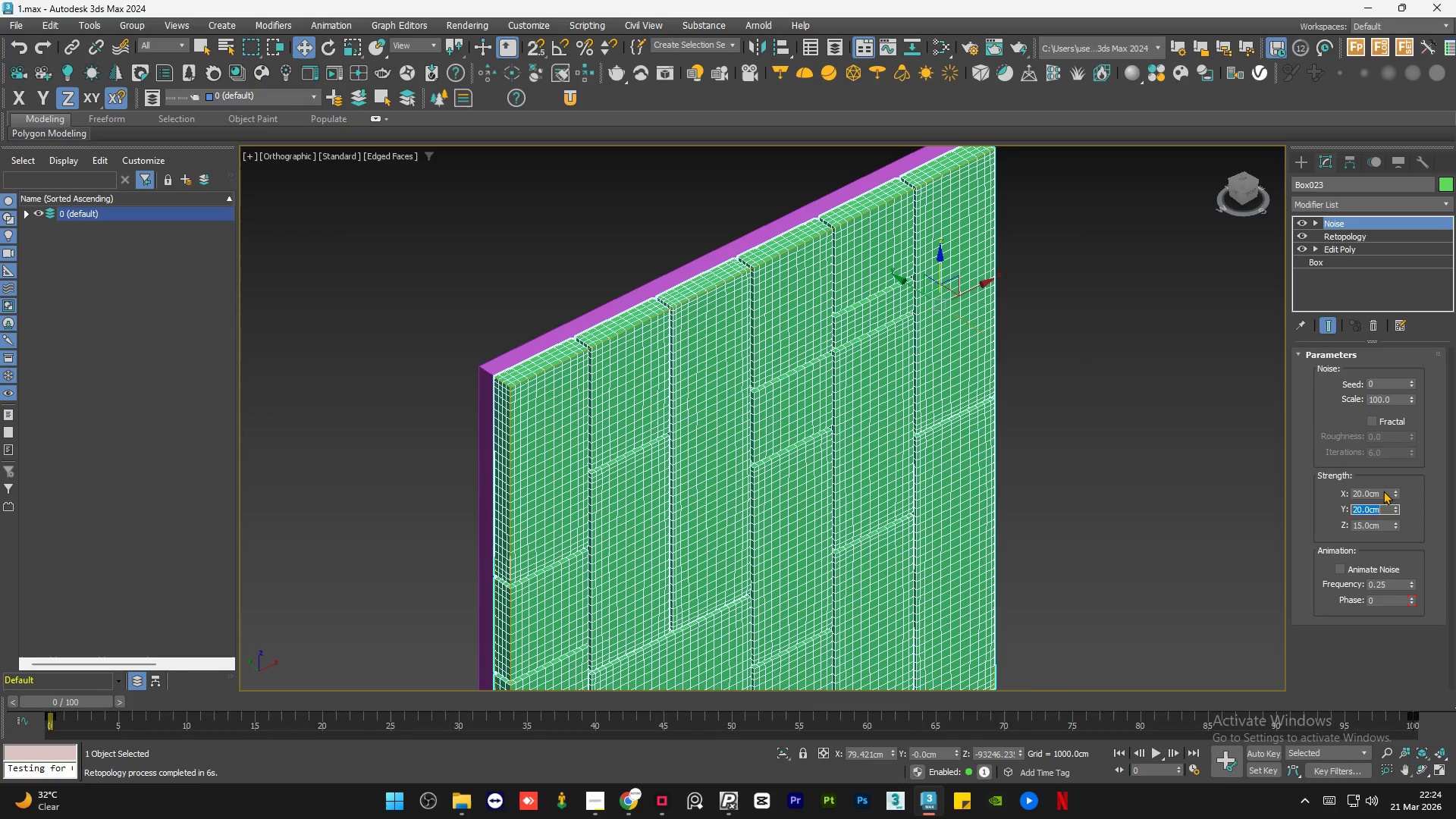 
key(Tab)
 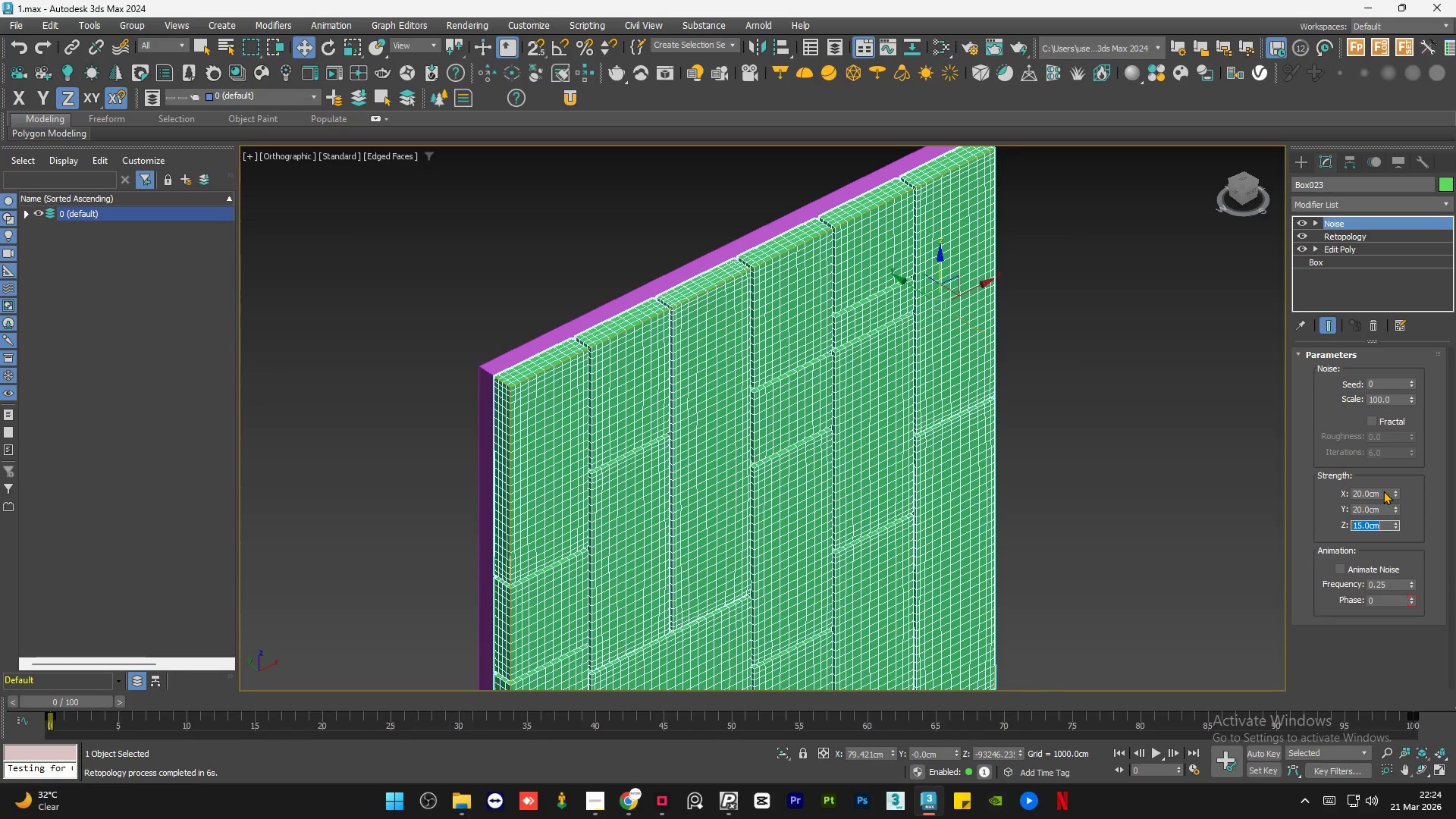 
key(Numpad2)
 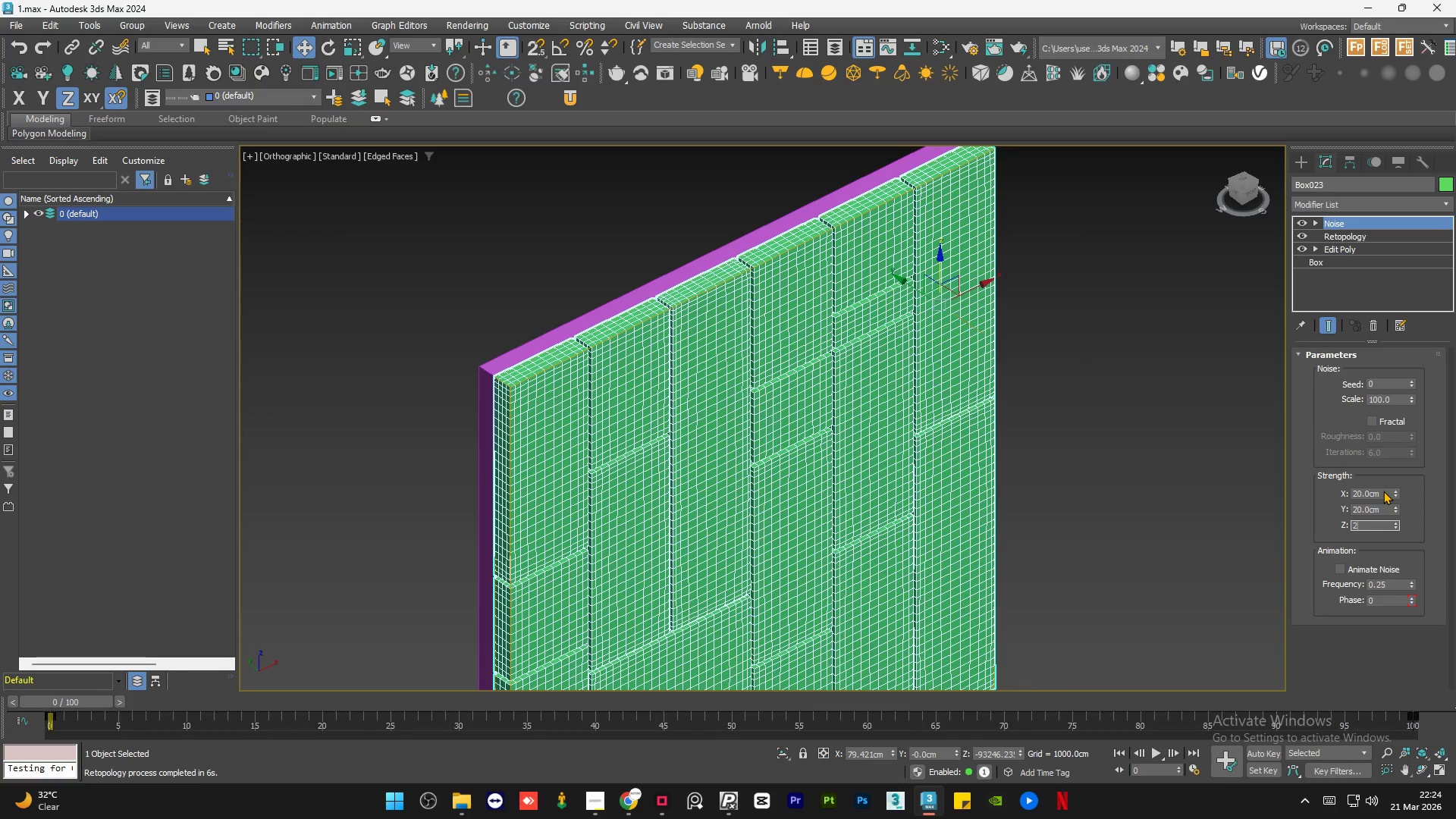 
key(Numpad0)
 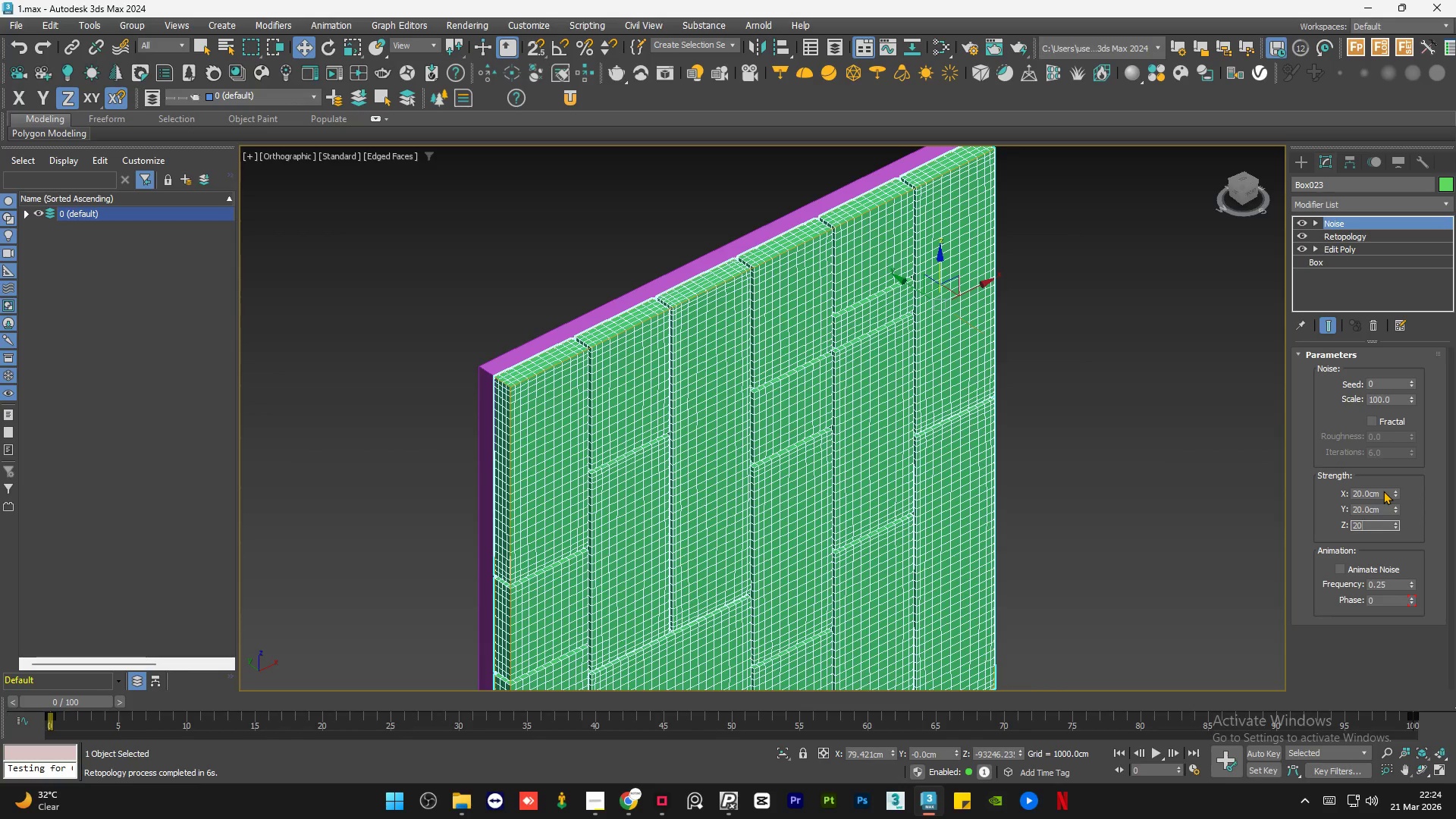 
key(NumpadEnter)
 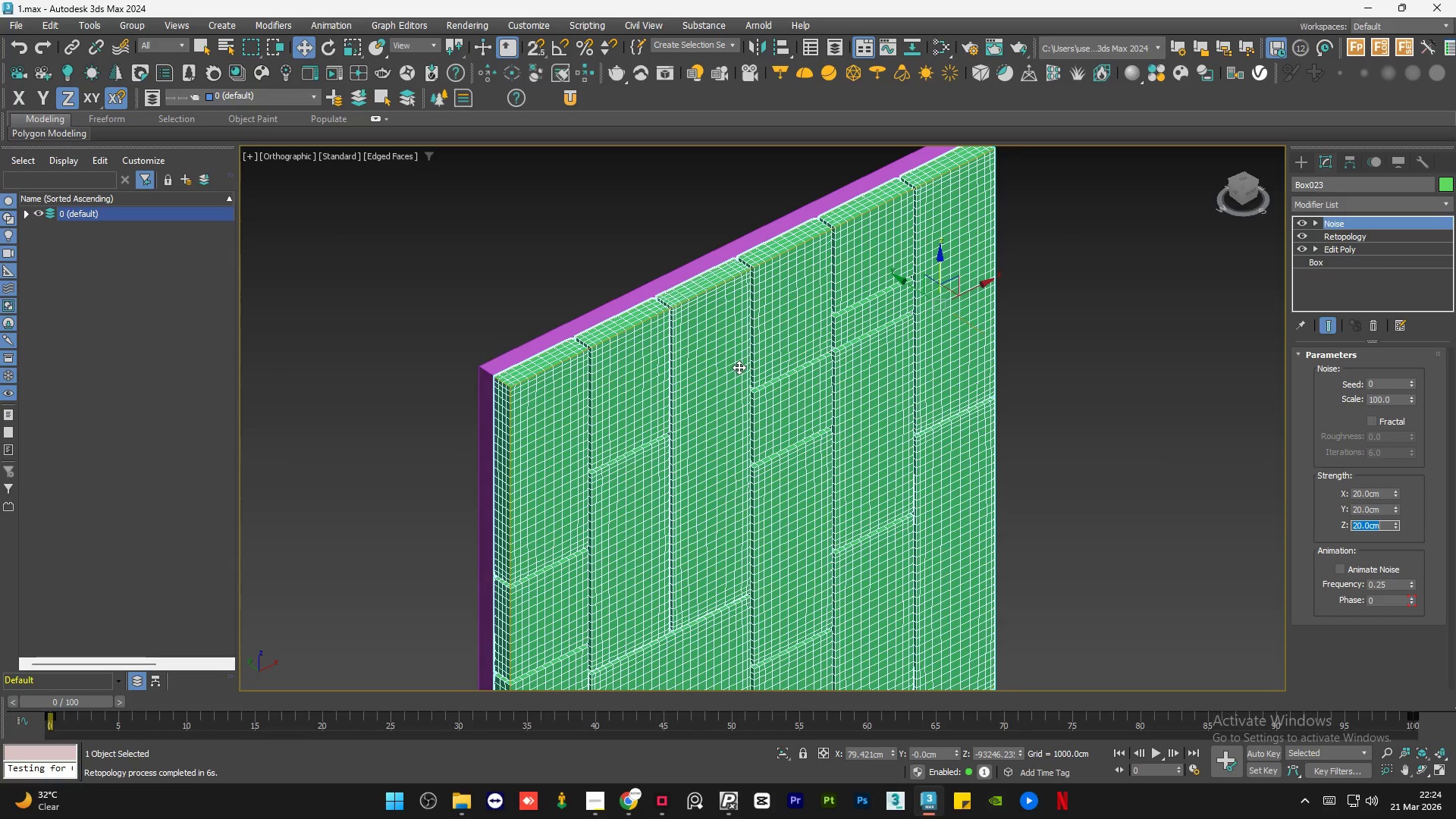 
wait(16.58)
 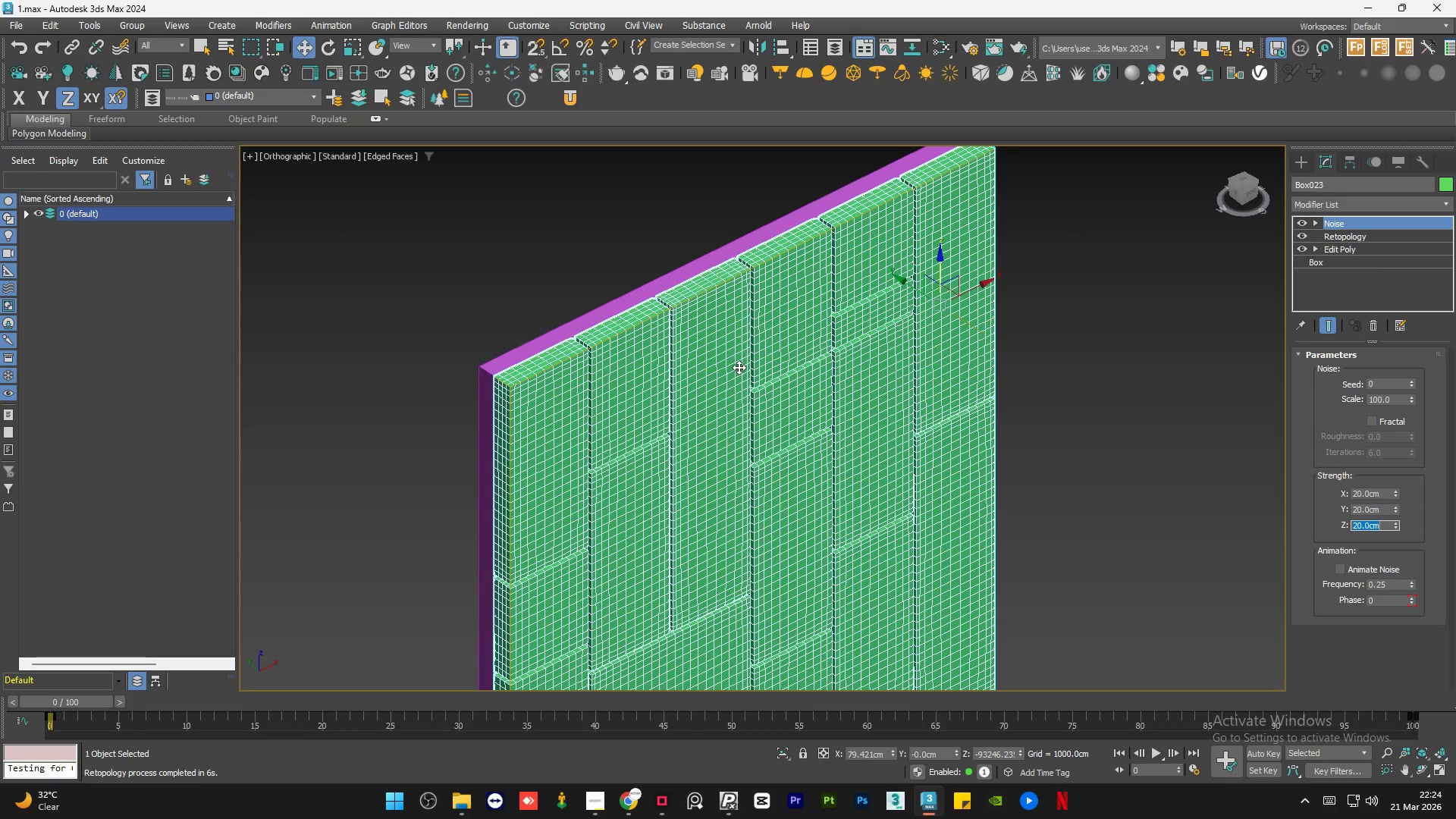 
scroll: coordinate [599, 268], scroll_direction: down, amount: 1.0
 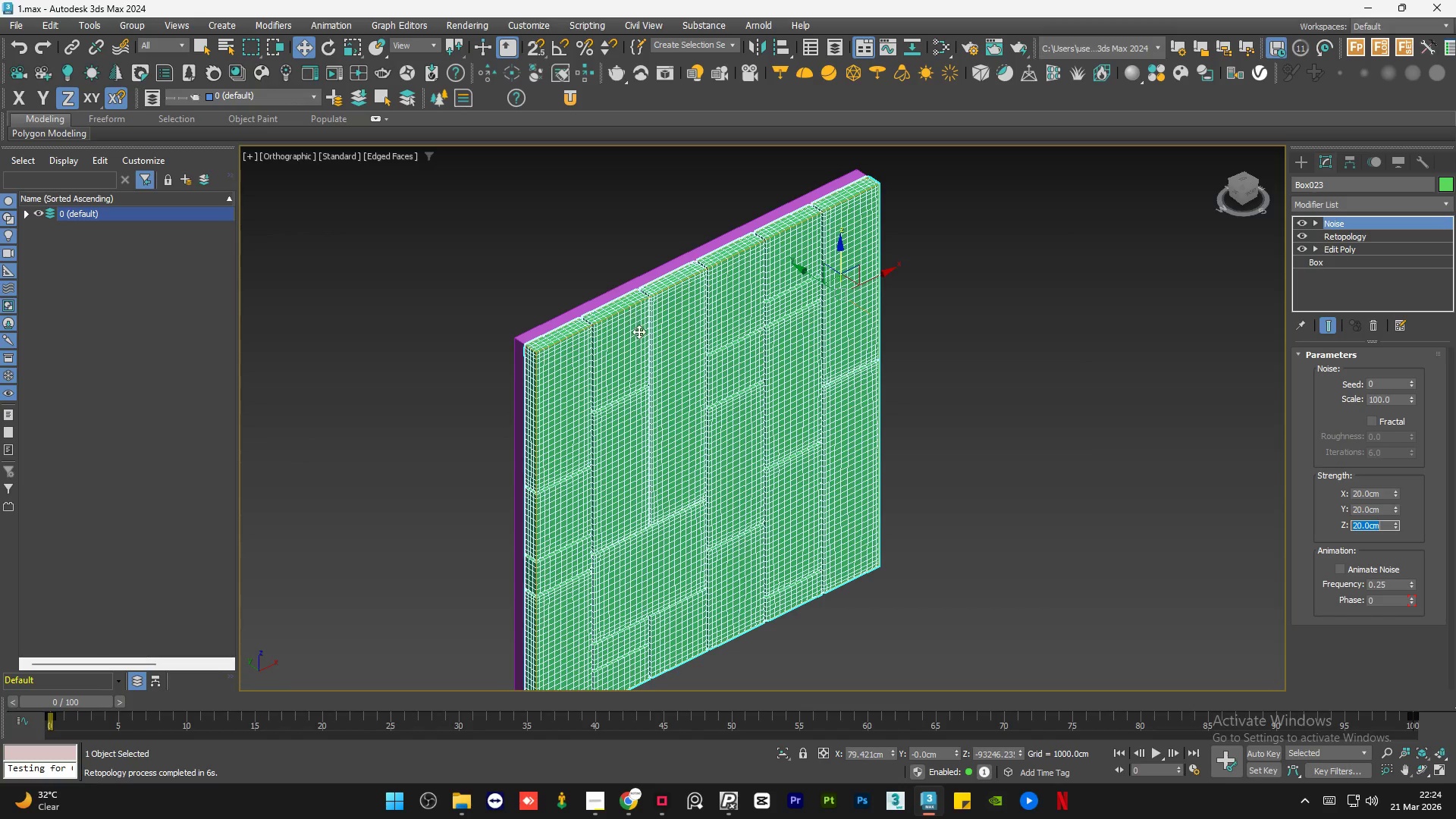 
hold_key(key=AltLeft, duration=0.92)
 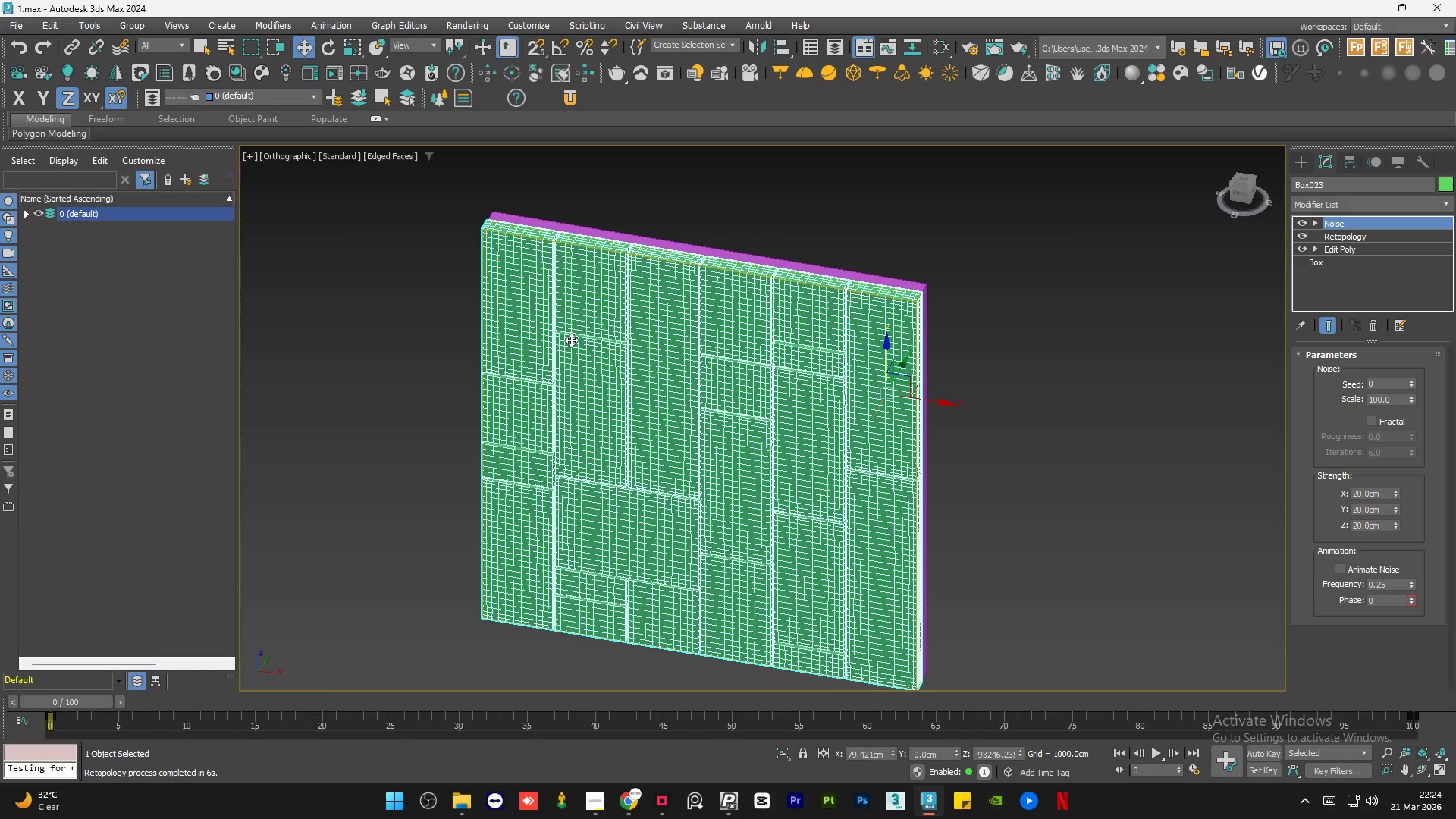 
hold_key(key=AltLeft, duration=0.89)
 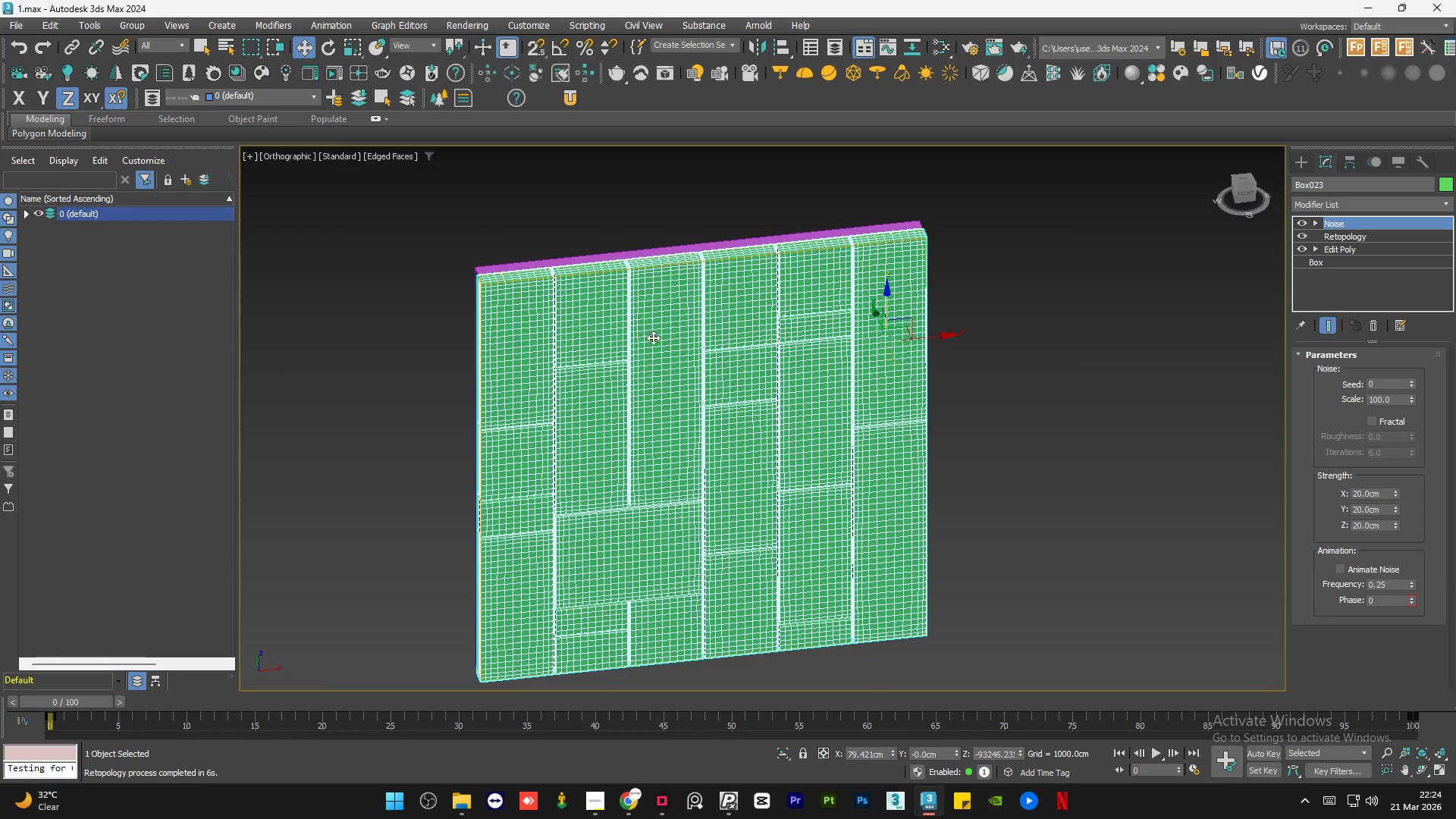 
hold_key(key=AltLeft, duration=1.14)
scroll: coordinate [695, 347], scroll_direction: up, amount: 1.0
 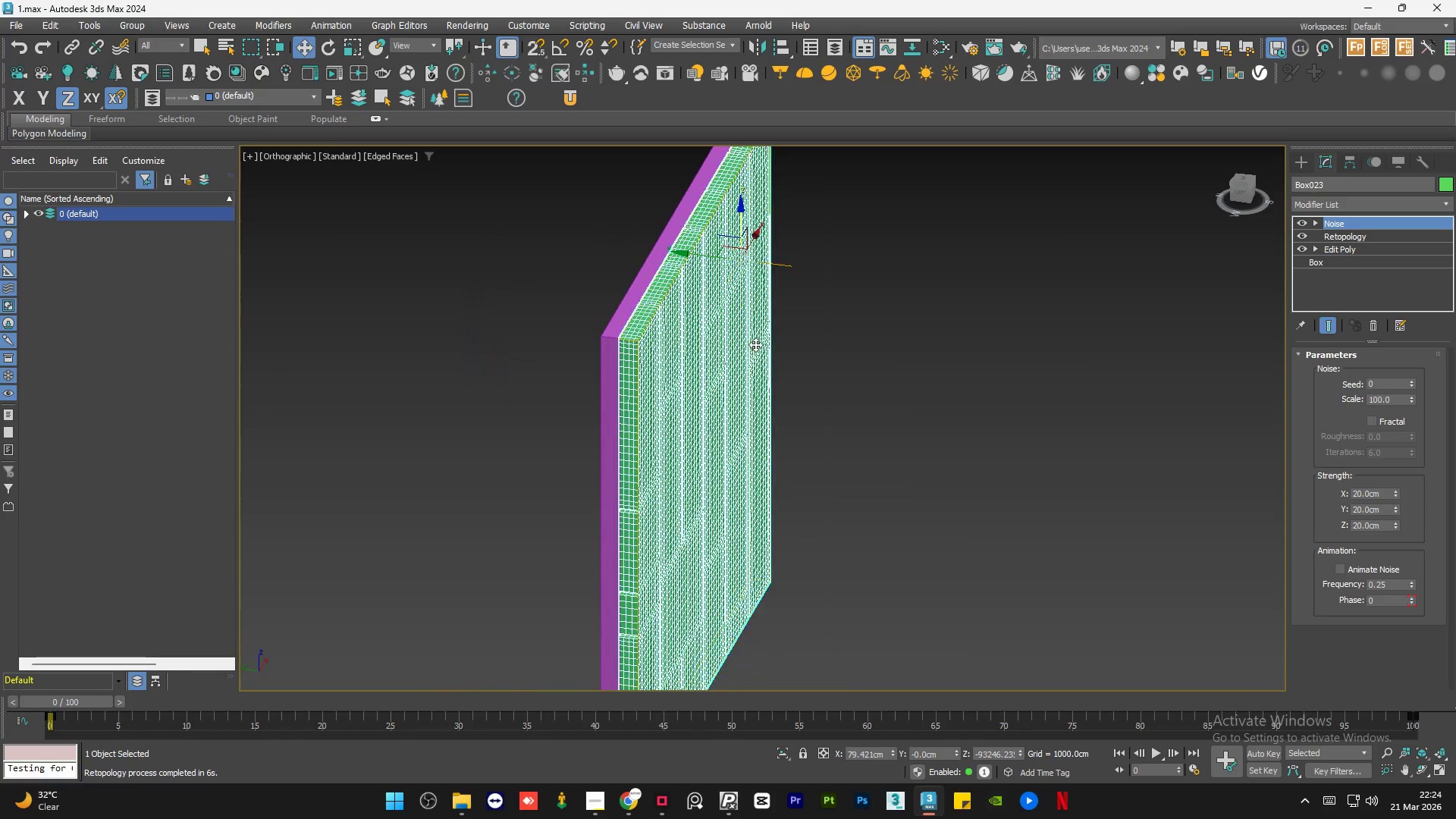 
hold_key(key=AltLeft, duration=0.95)
 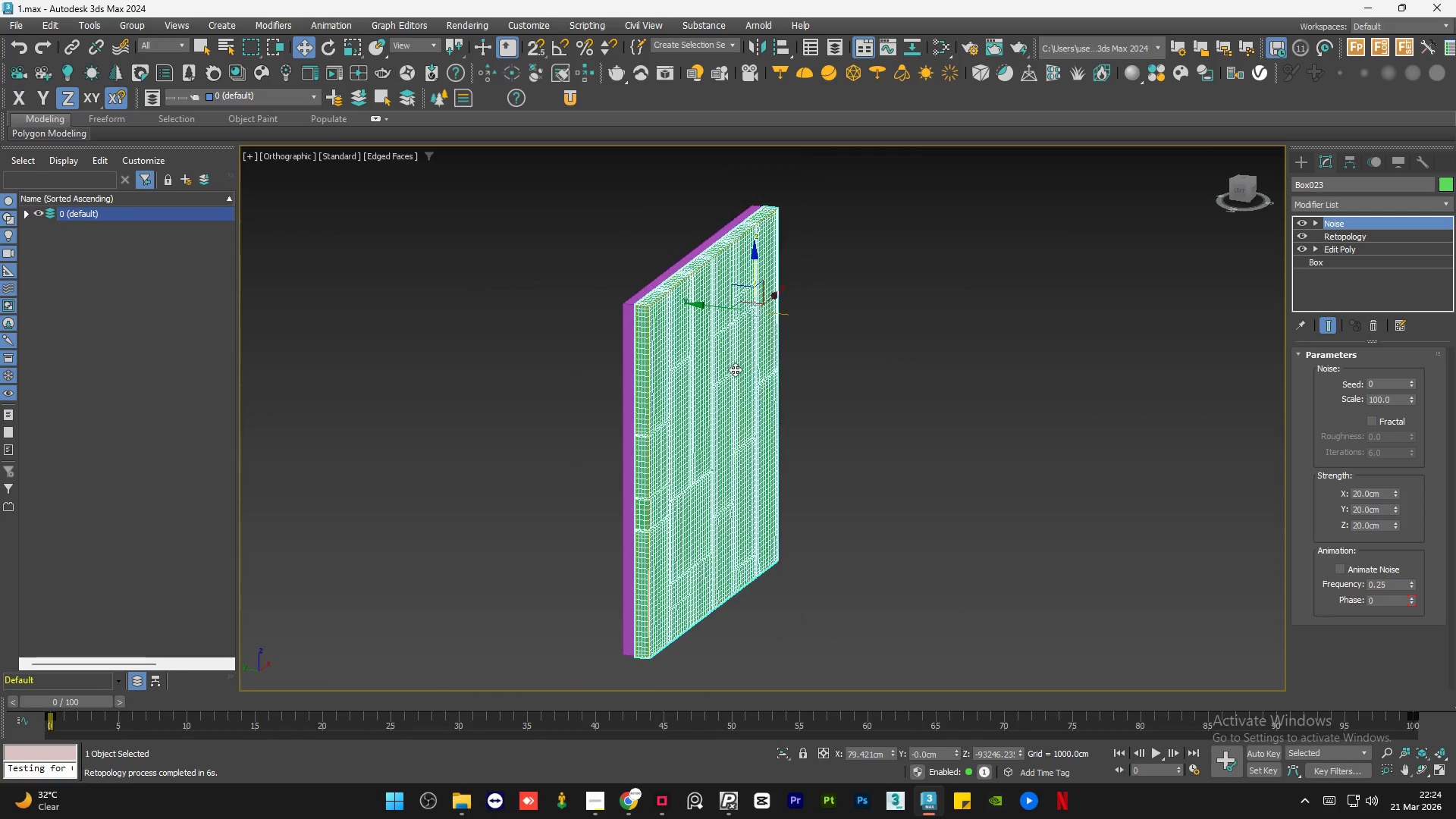 
hold_key(key=AltLeft, duration=1.22)
scroll: coordinate [735, 366], scroll_direction: down, amount: 1.0
 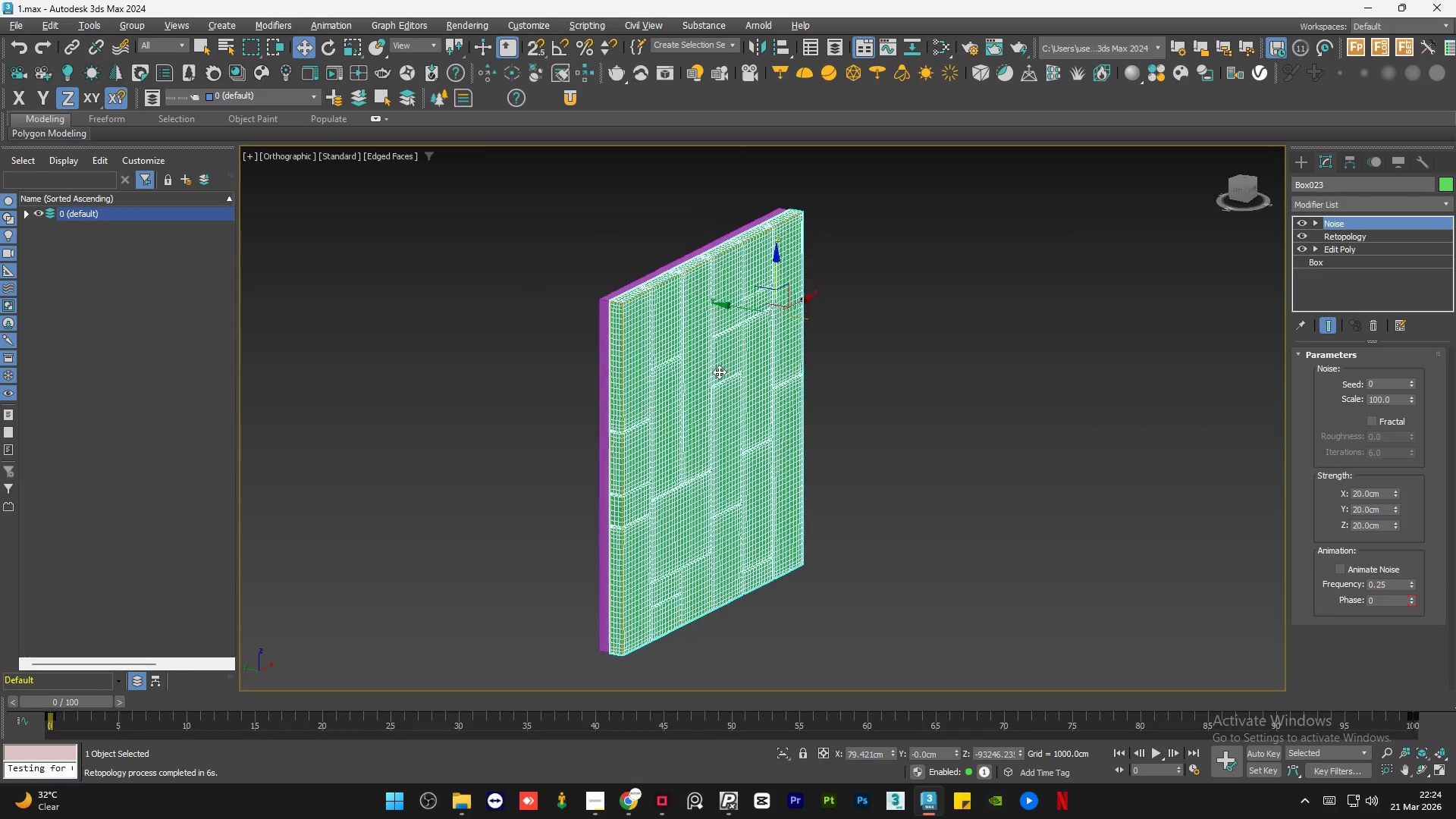 
scroll: coordinate [715, 372], scroll_direction: up, amount: 1.0
 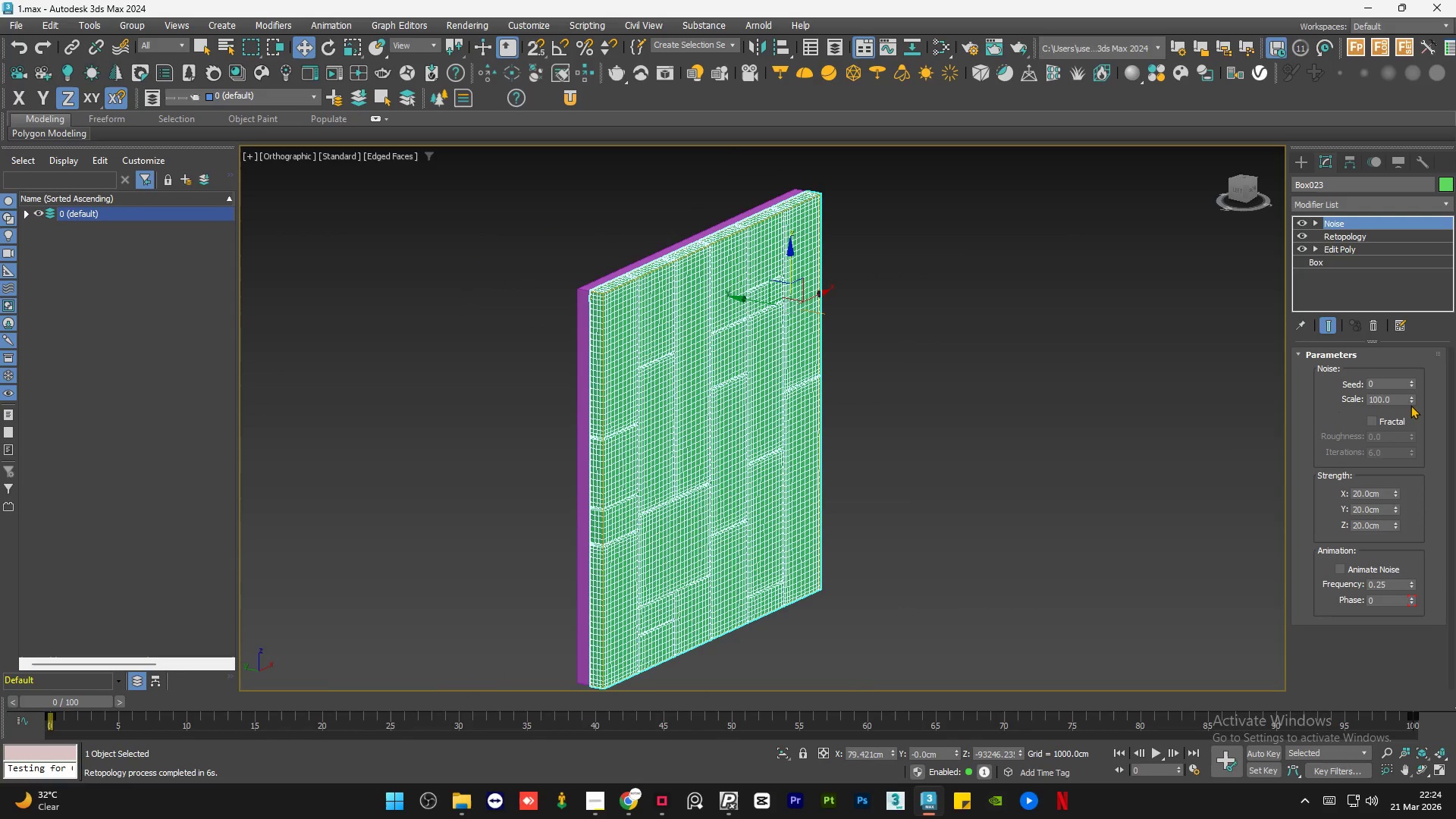 
left_click([1400, 401])
 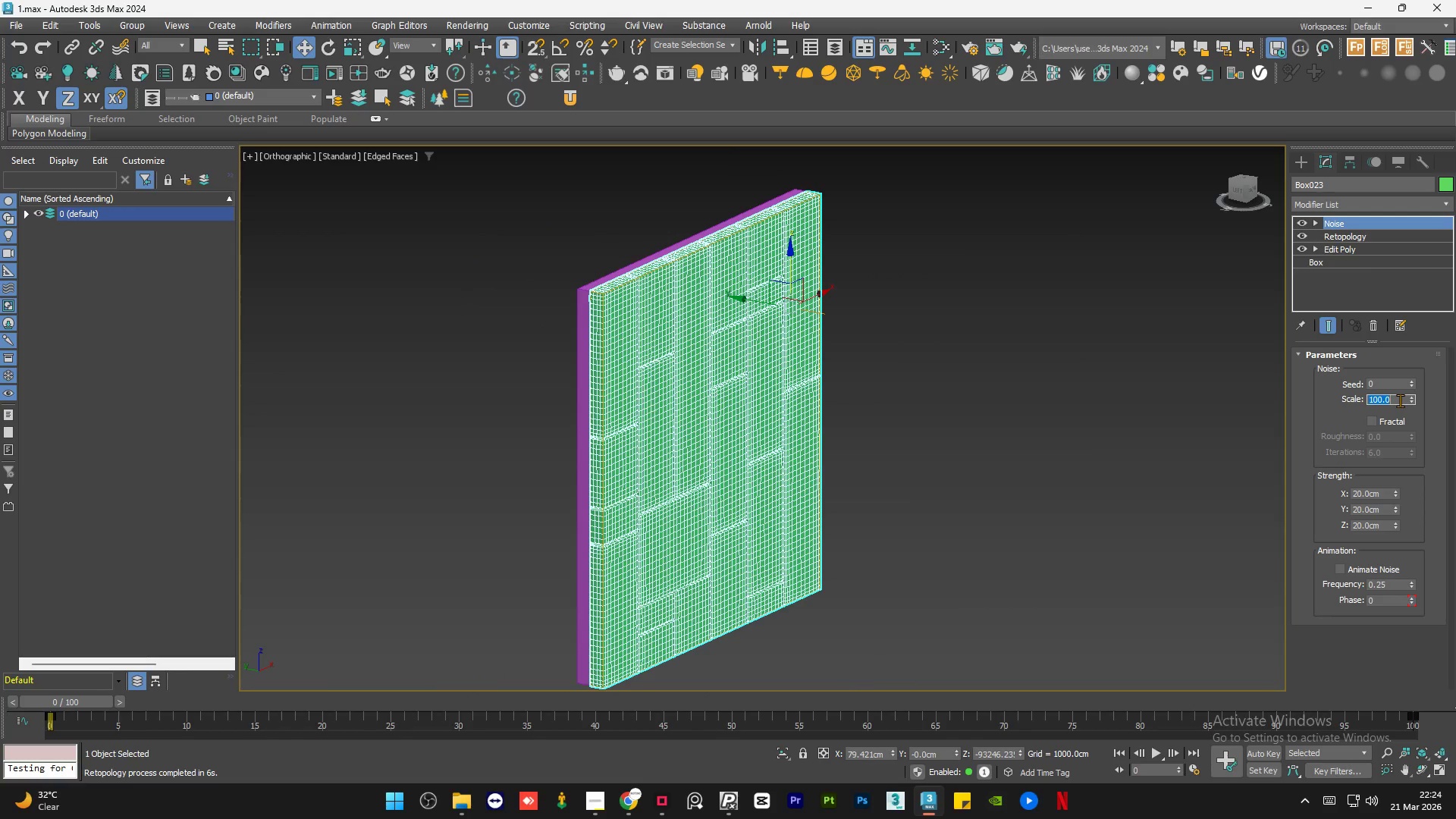 
key(Numpad2)
 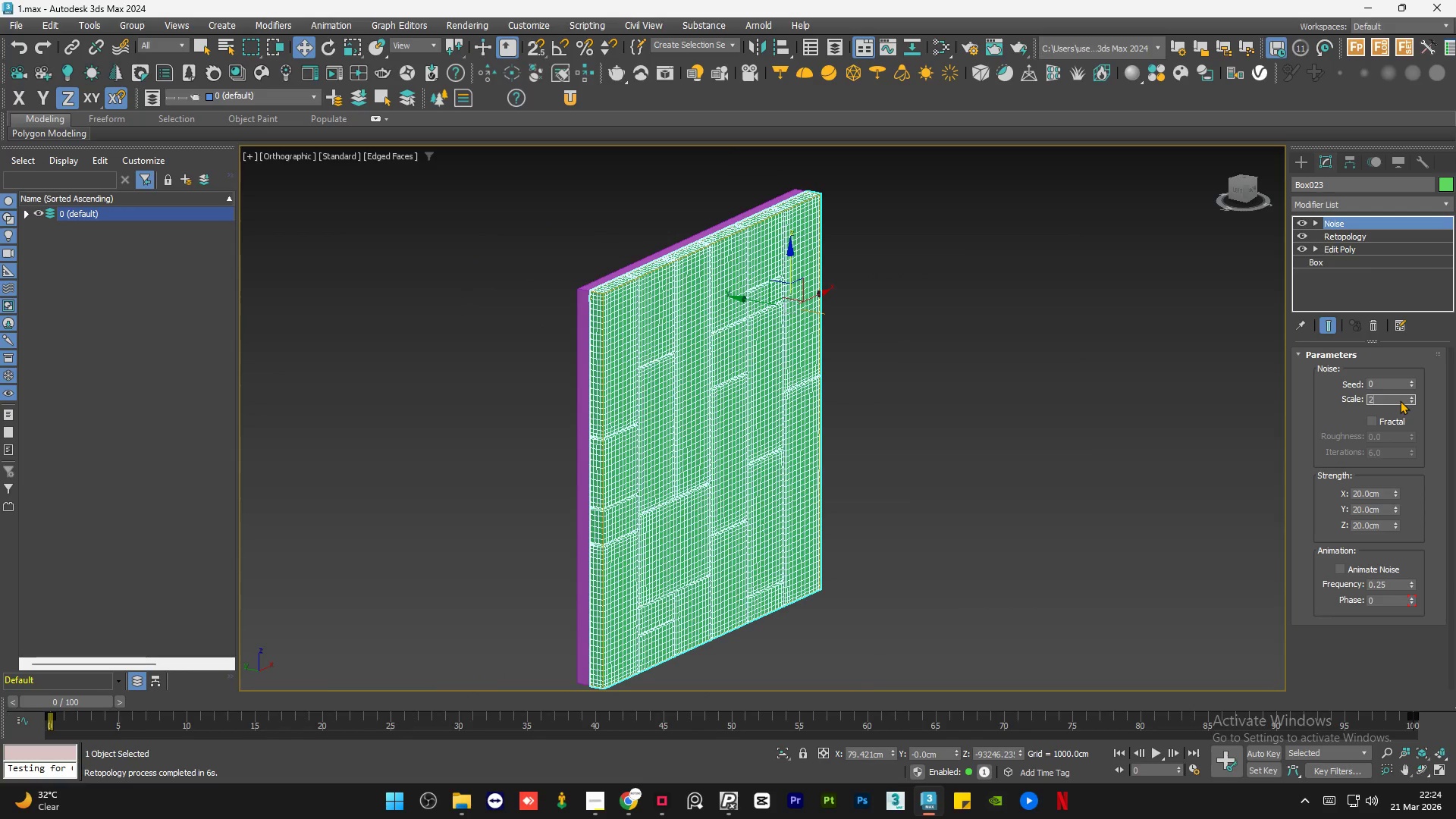 
key(Numpad0)
 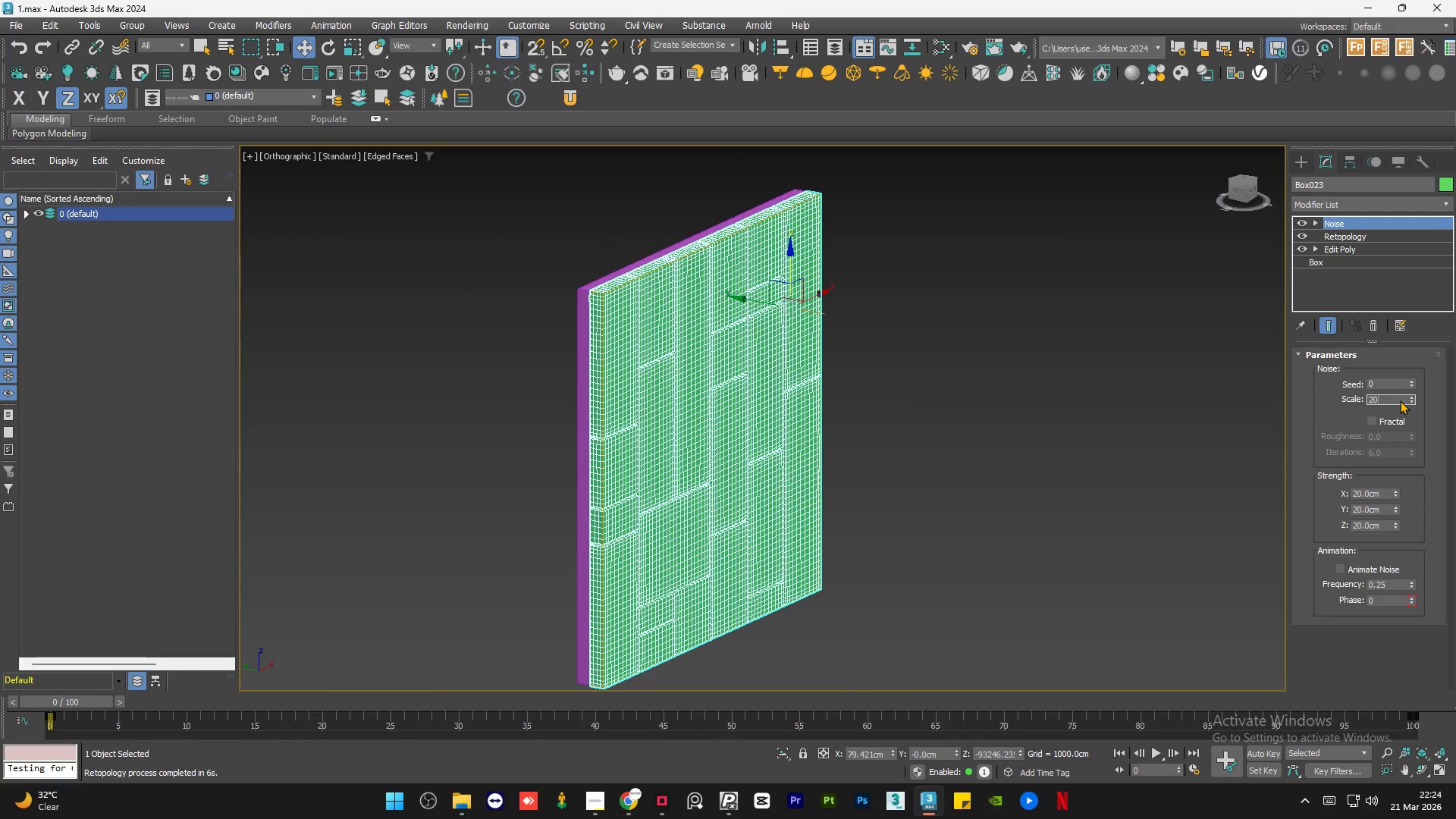 
key(NumpadEnter)
 